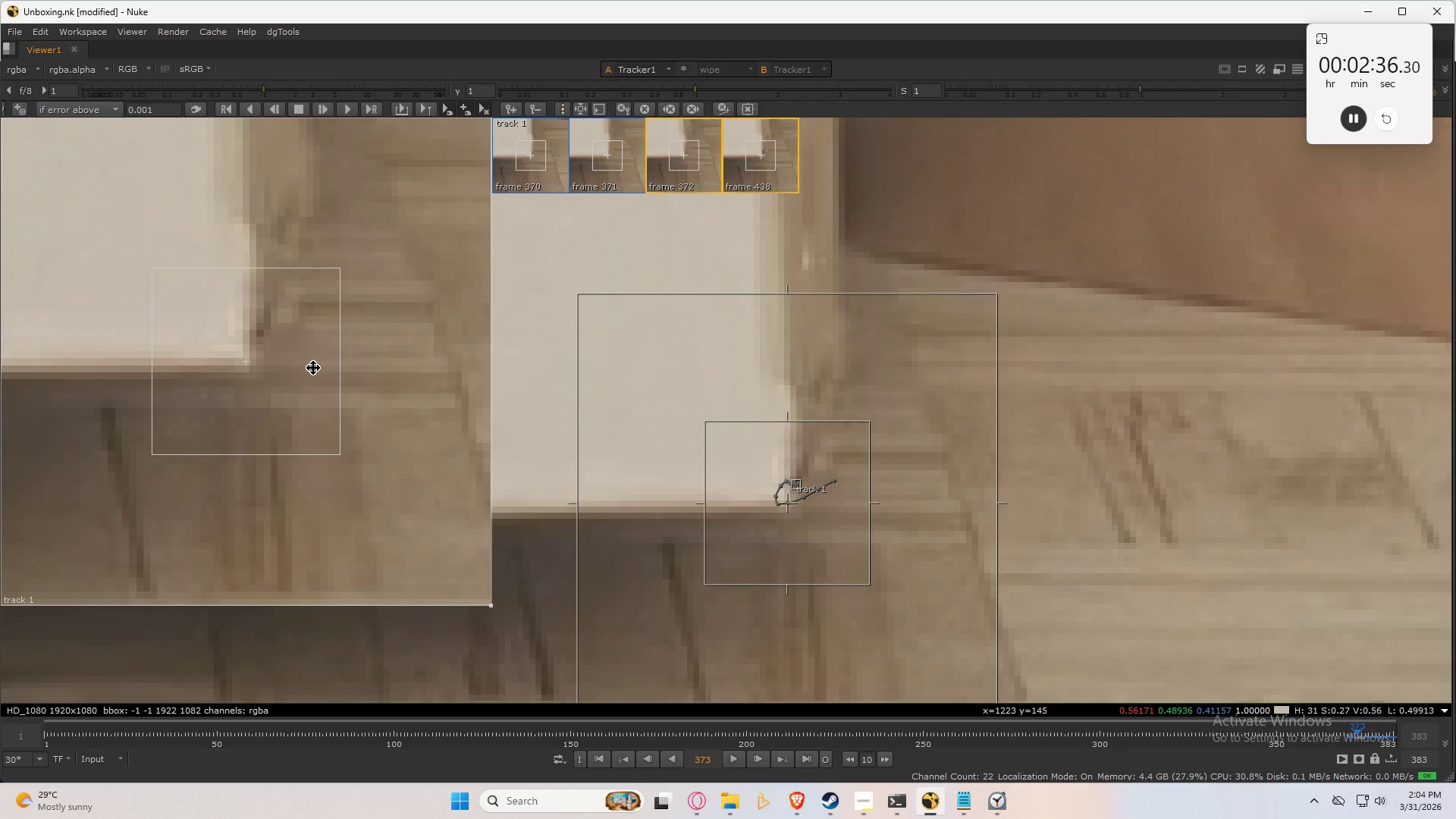 
key(ArrowLeft)
 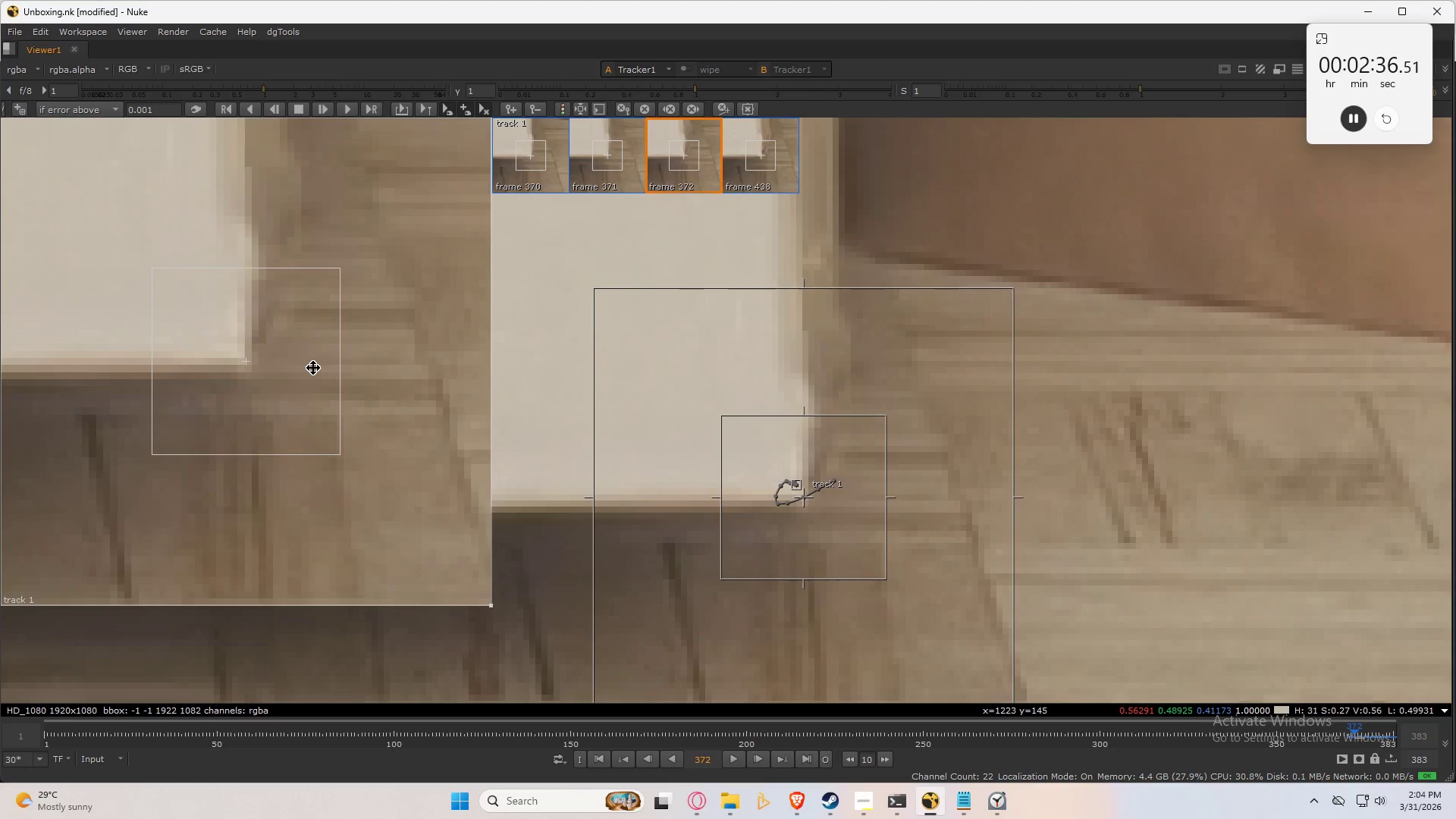 
key(ArrowLeft)
 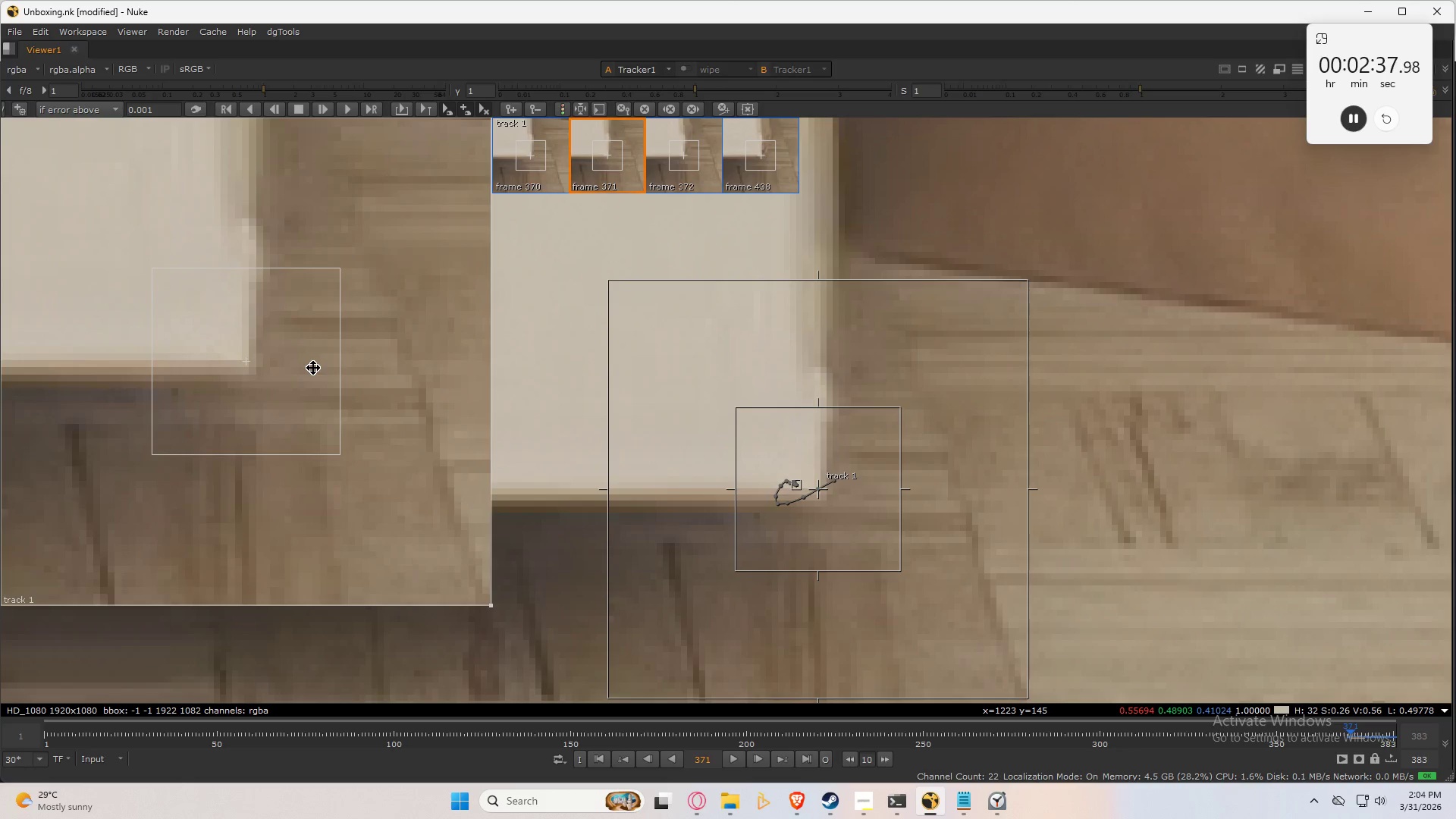 
key(ArrowLeft)
 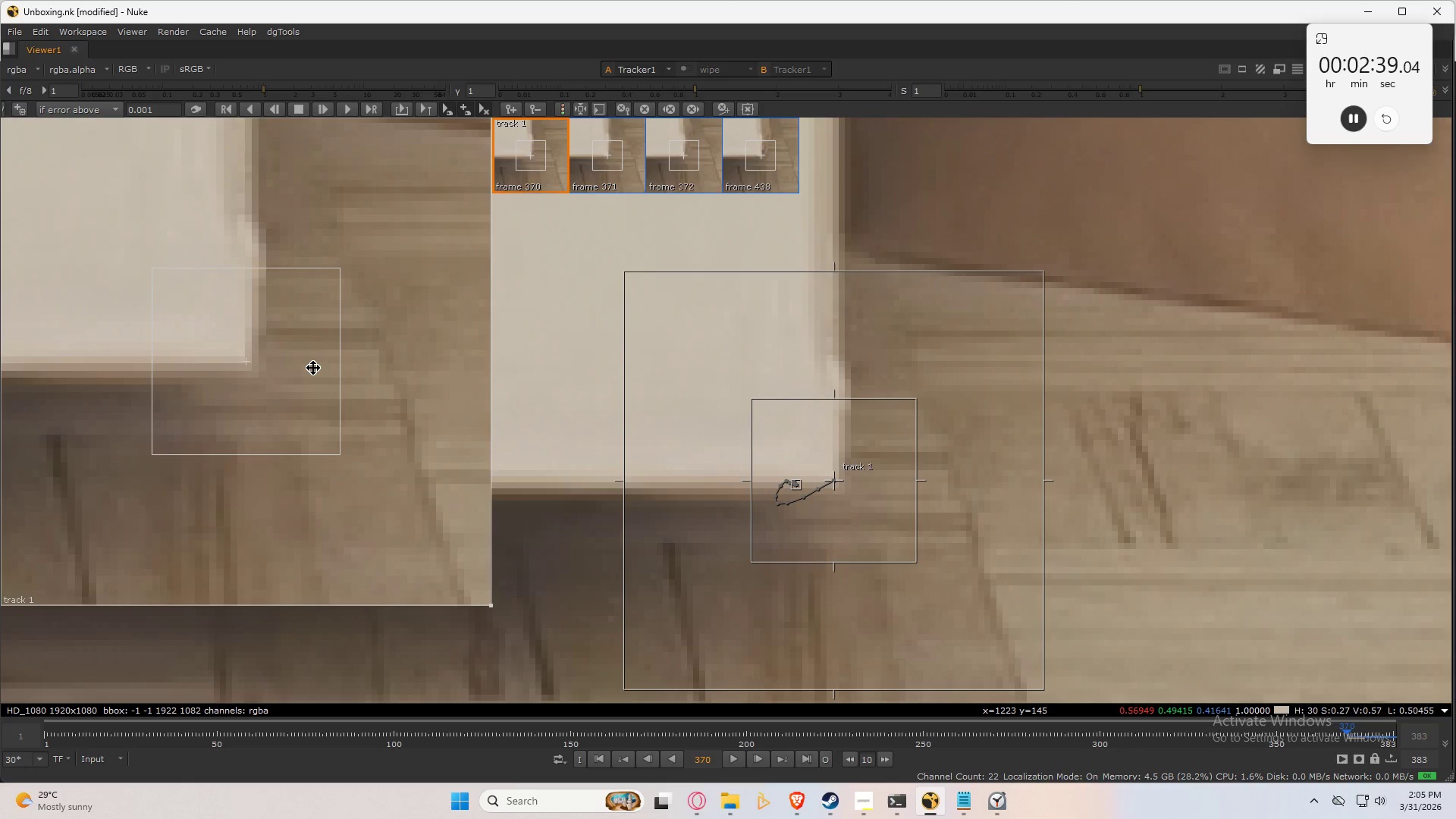 
key(ArrowRight)
 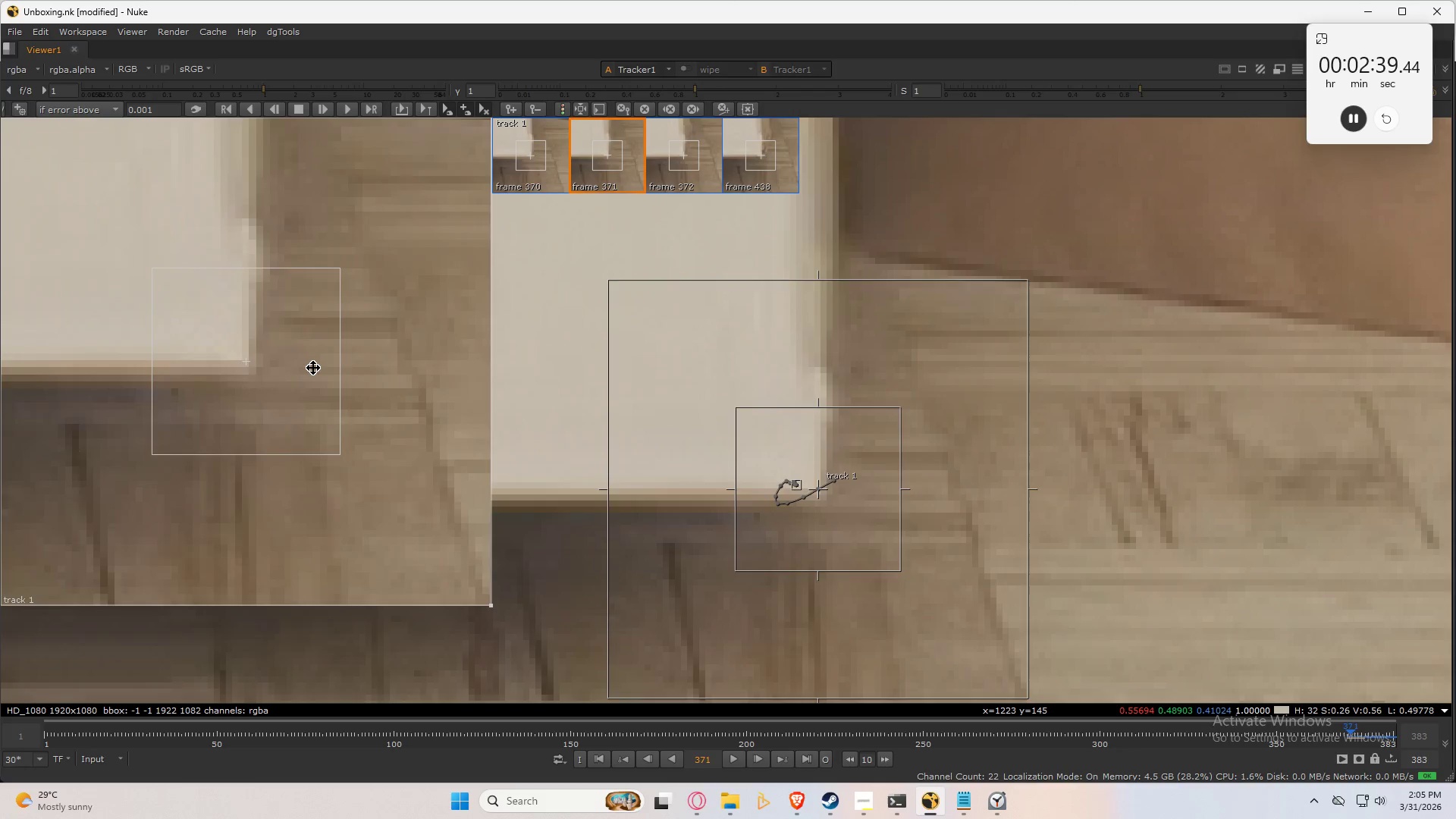 
key(ArrowLeft)
 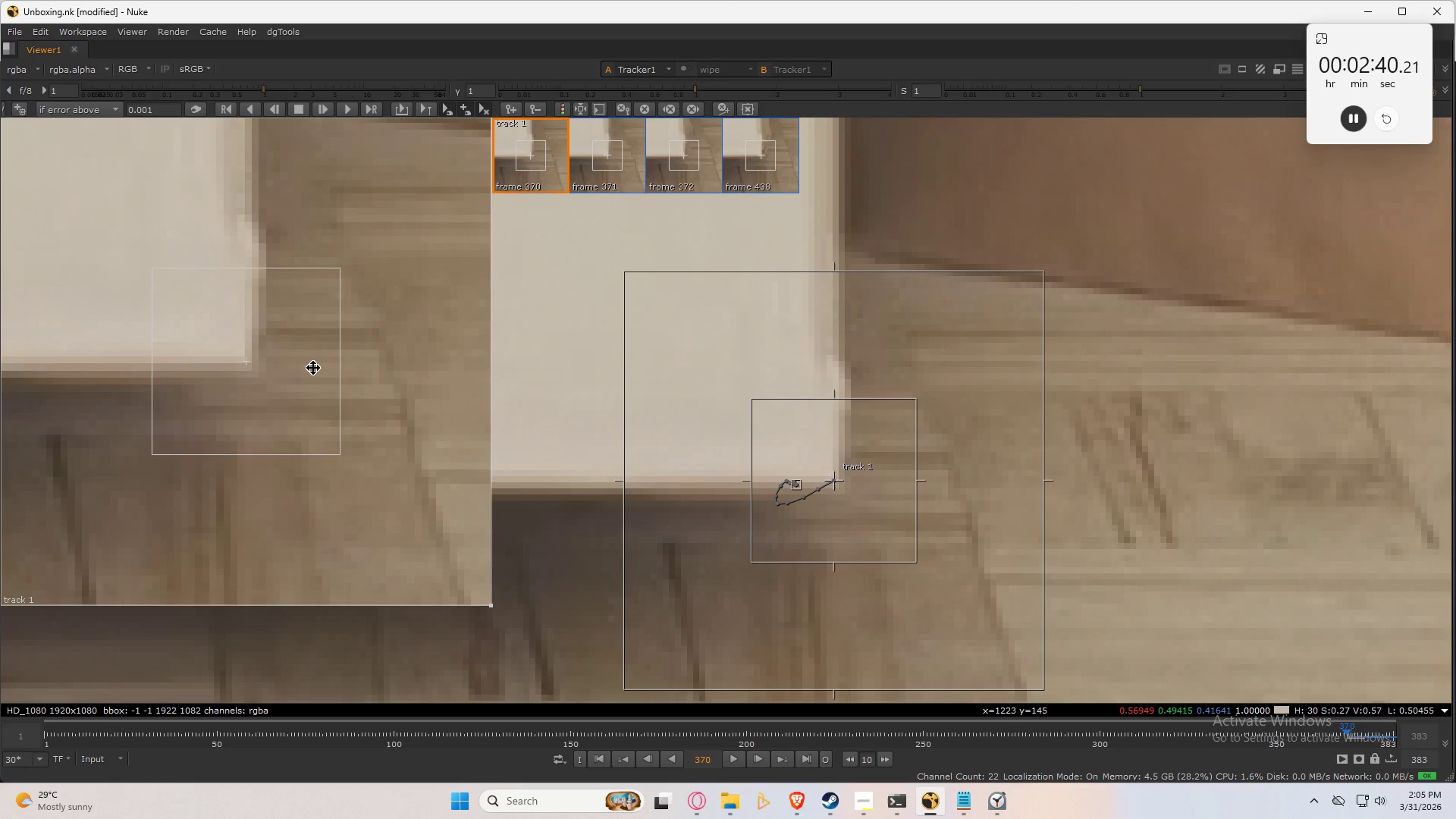 
key(ArrowRight)
 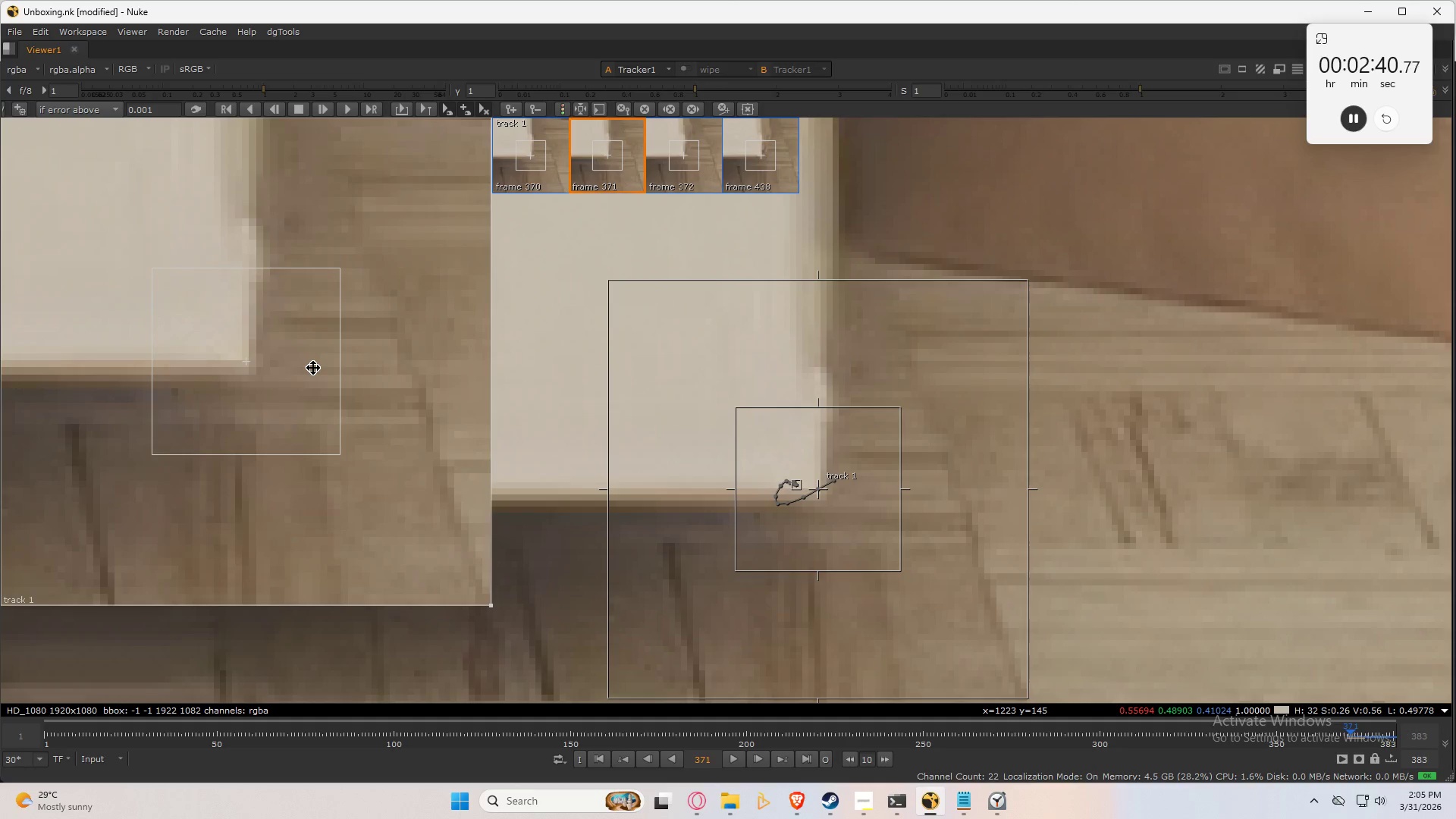 
key(ArrowLeft)
 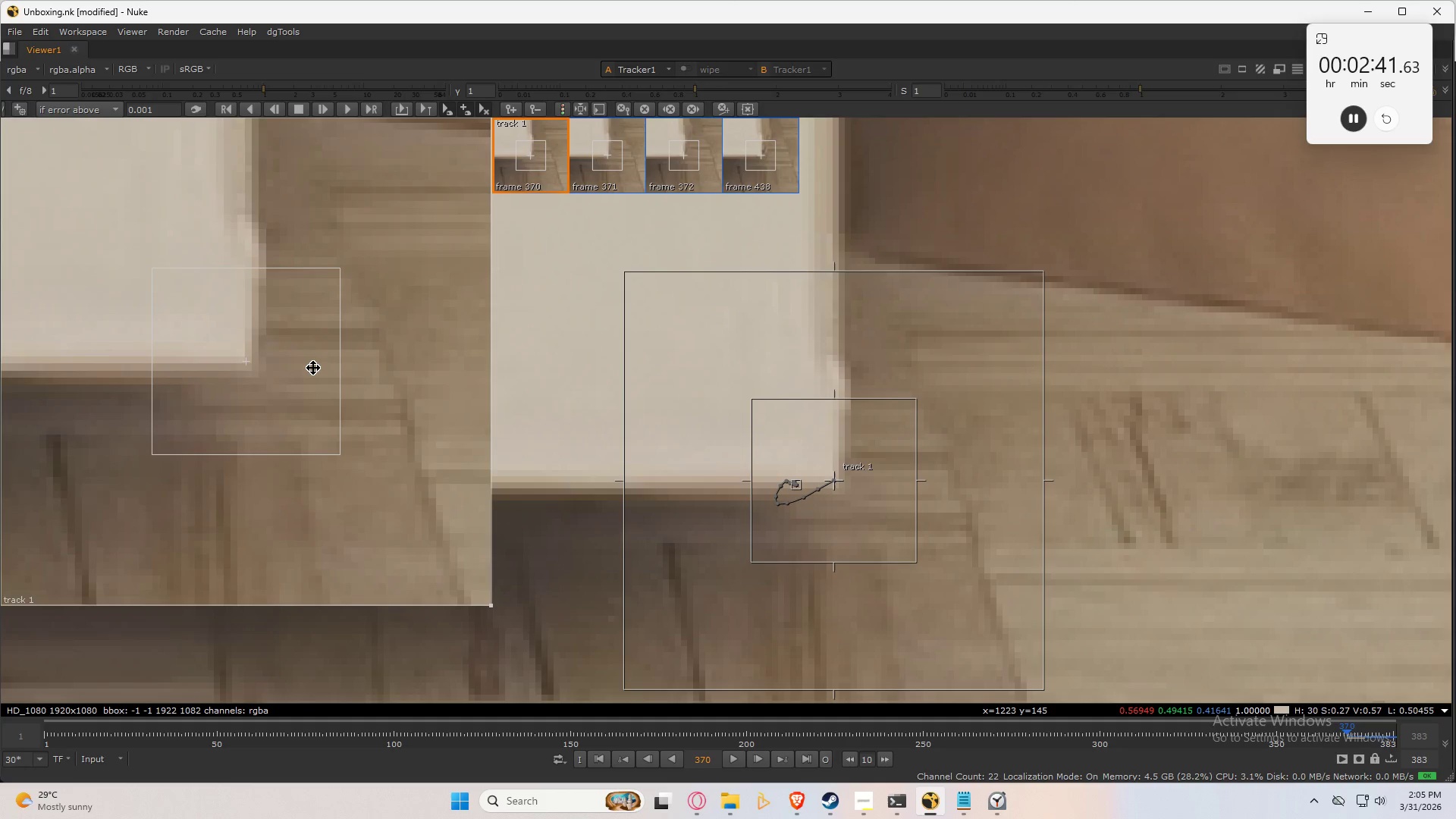 
type(xx)
 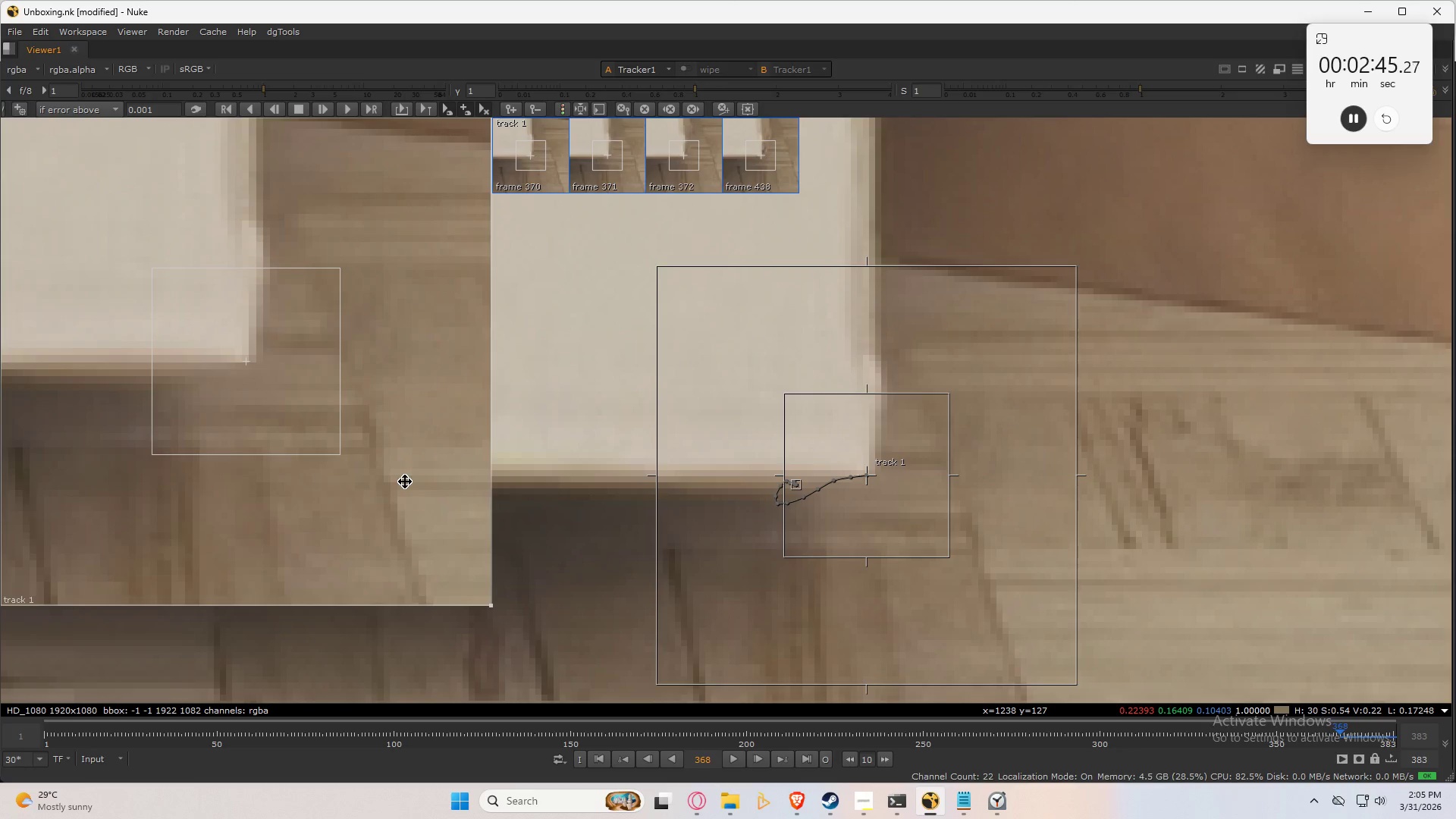 
key(X)
 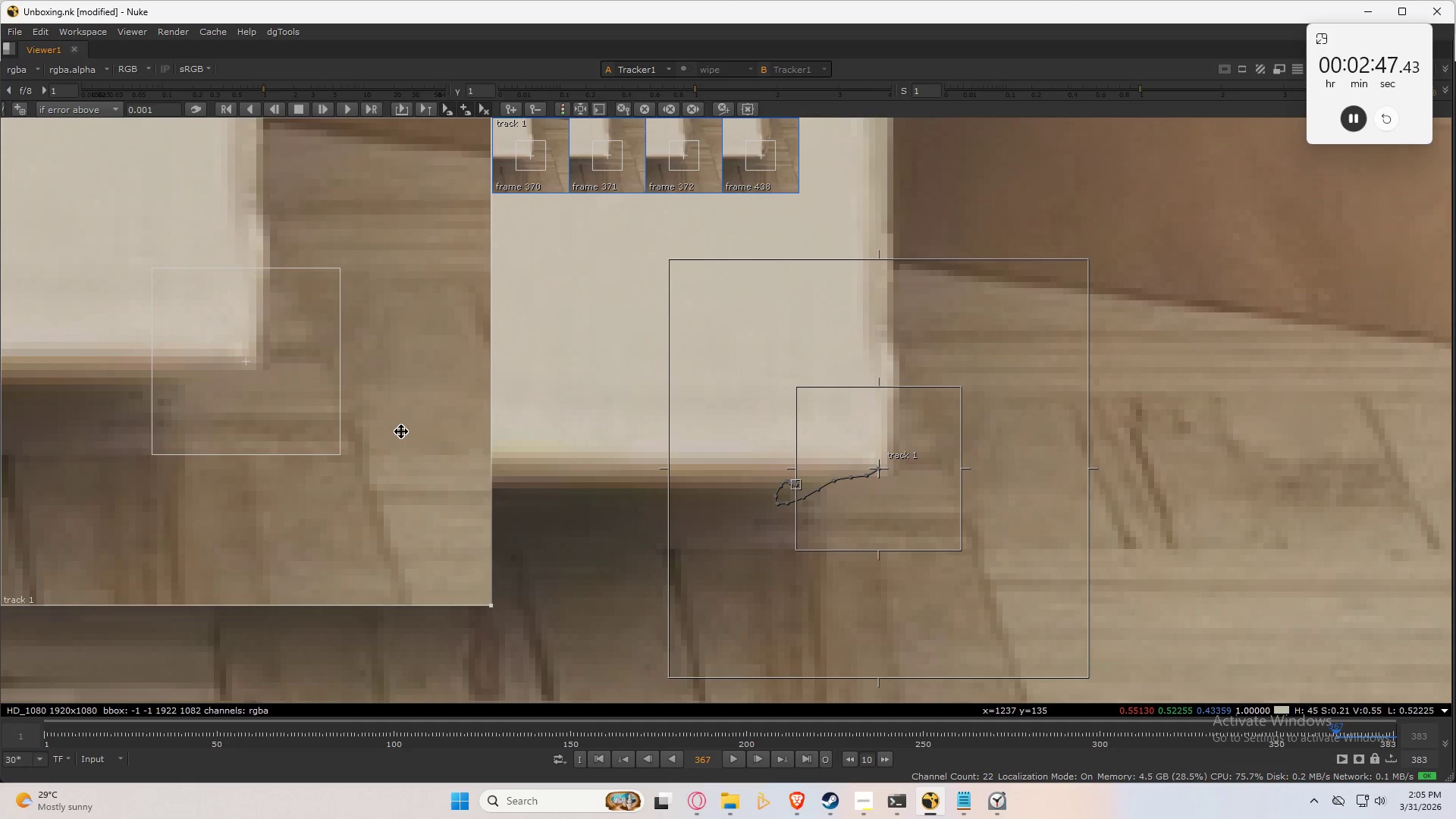 
left_click_drag(start_coordinate=[407, 425], to_coordinate=[398, 429])
 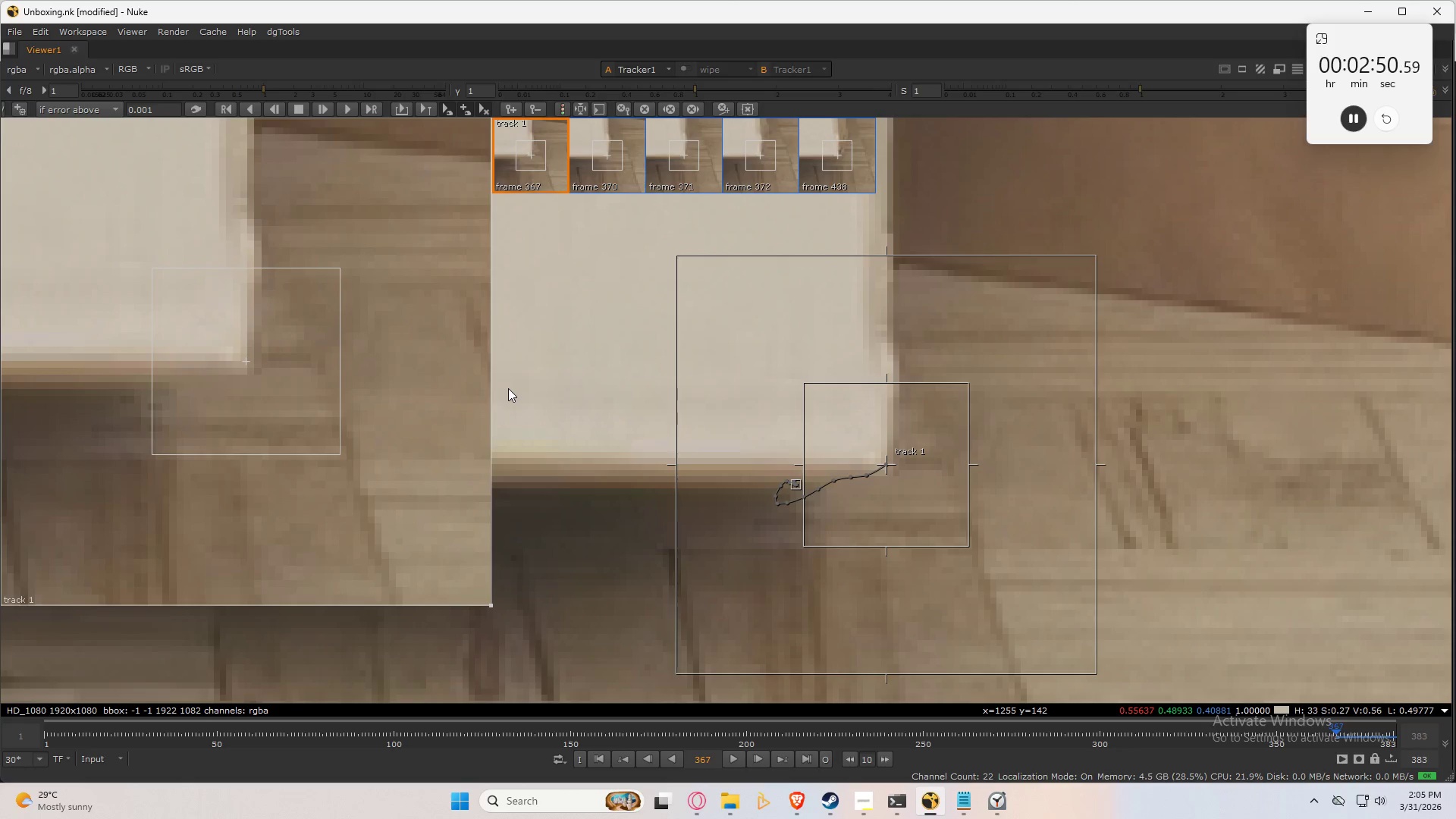 
key(ArrowLeft)
 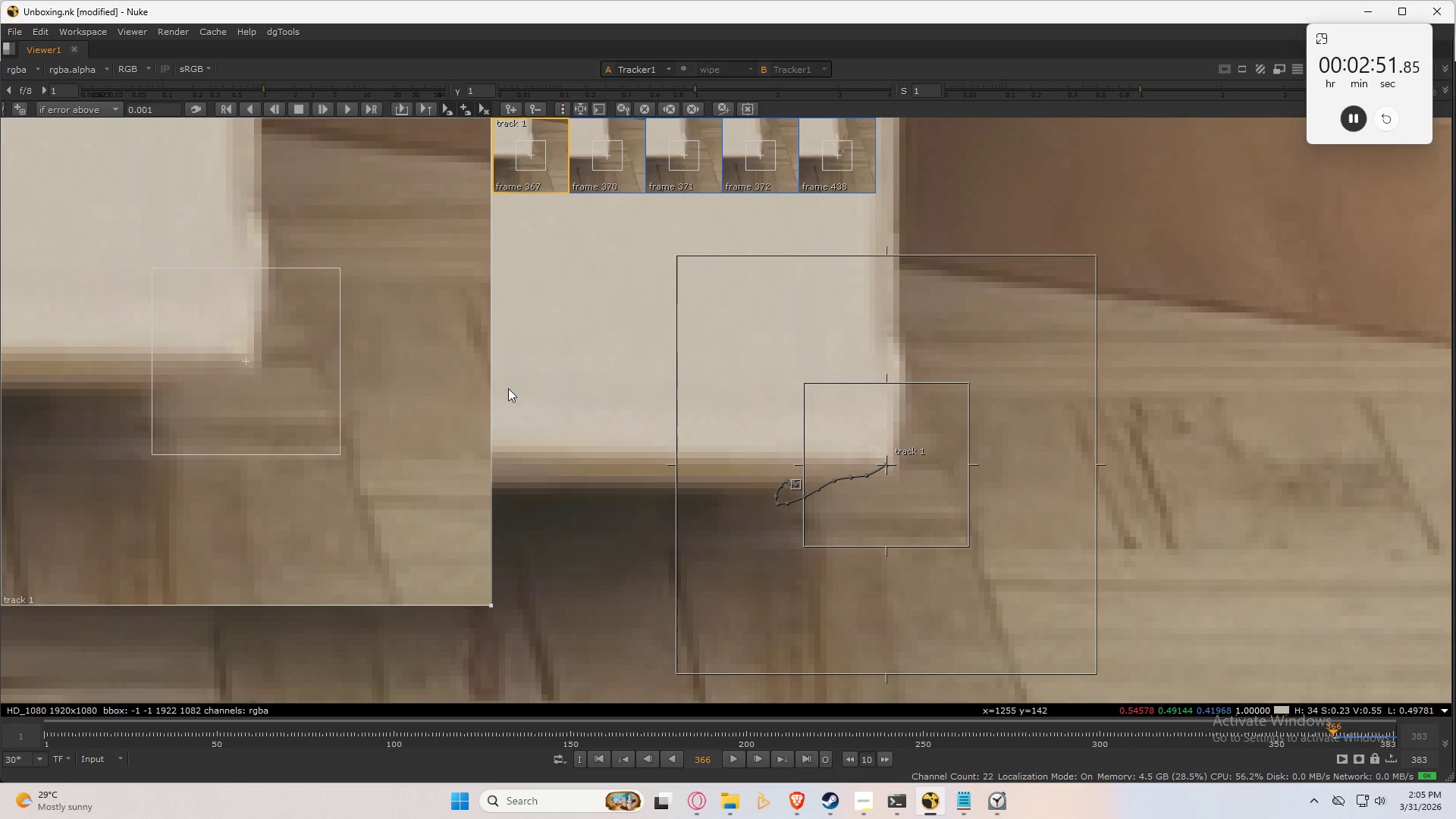 
key(ArrowRight)
 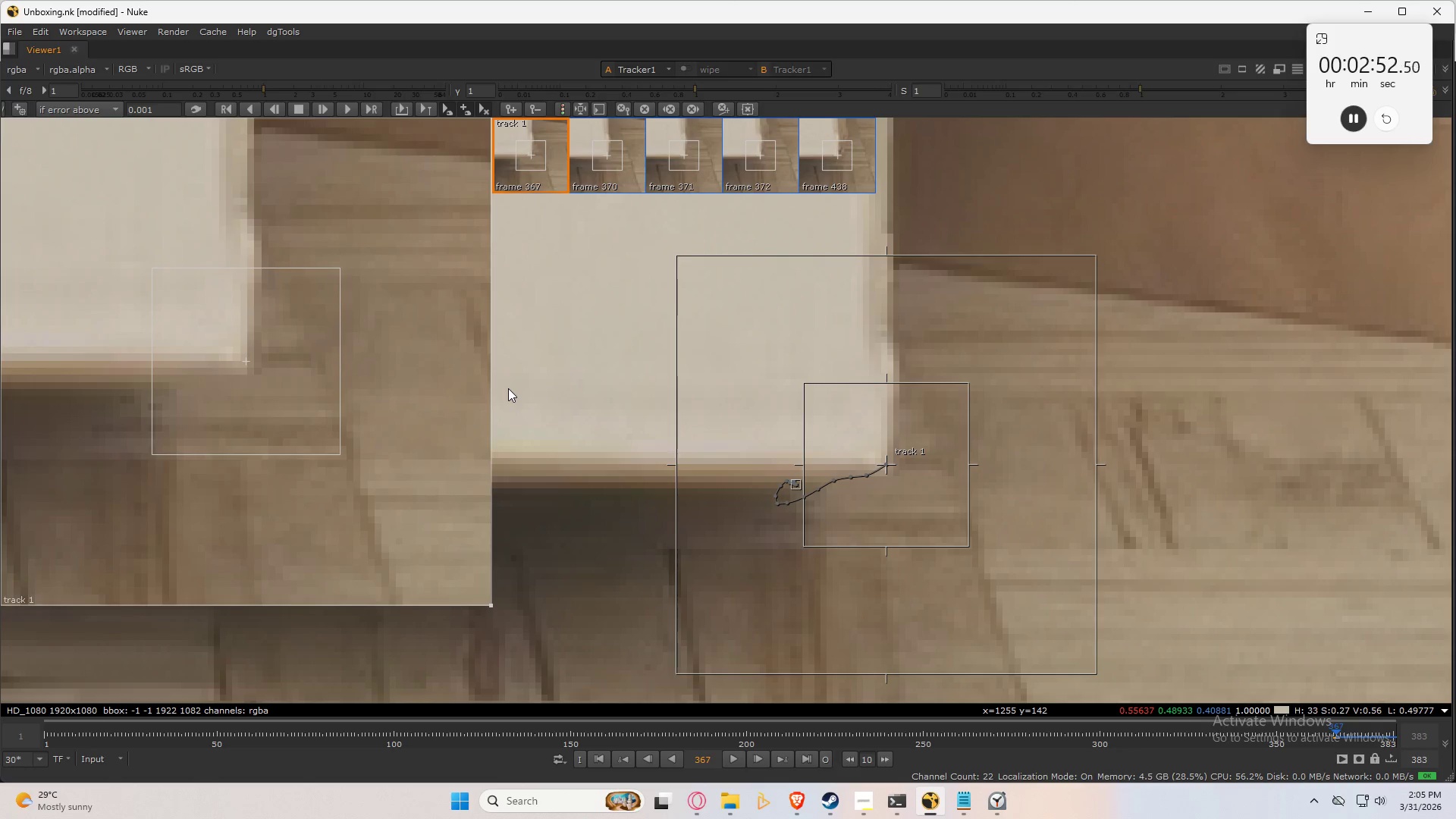 
key(ArrowLeft)
 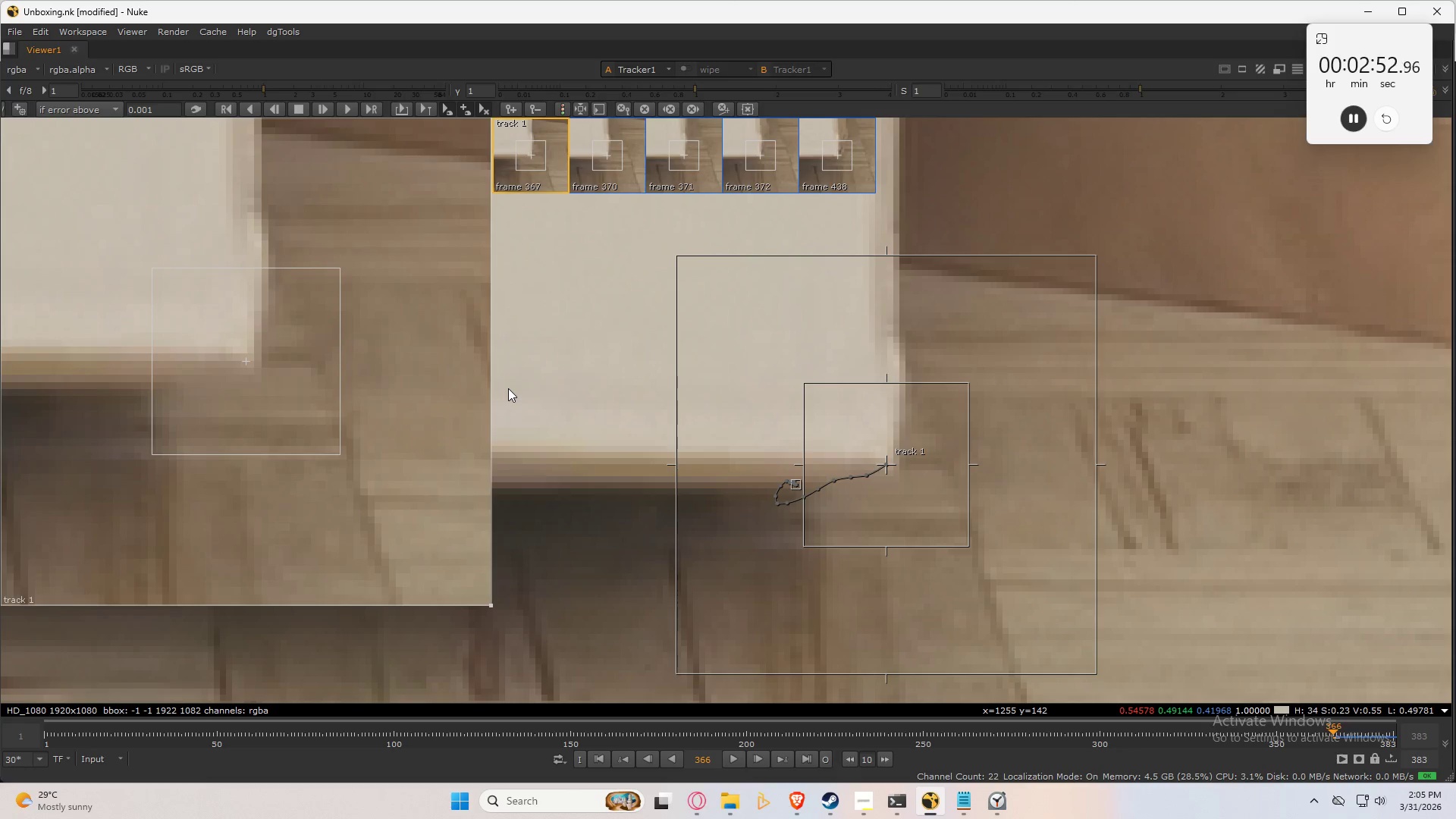 
key(ArrowRight)
 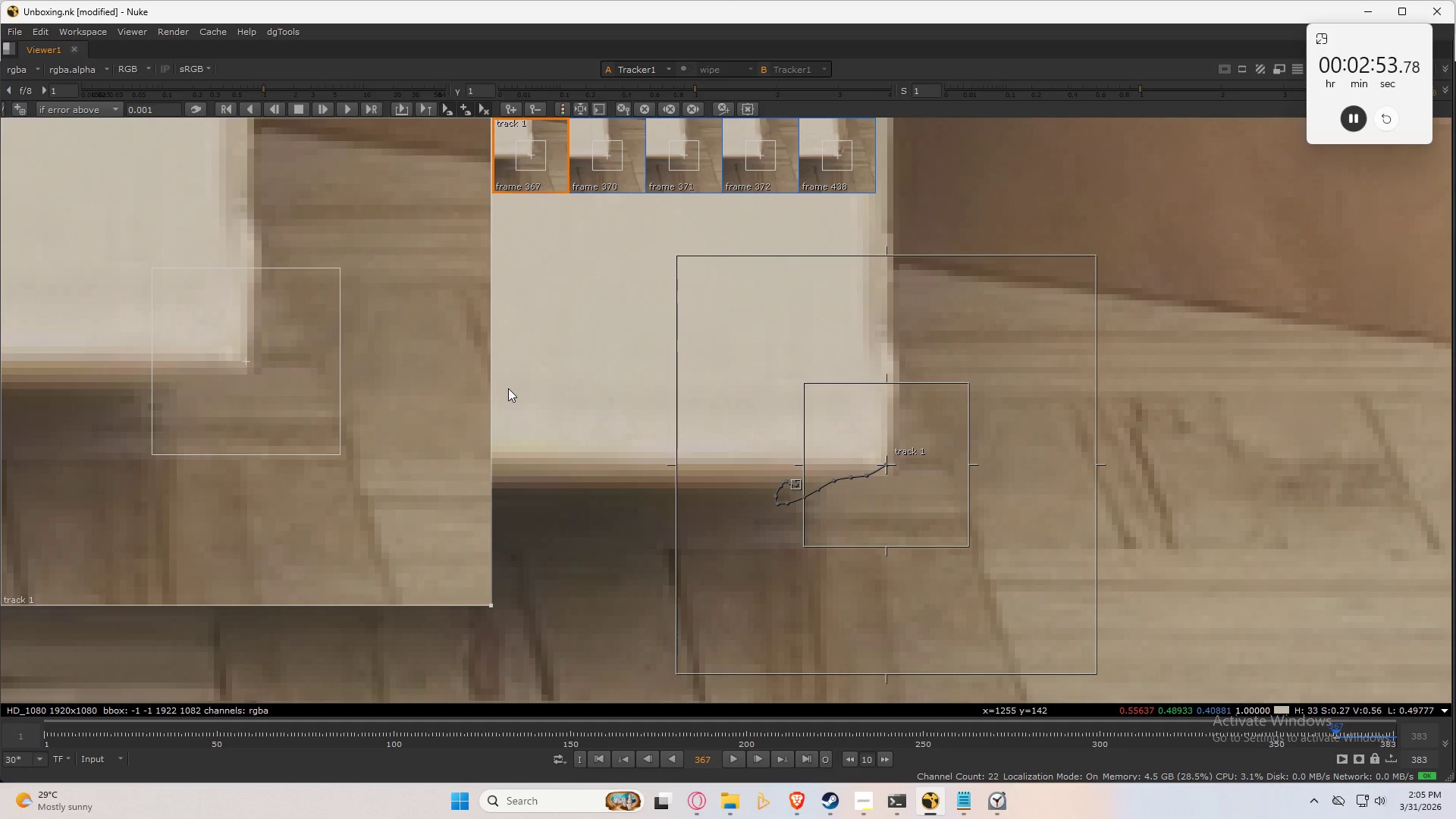 
key(ArrowRight)
 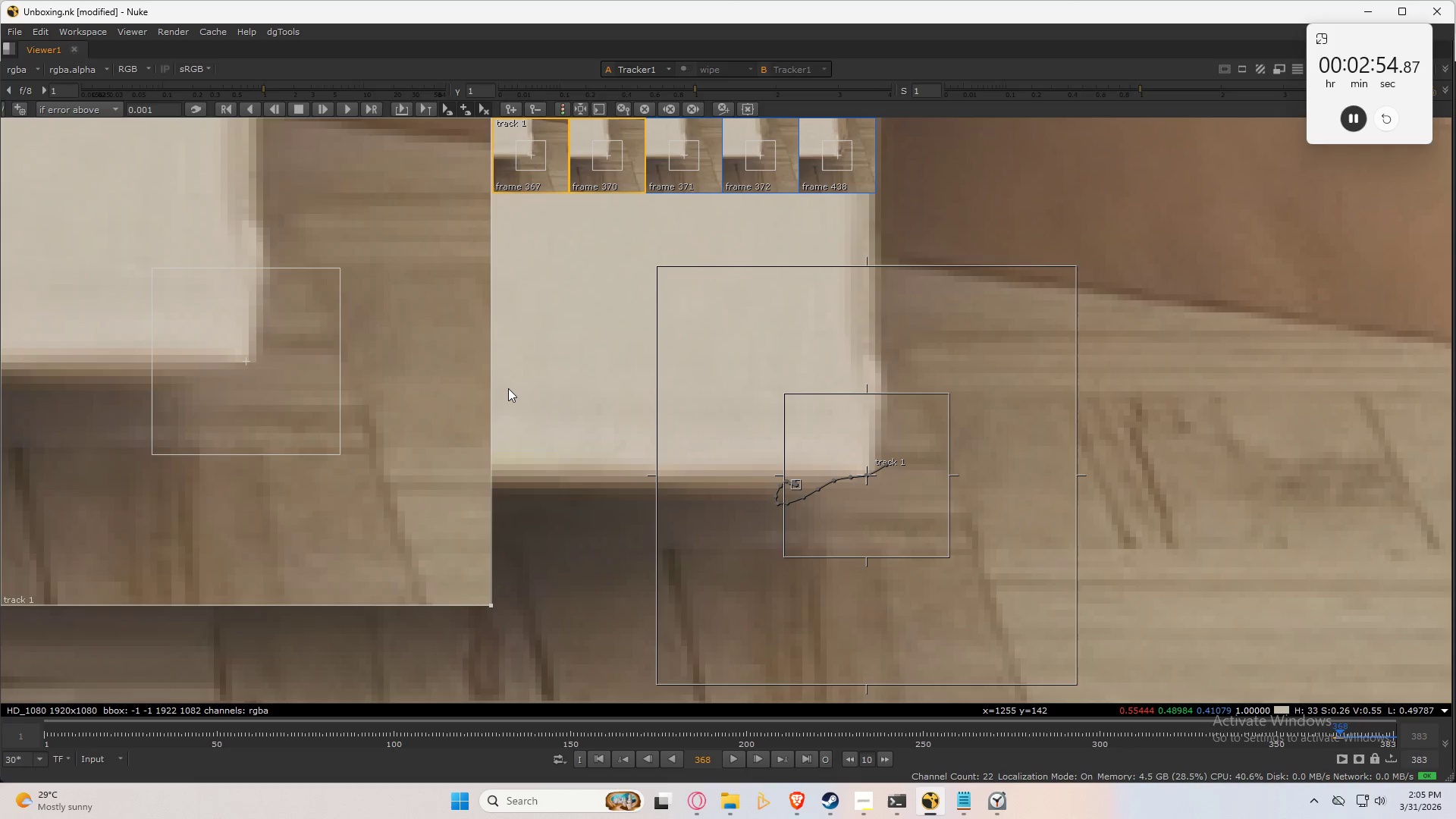 
key(ArrowLeft)
 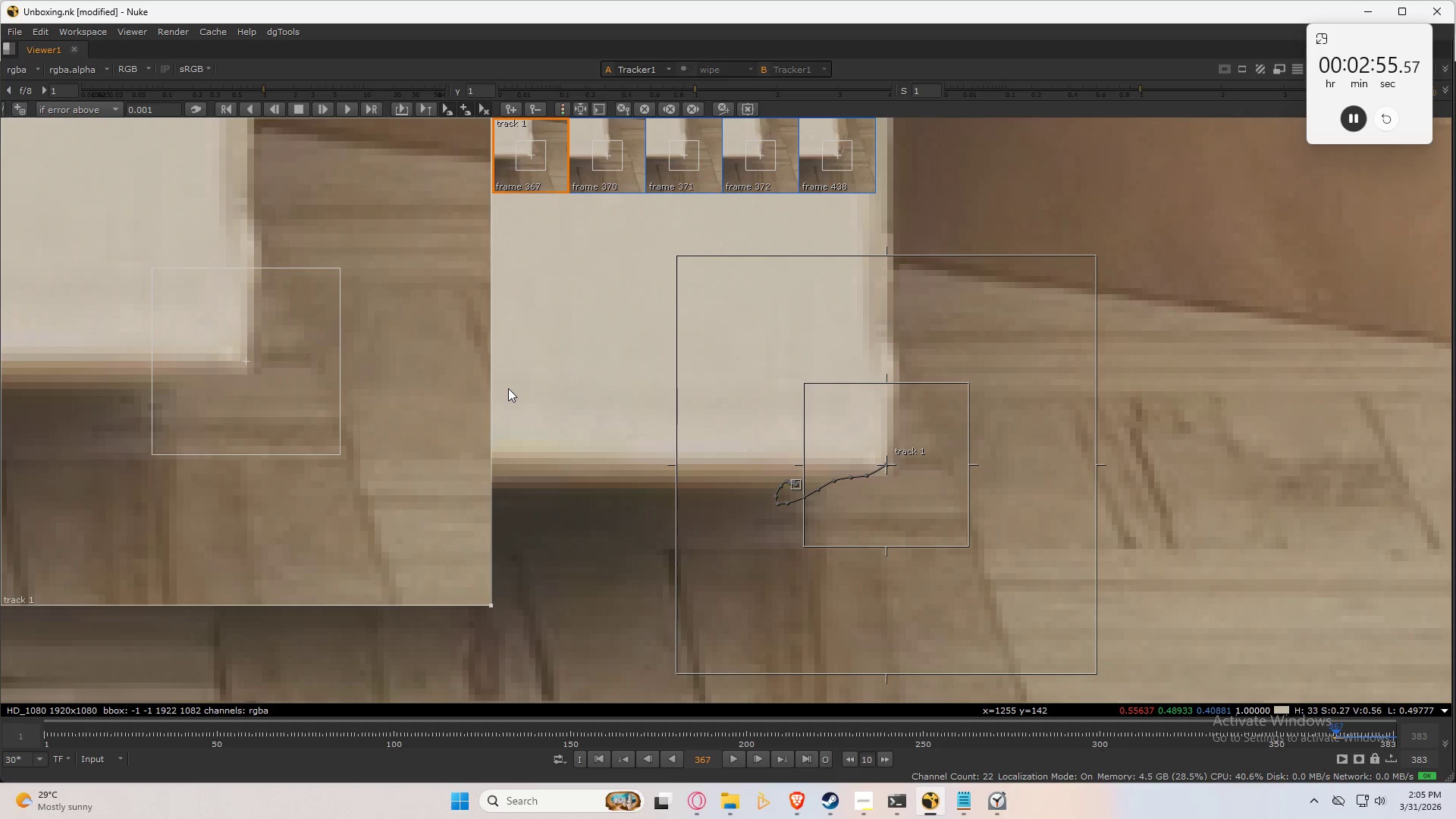 
key(ArrowRight)
 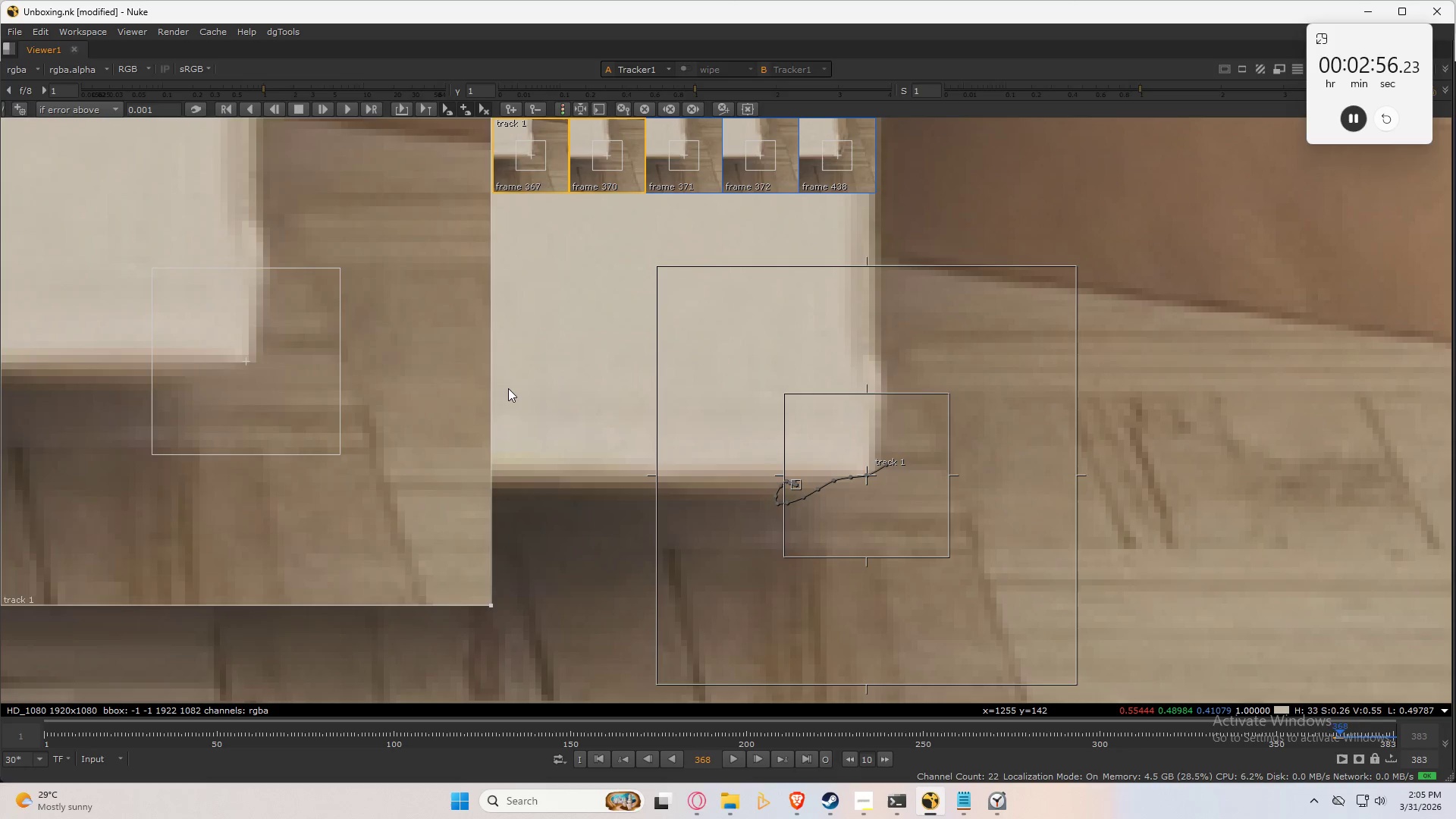 
key(ArrowLeft)
 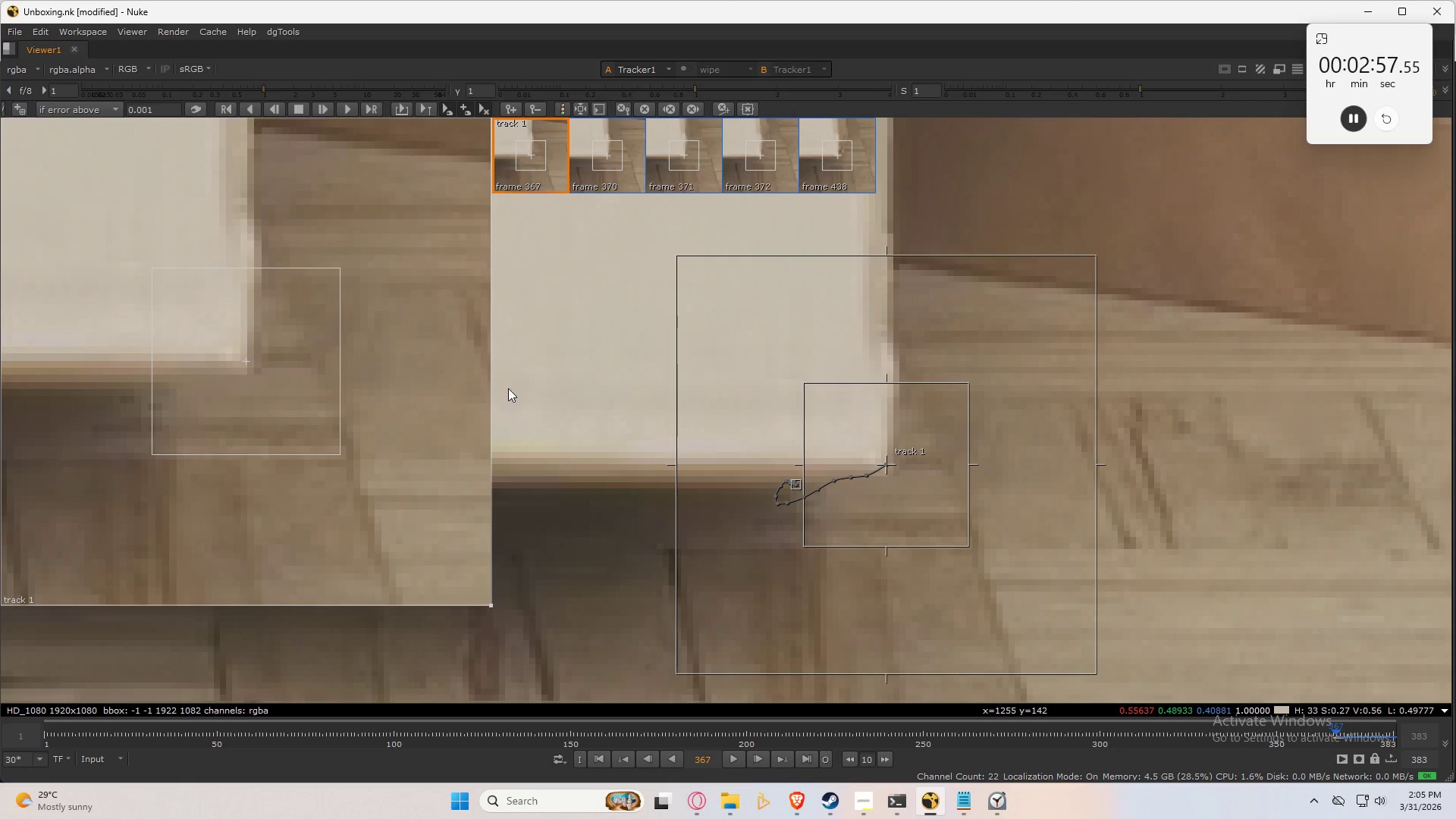 
key(ArrowLeft)
 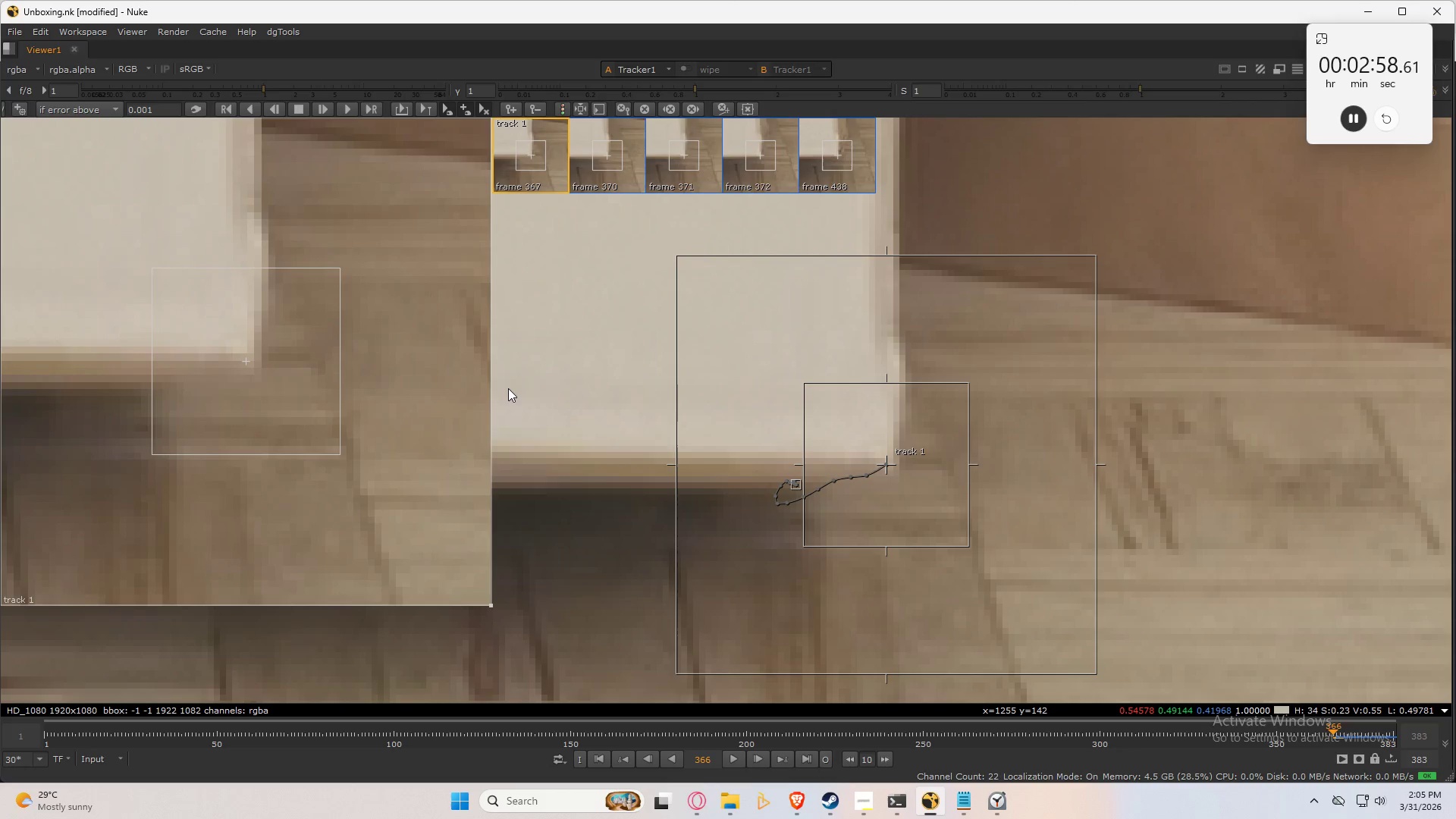 
key(ArrowRight)
 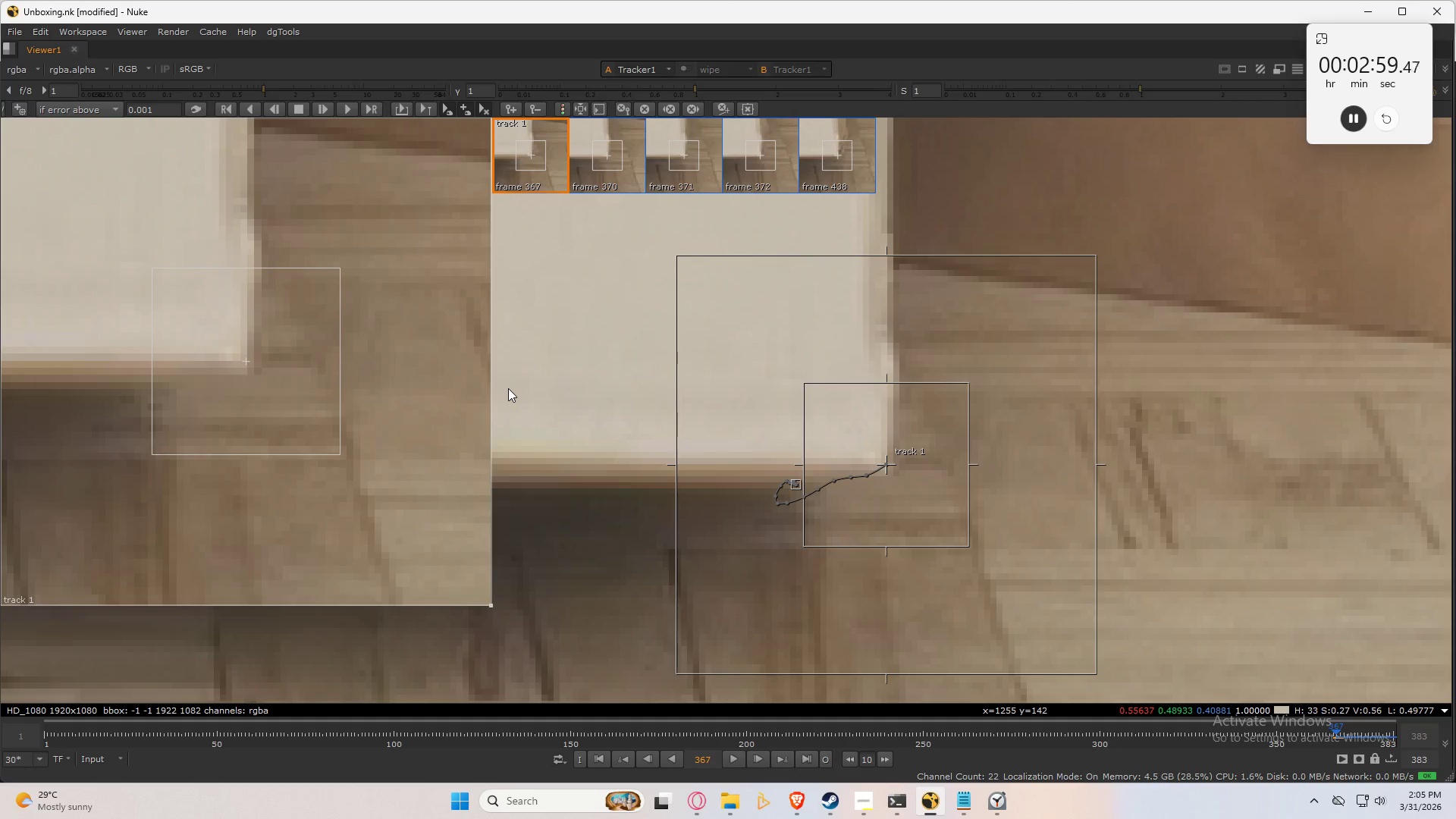 
key(X)
 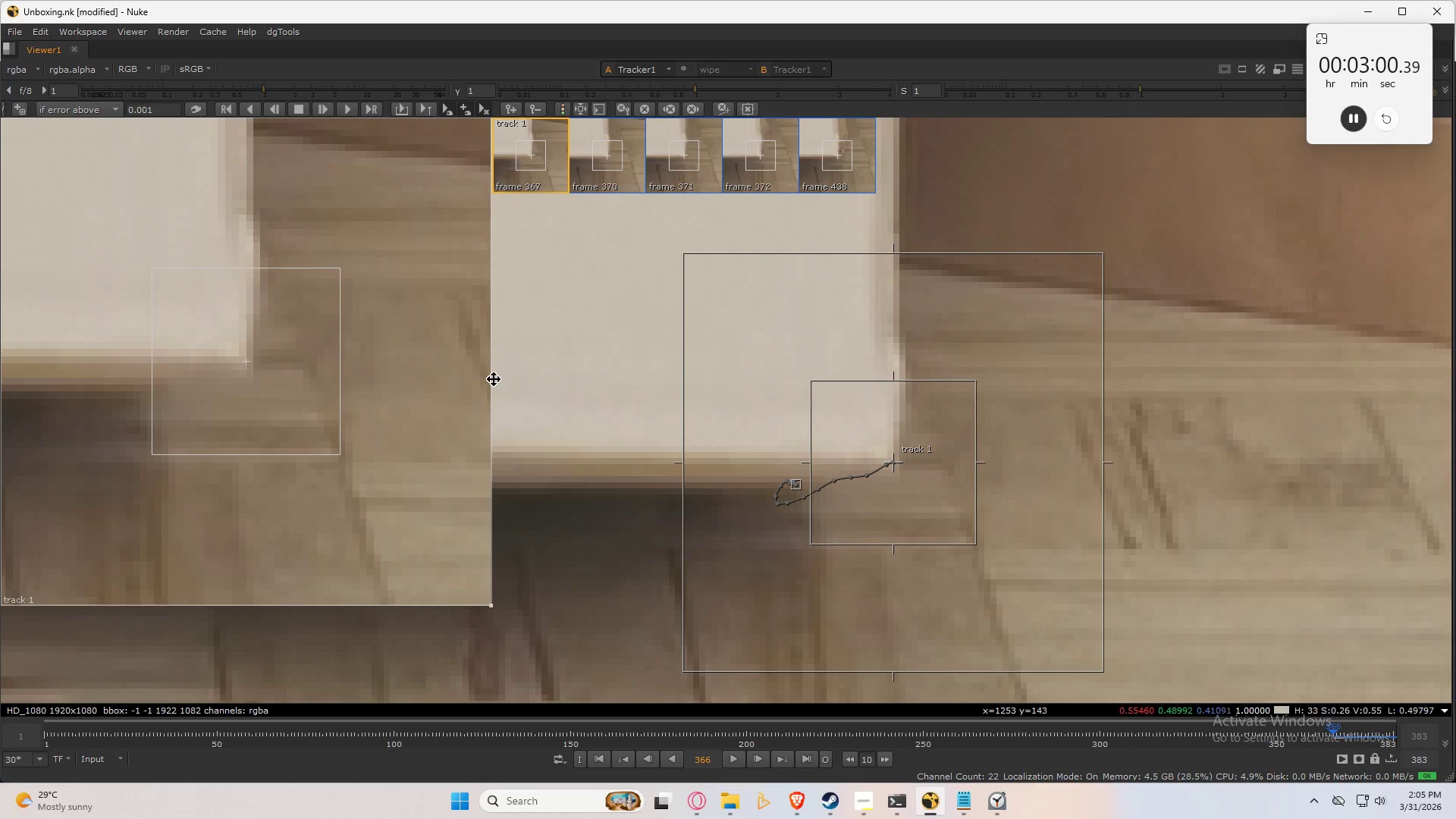 
type(xxxxx)
 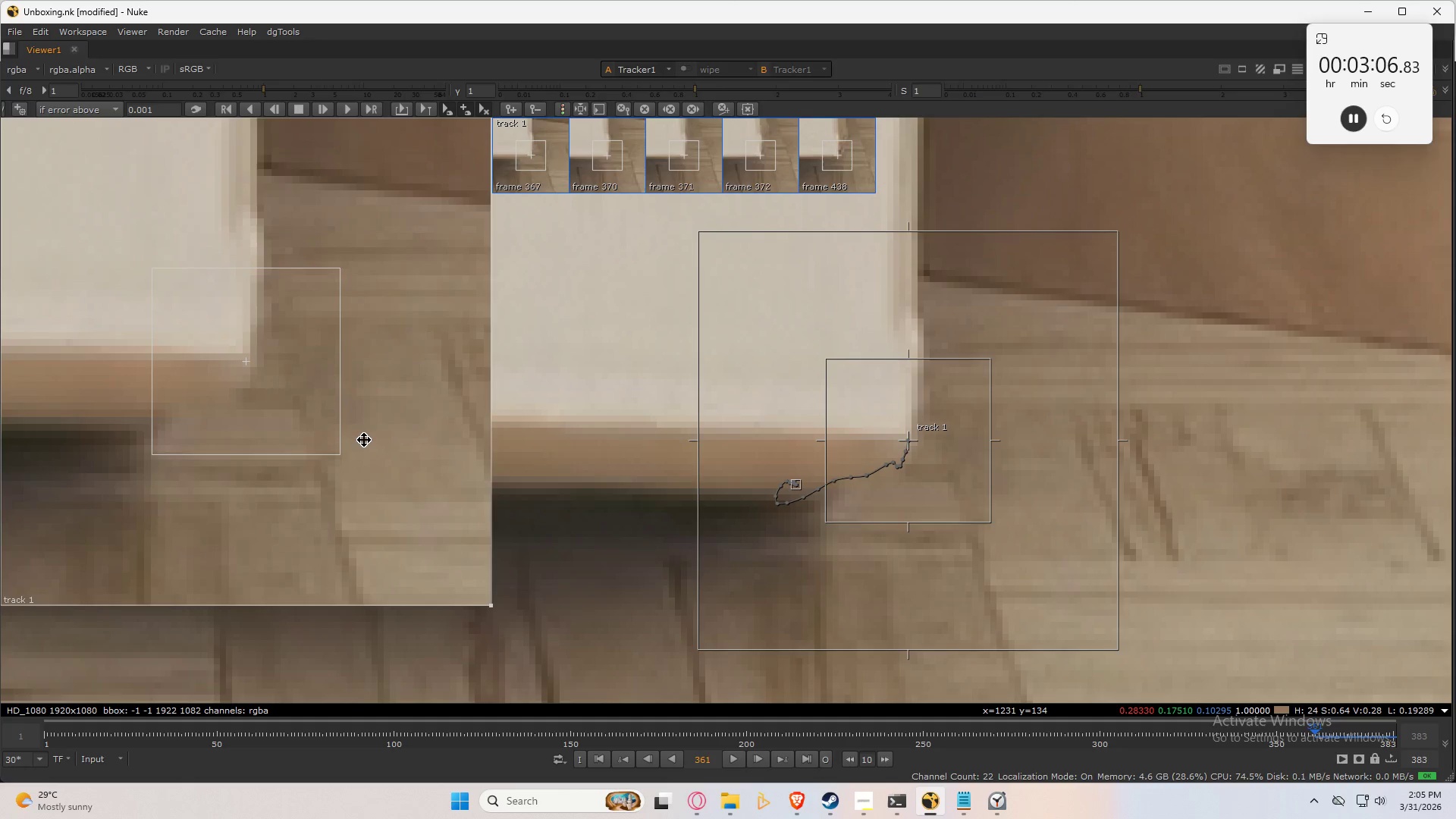 
type(xx)
 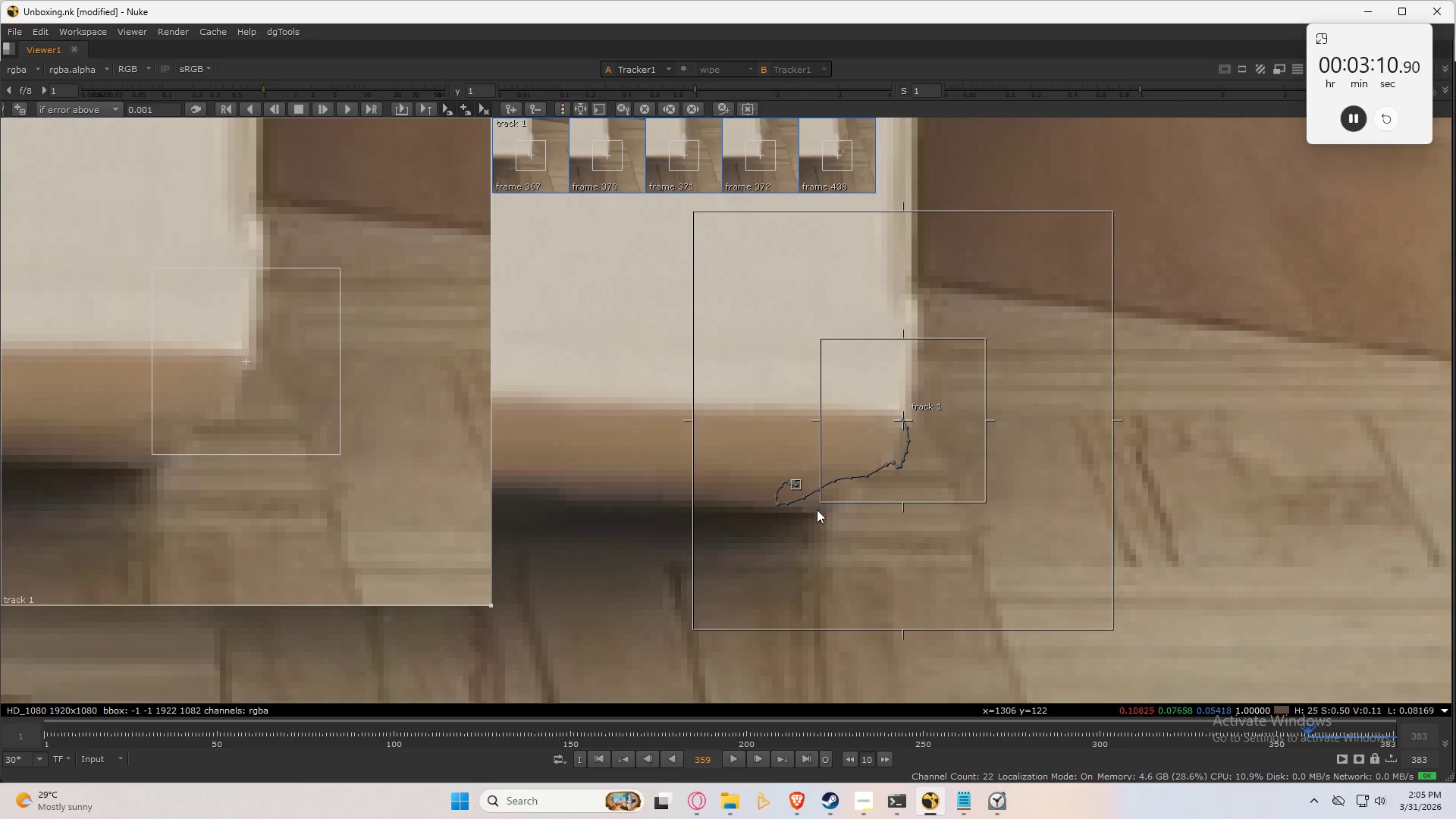 
key(X)
 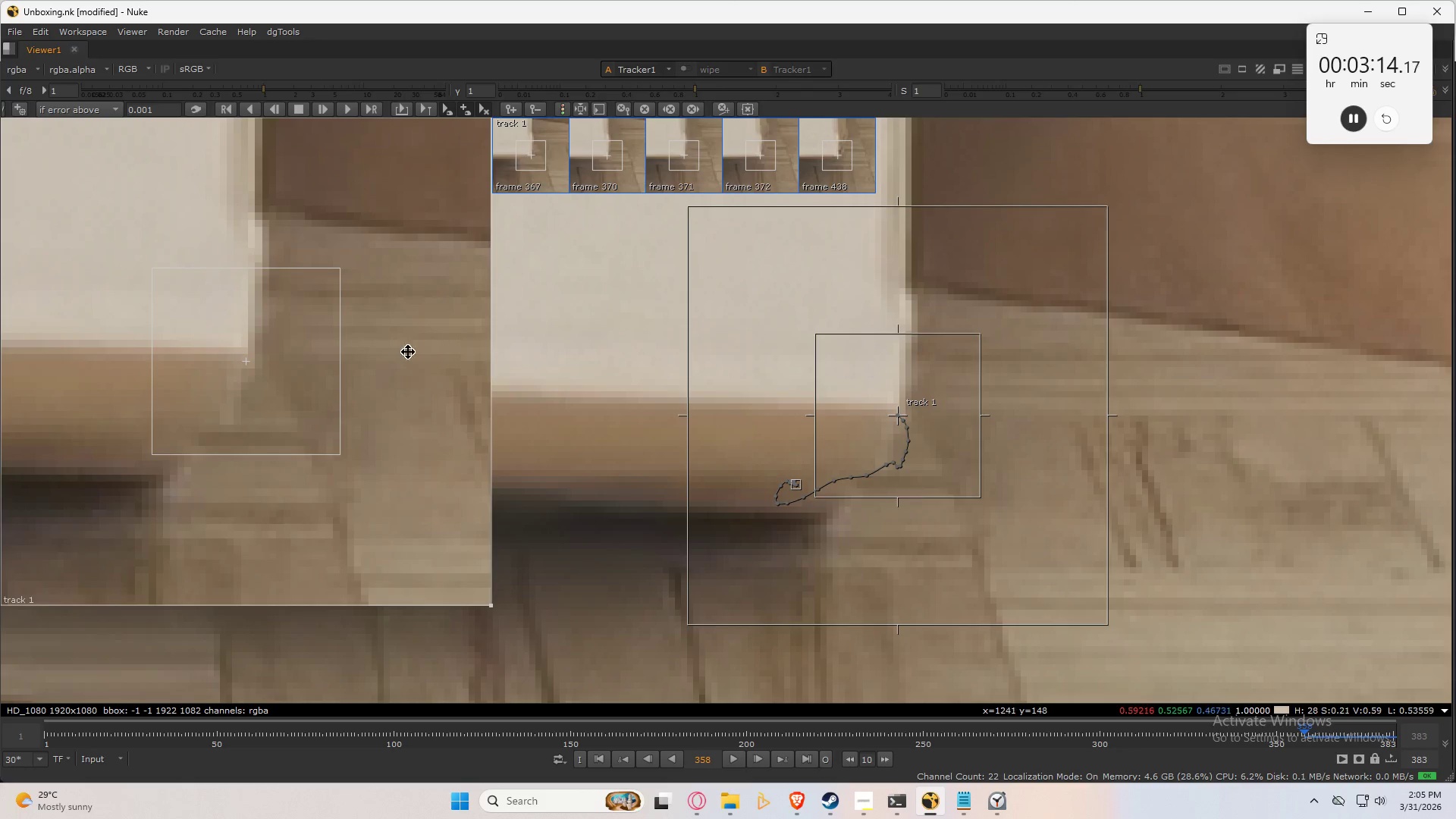 
left_click_drag(start_coordinate=[353, 397], to_coordinate=[352, 403])
 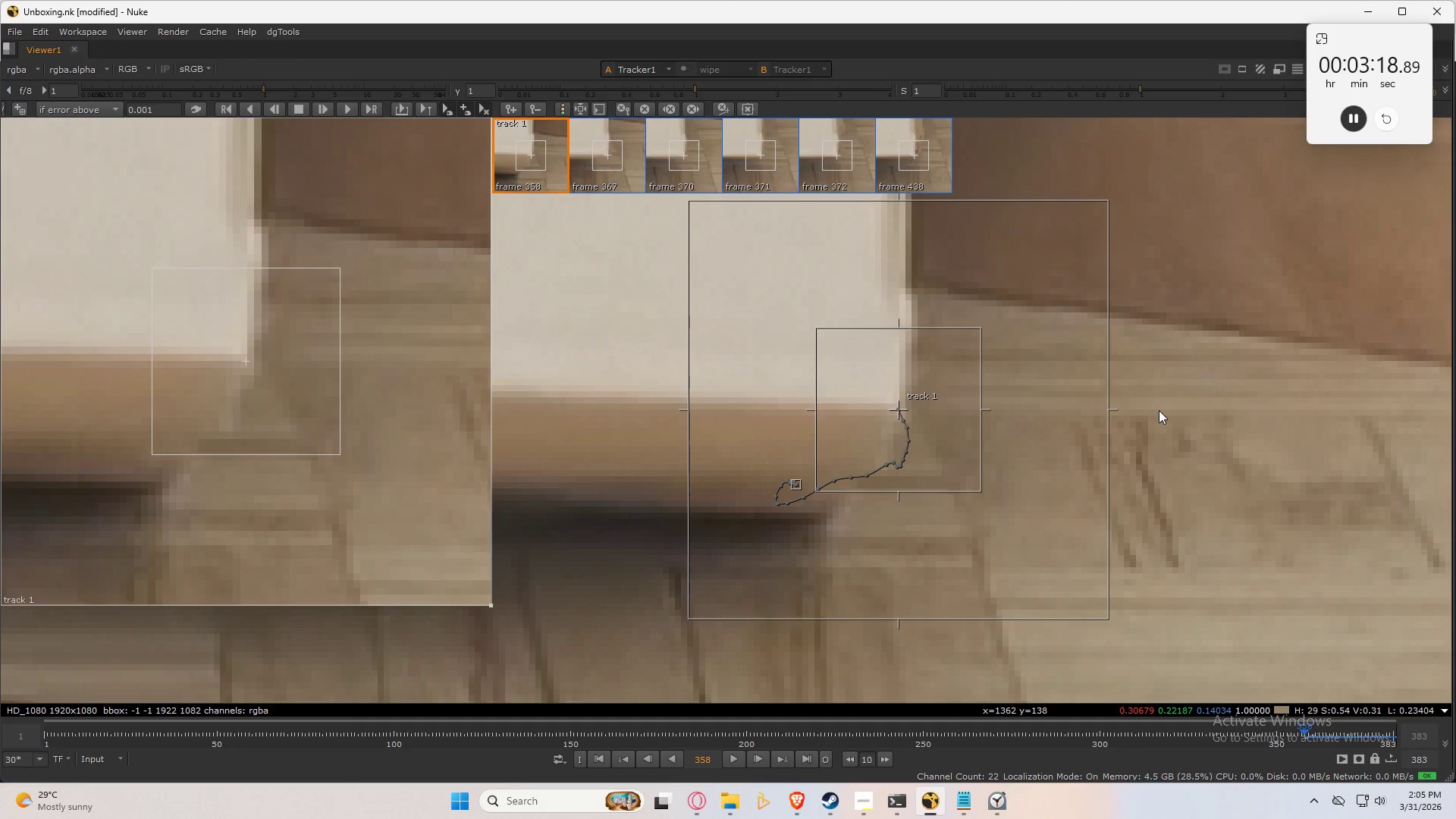 
key(ArrowRight)
 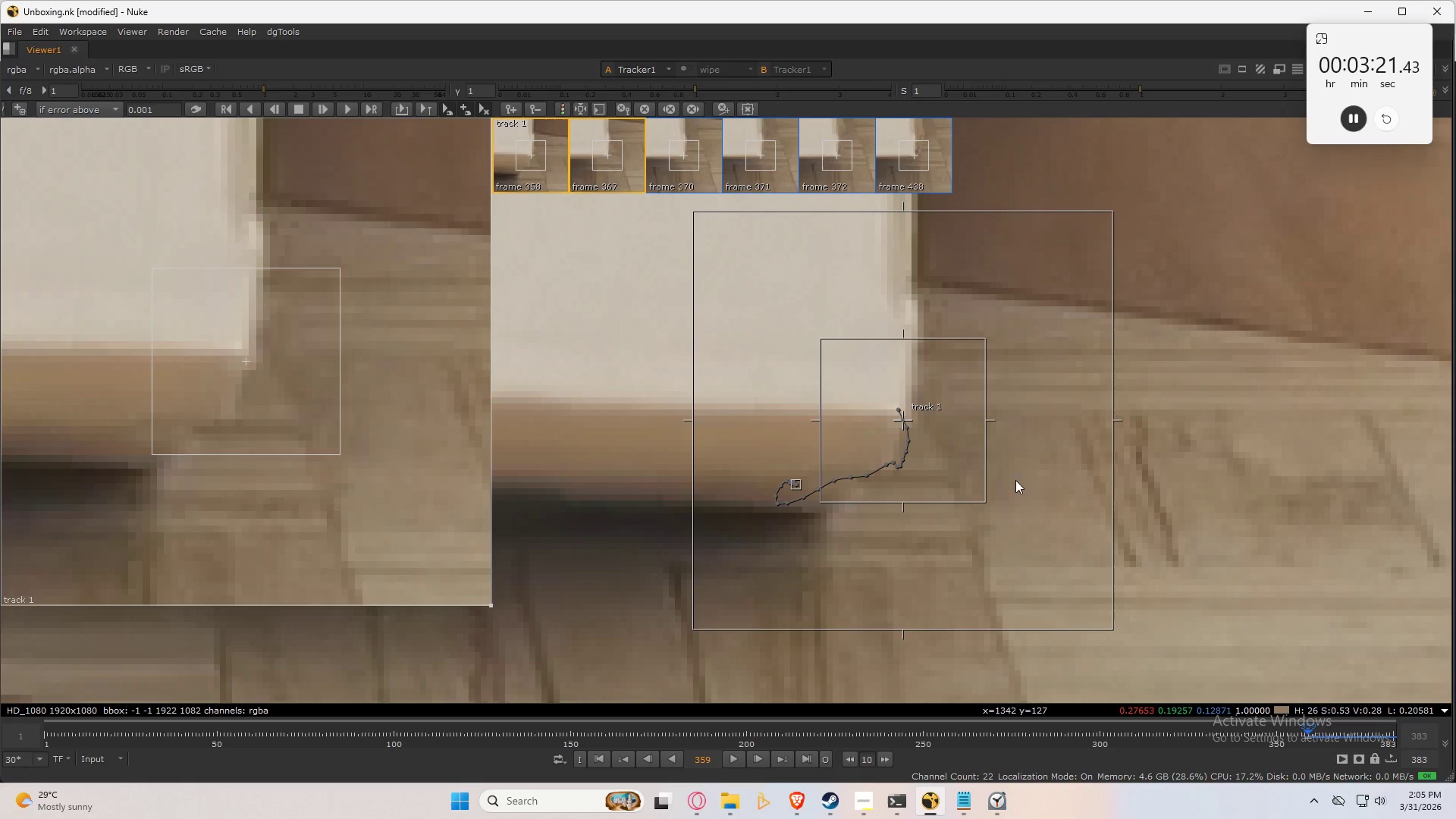 
left_click_drag(start_coordinate=[400, 401], to_coordinate=[400, 407])
 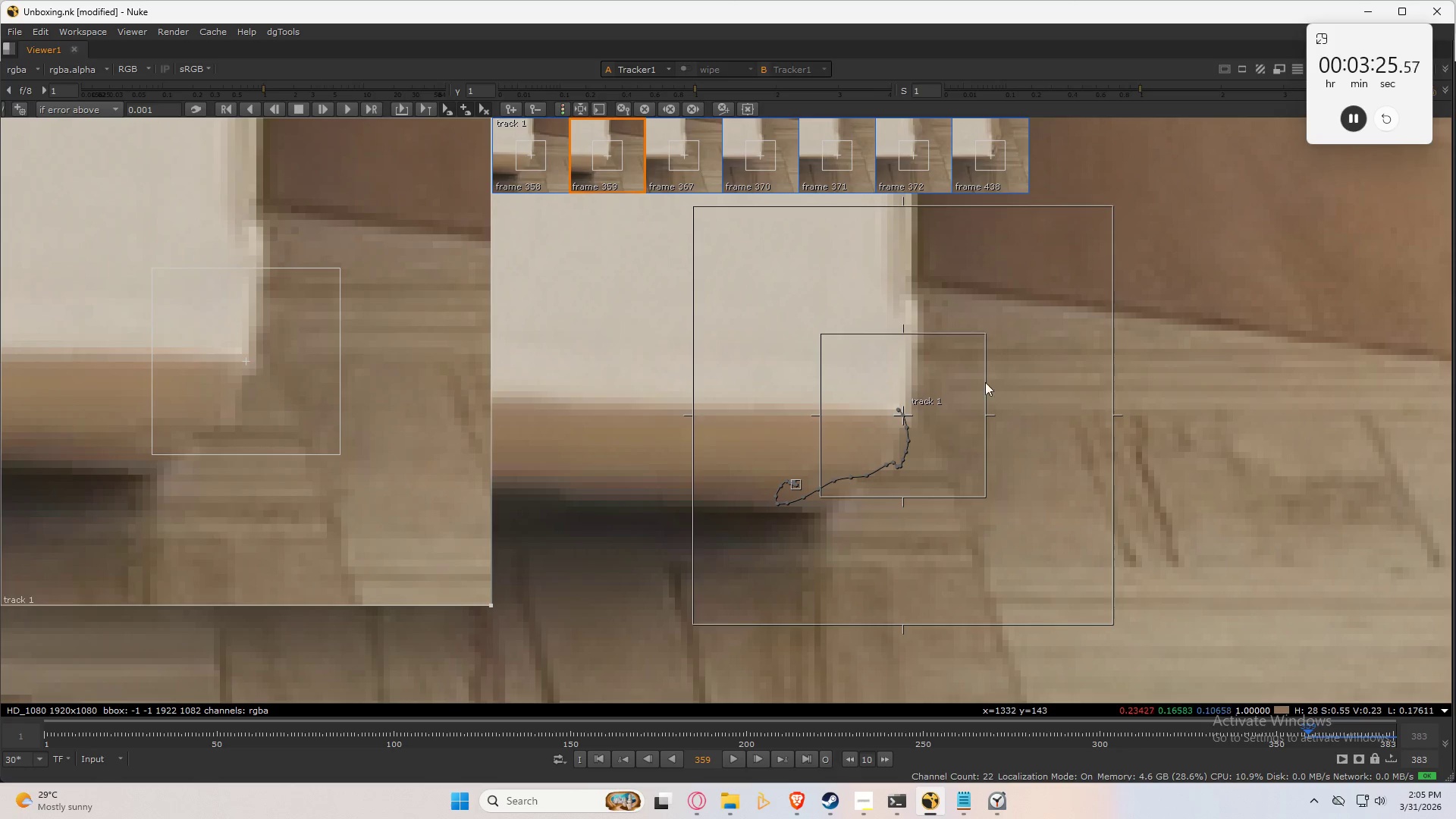 
scroll: coordinate [959, 425], scroll_direction: up, amount: 6.0
 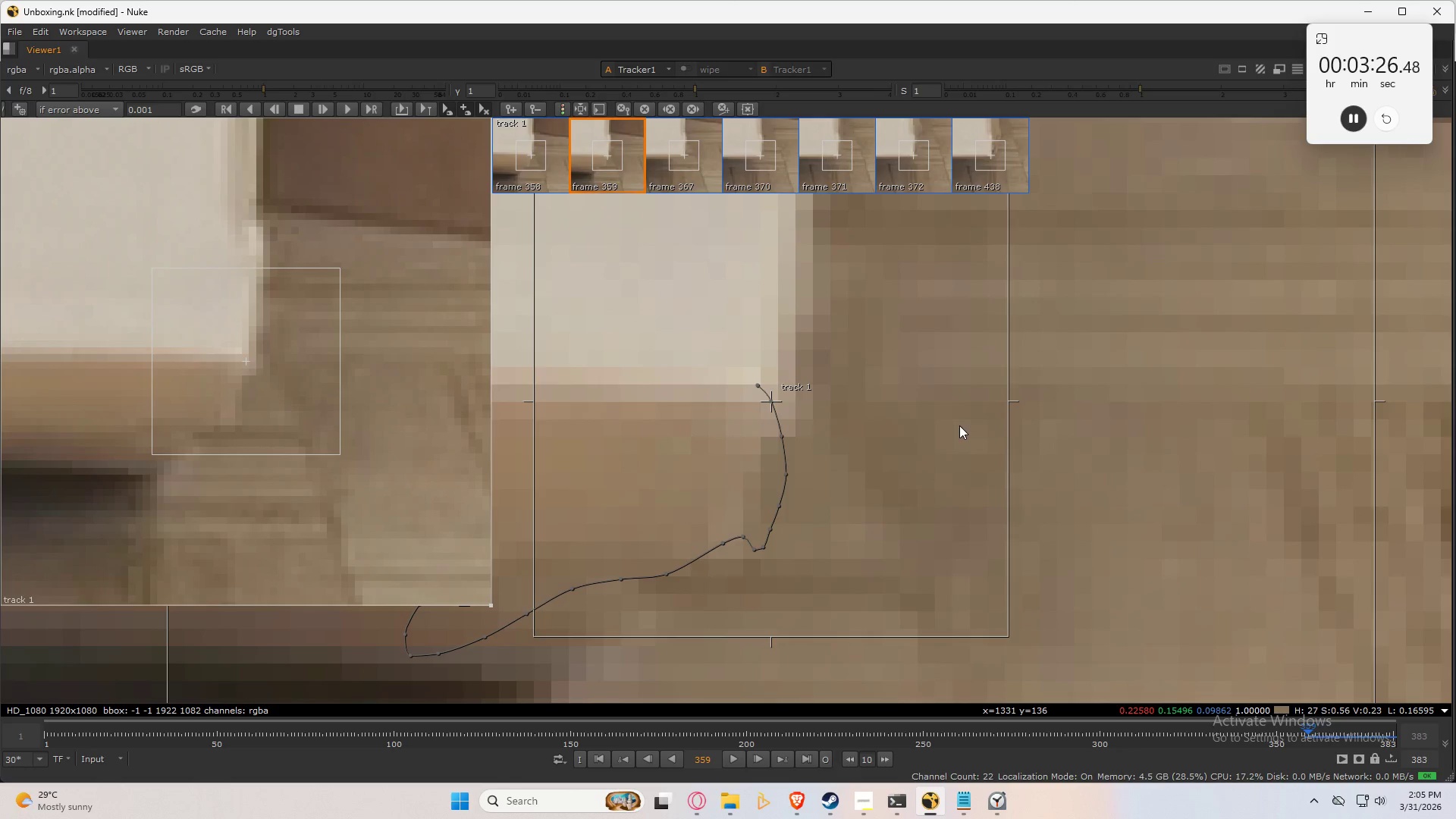 
scroll: coordinate [736, 356], scroll_direction: down, amount: 6.0
 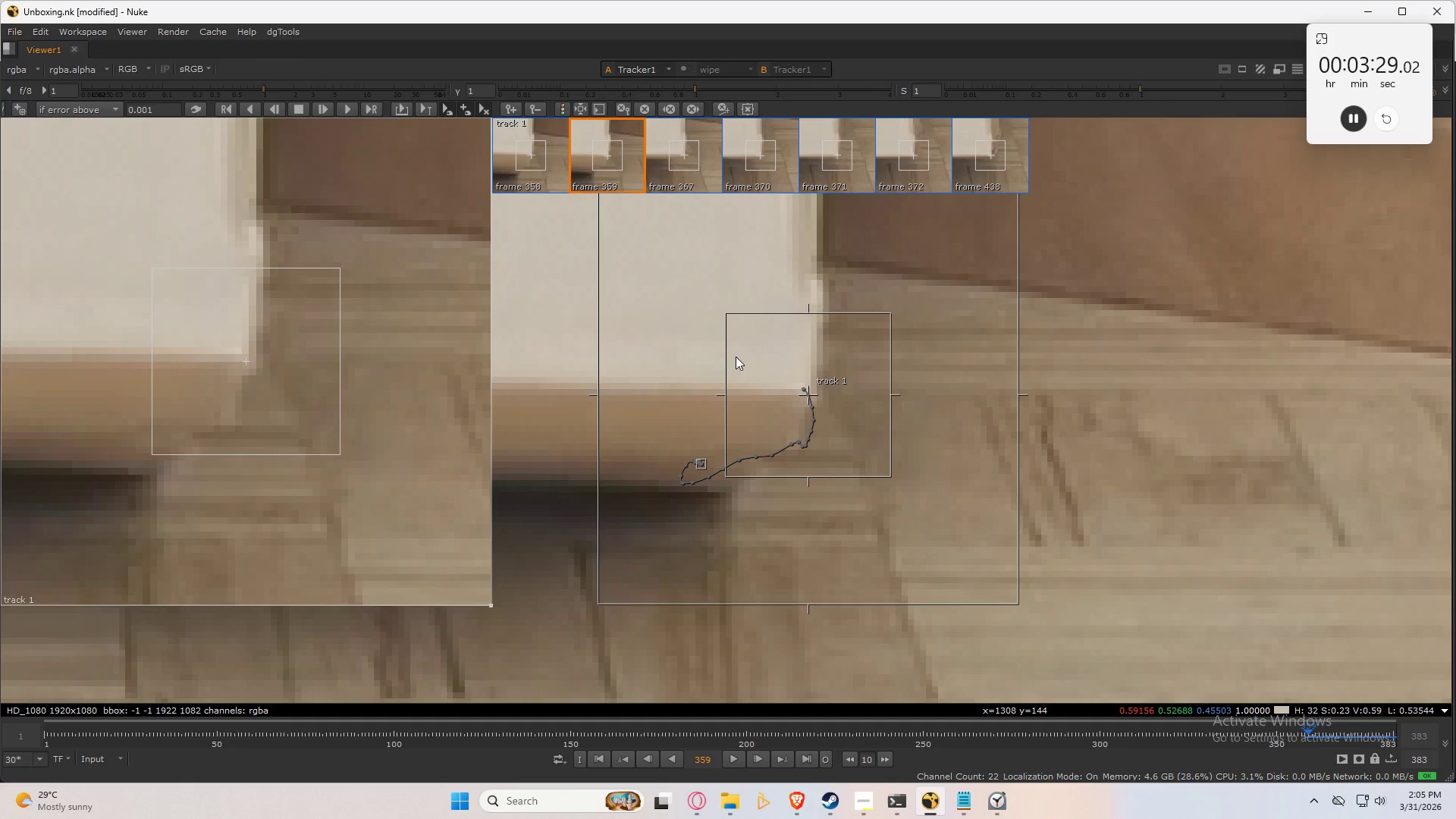 
key(ArrowLeft)
 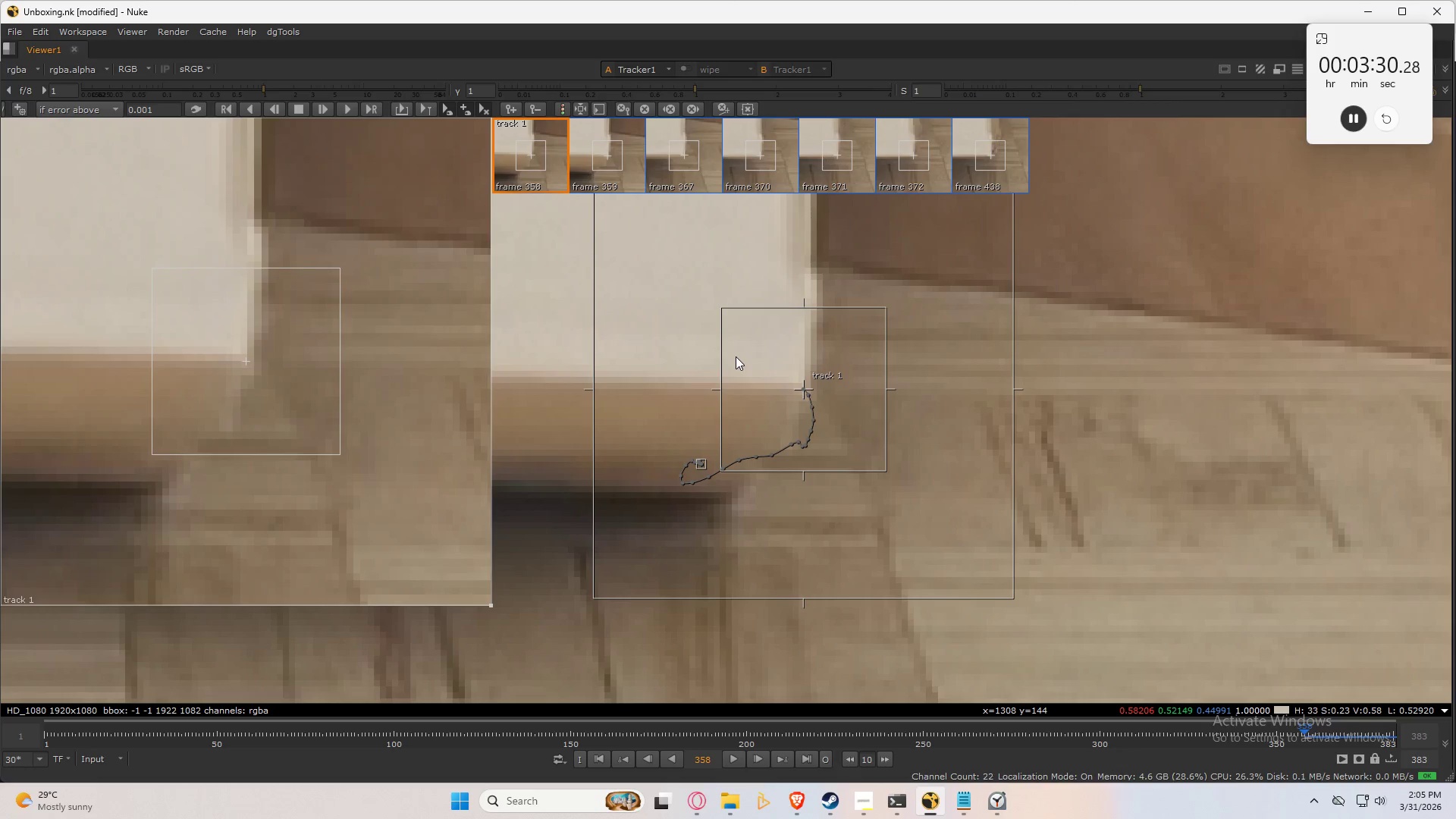 
key(ArrowRight)
 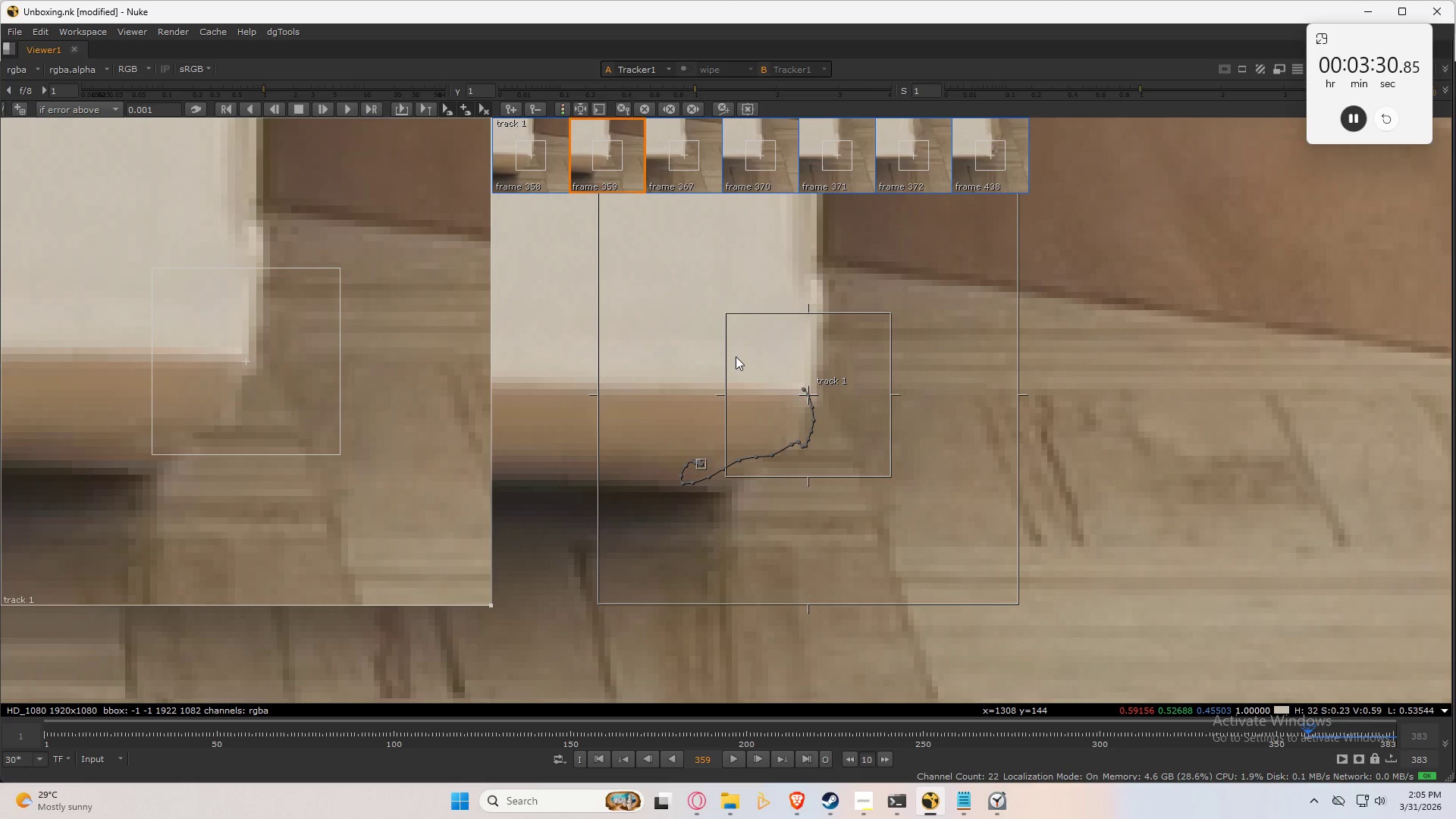 
key(ArrowRight)
 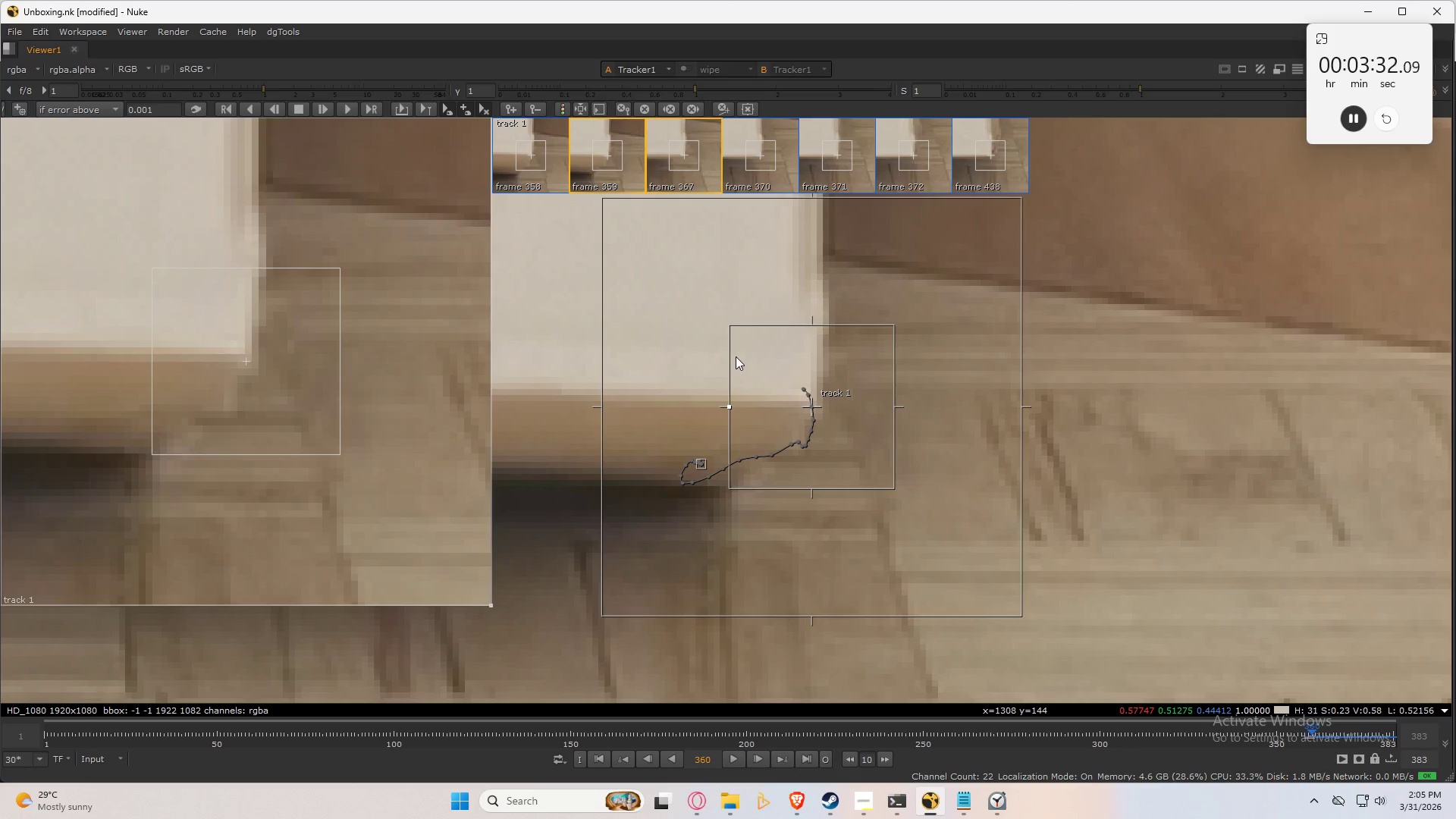 
key(ArrowLeft)
 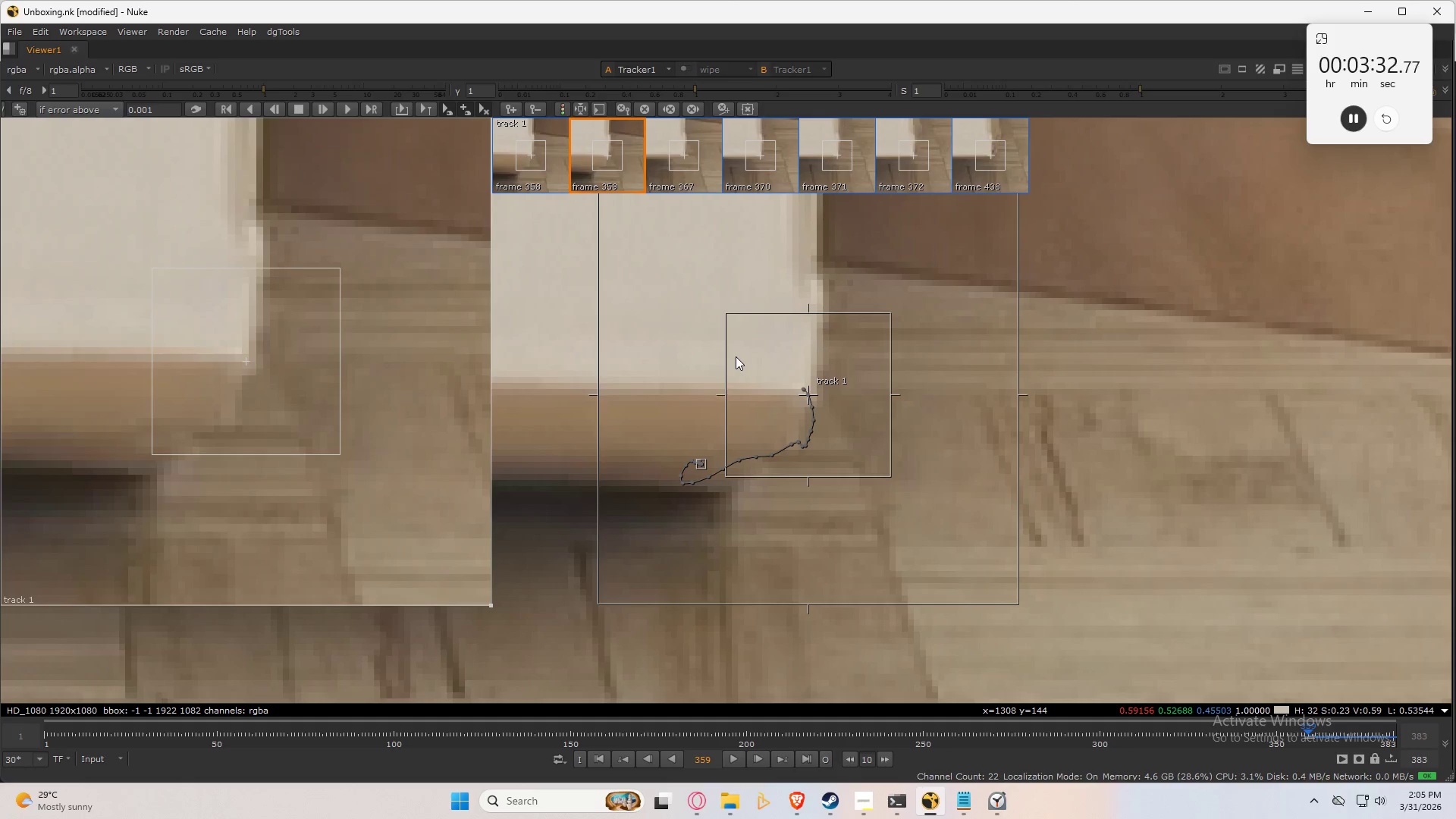 
key(ArrowLeft)
 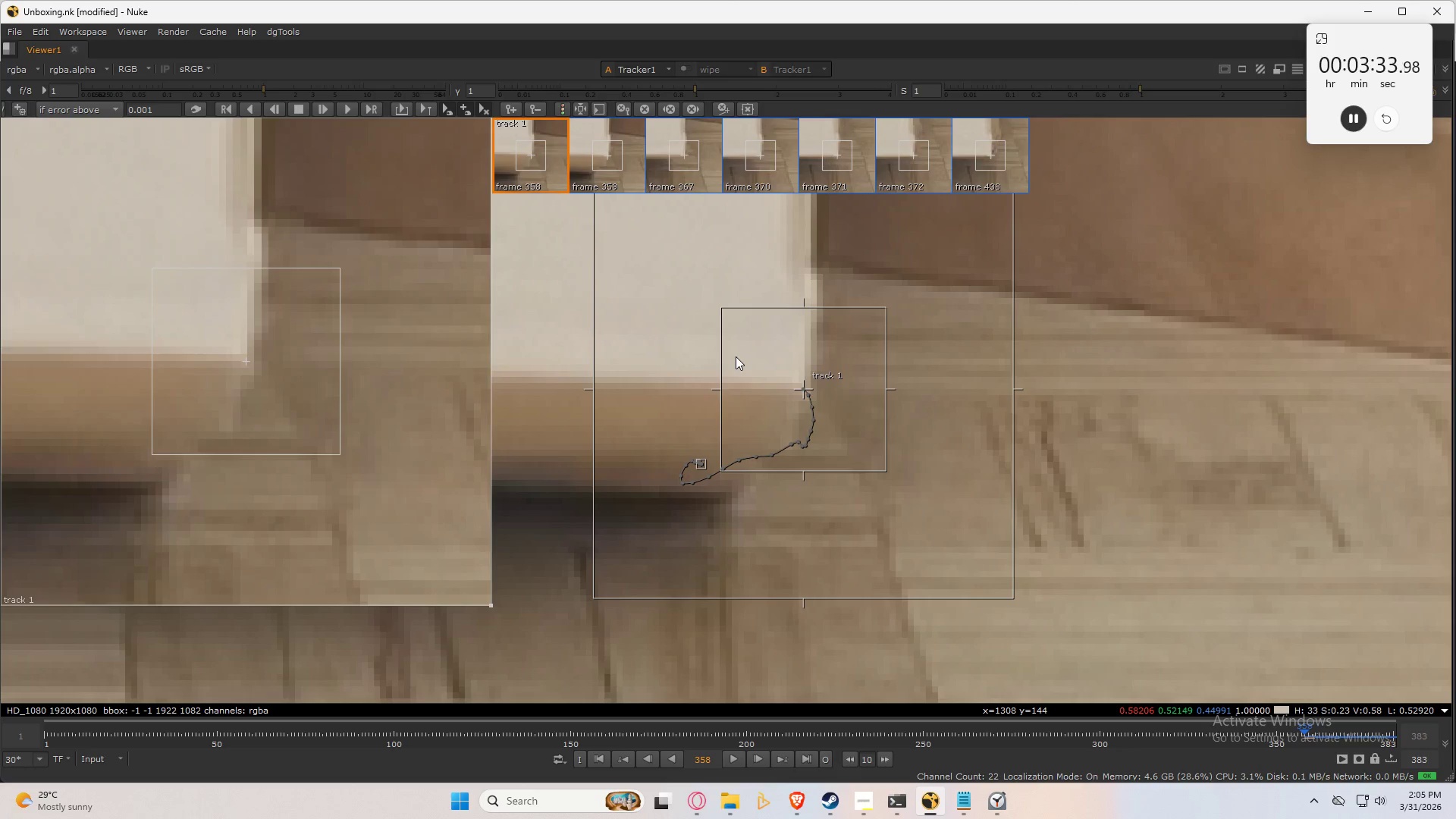 
type(xxx)
 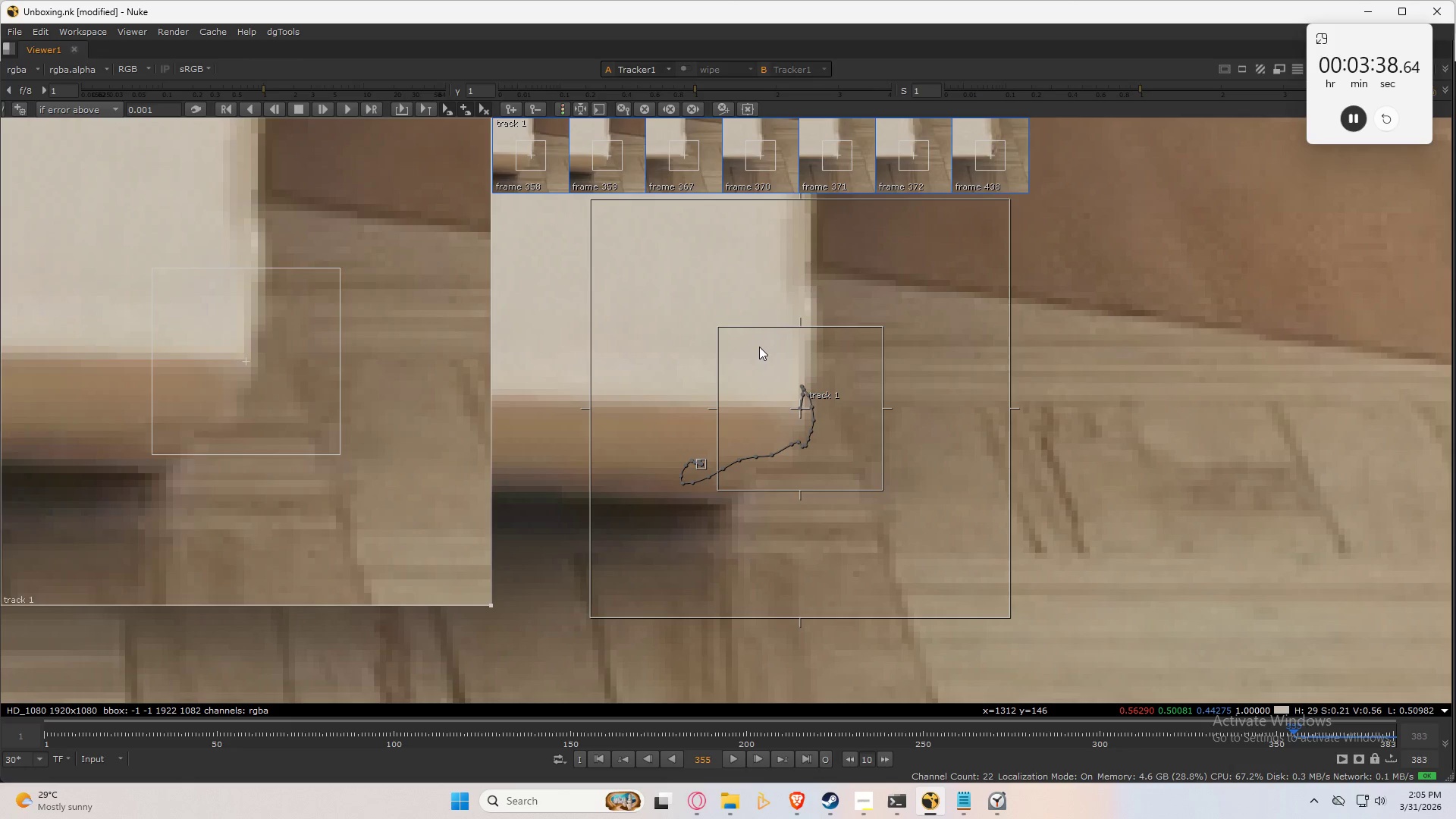 
key(X)
 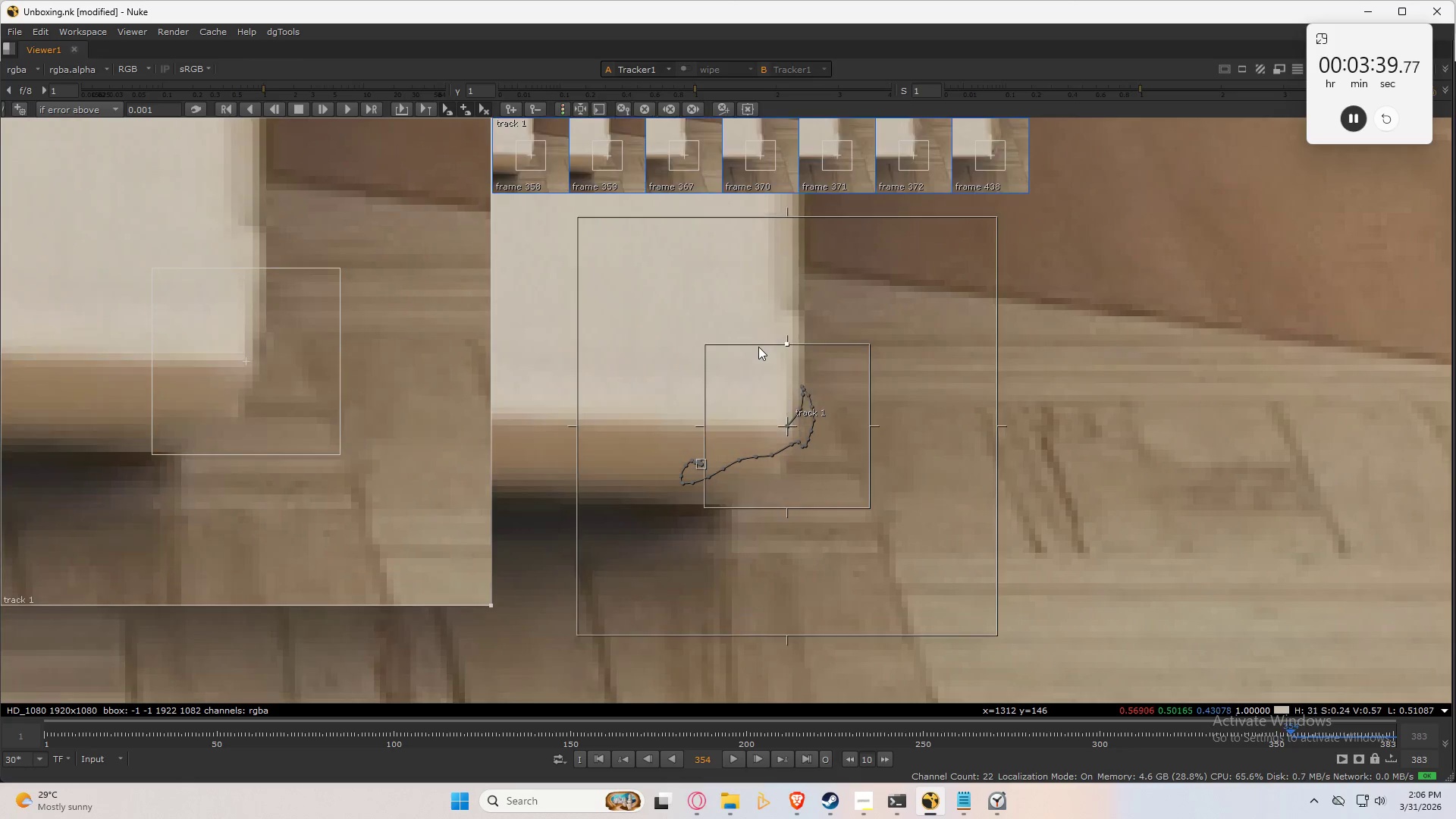 
key(X)
 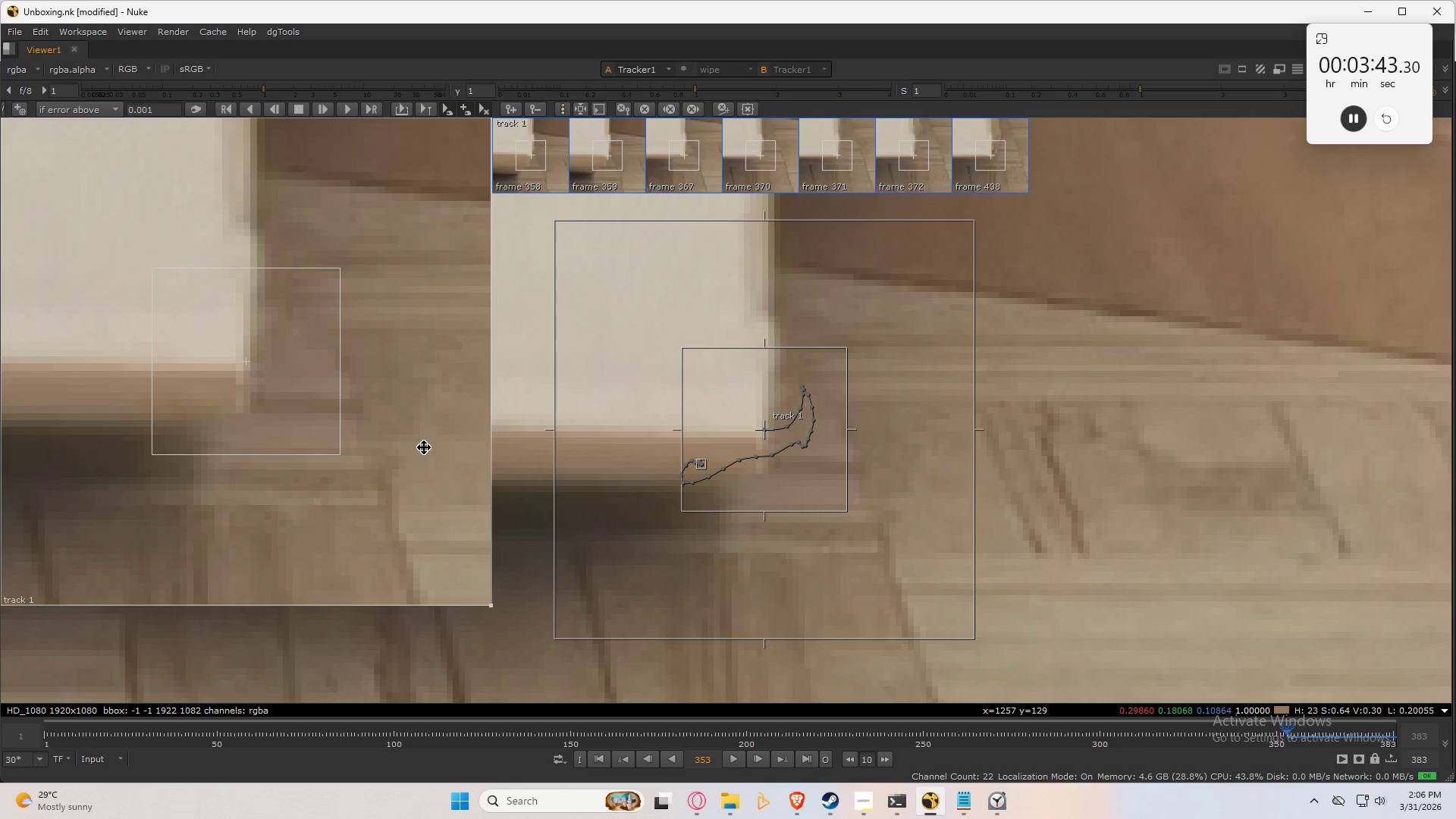 
left_click_drag(start_coordinate=[422, 438], to_coordinate=[425, 437])
 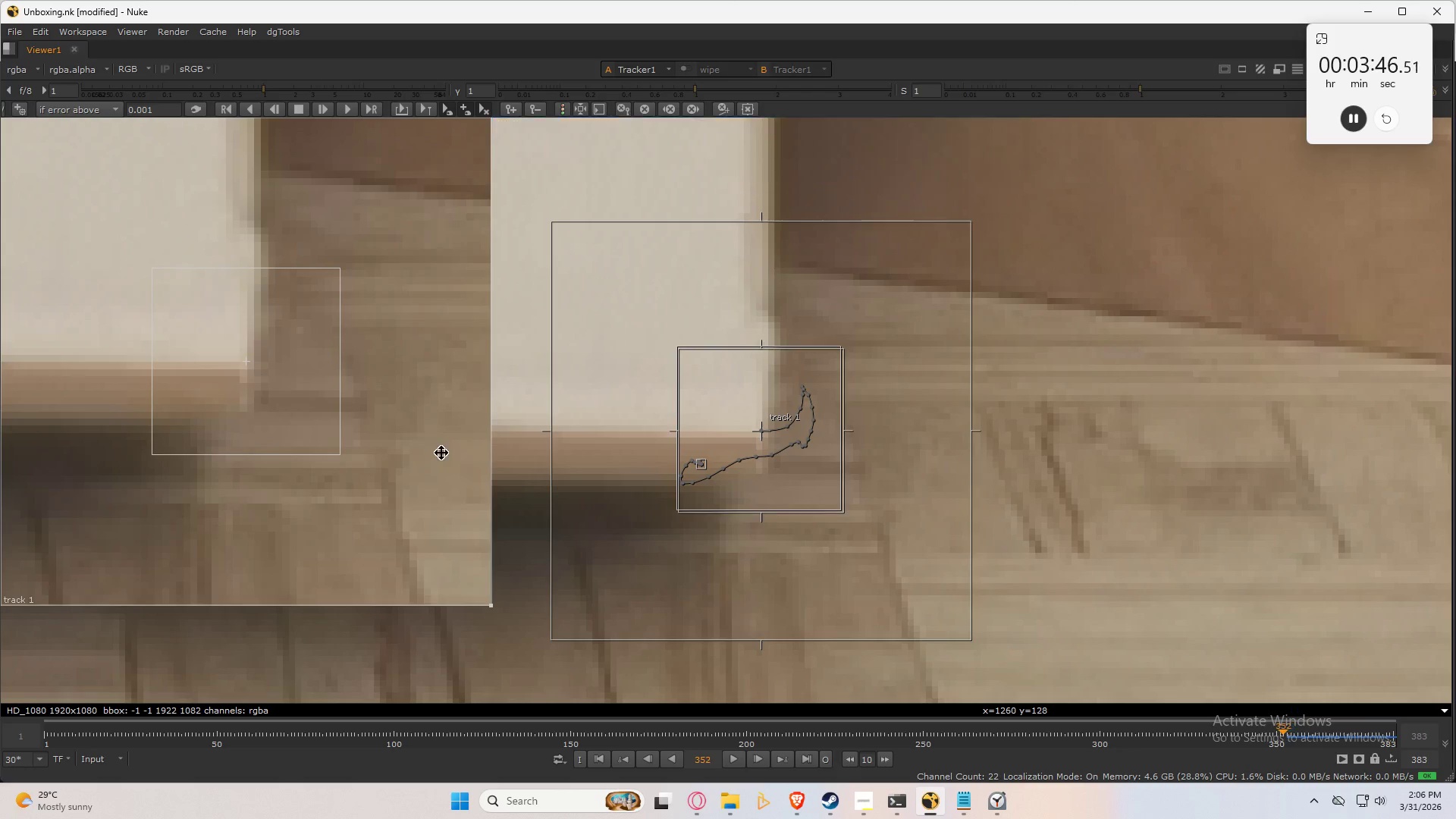 
key(X)
 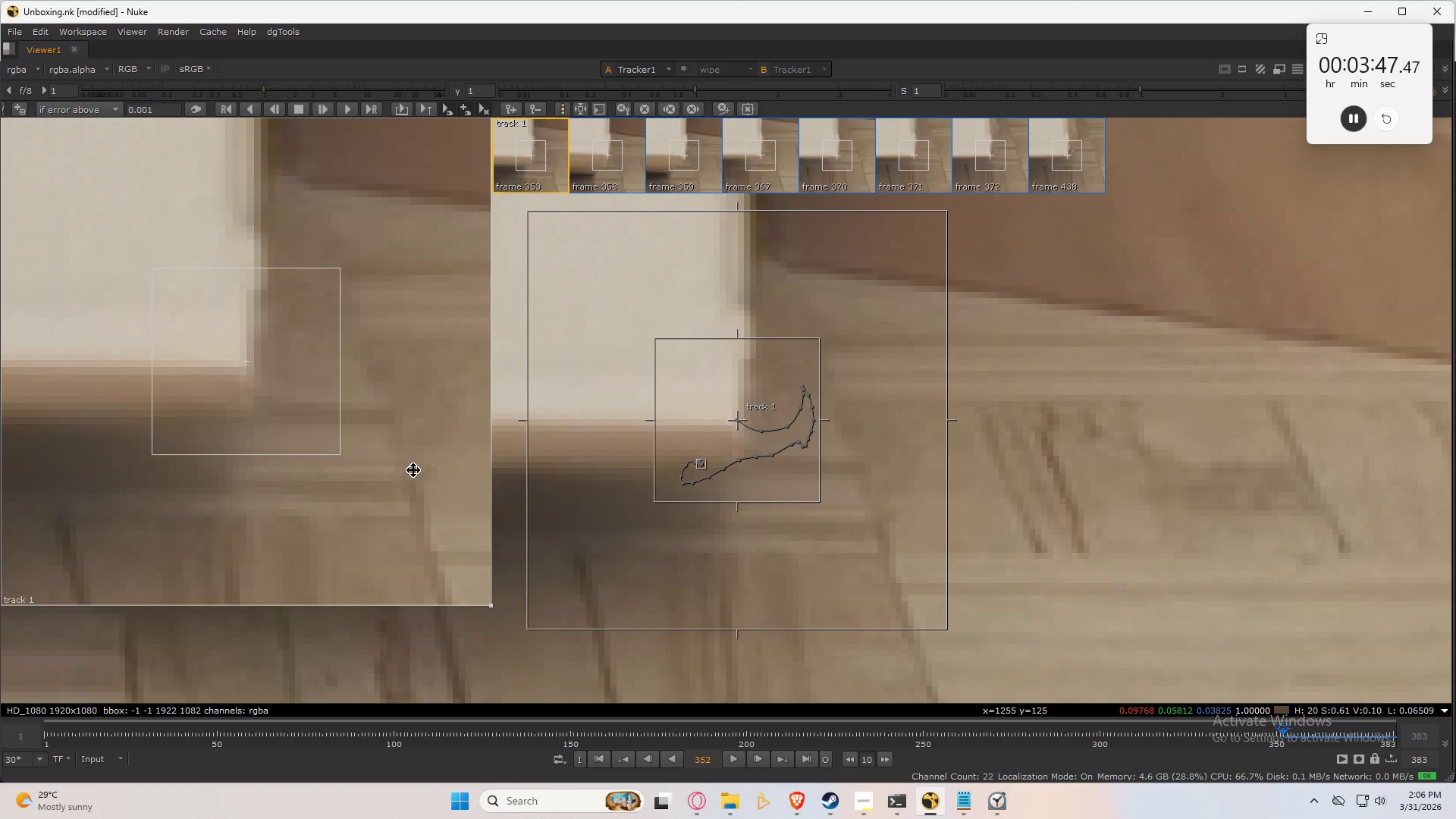 
left_click_drag(start_coordinate=[414, 470], to_coordinate=[417, 466])
 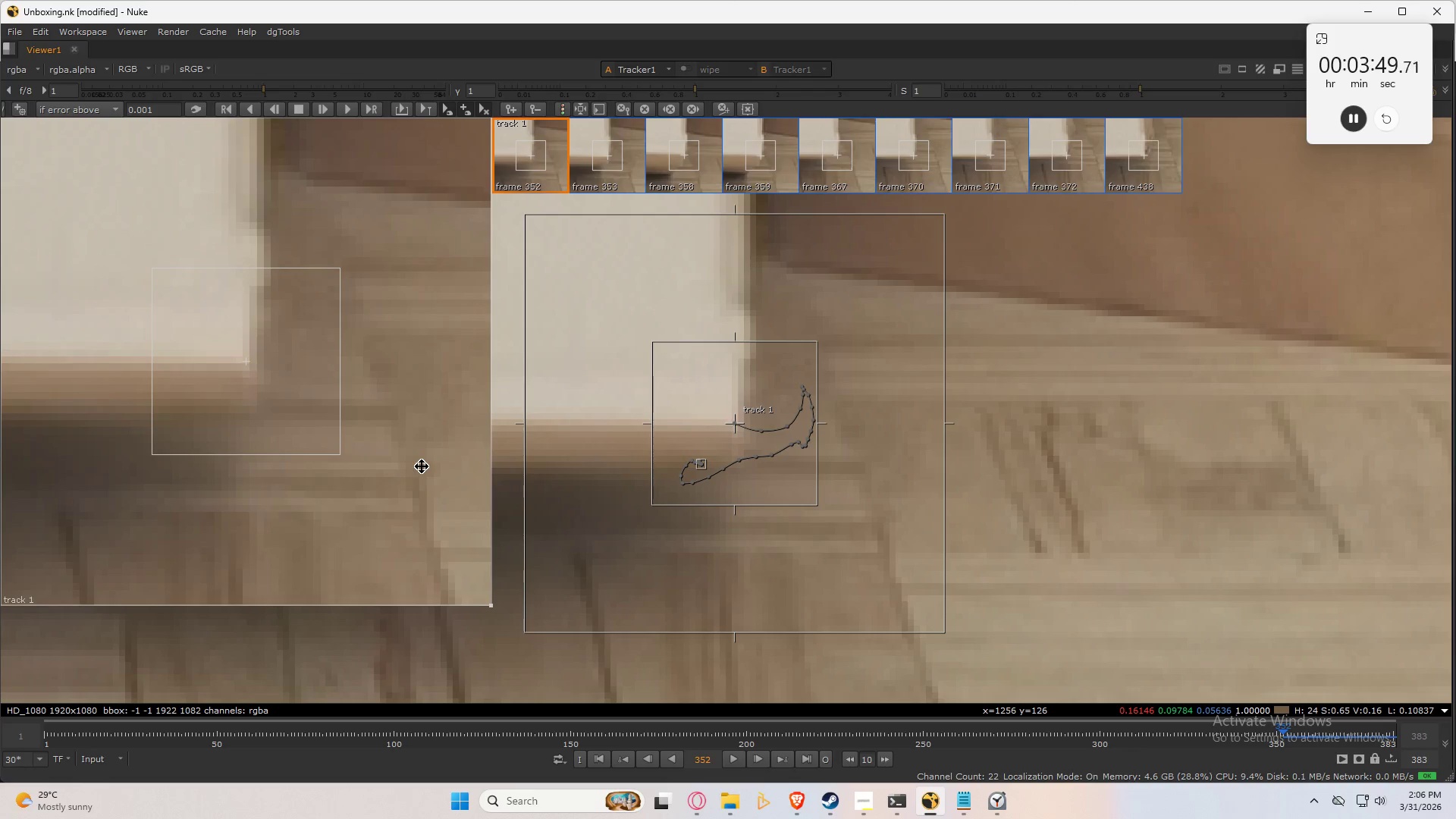 
type(xxxx)
 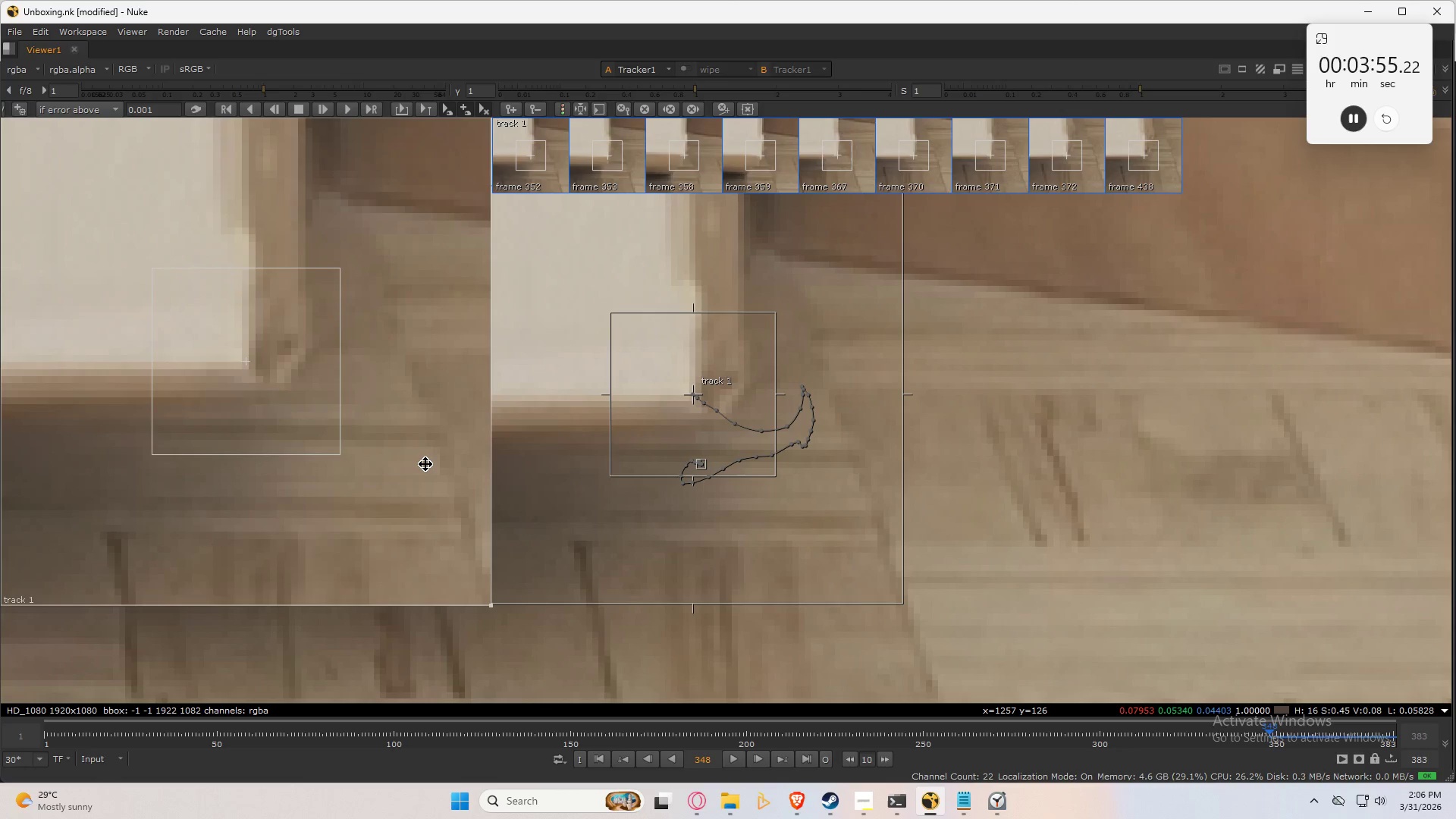 
scroll: coordinate [623, 444], scroll_direction: down, amount: 7.0
 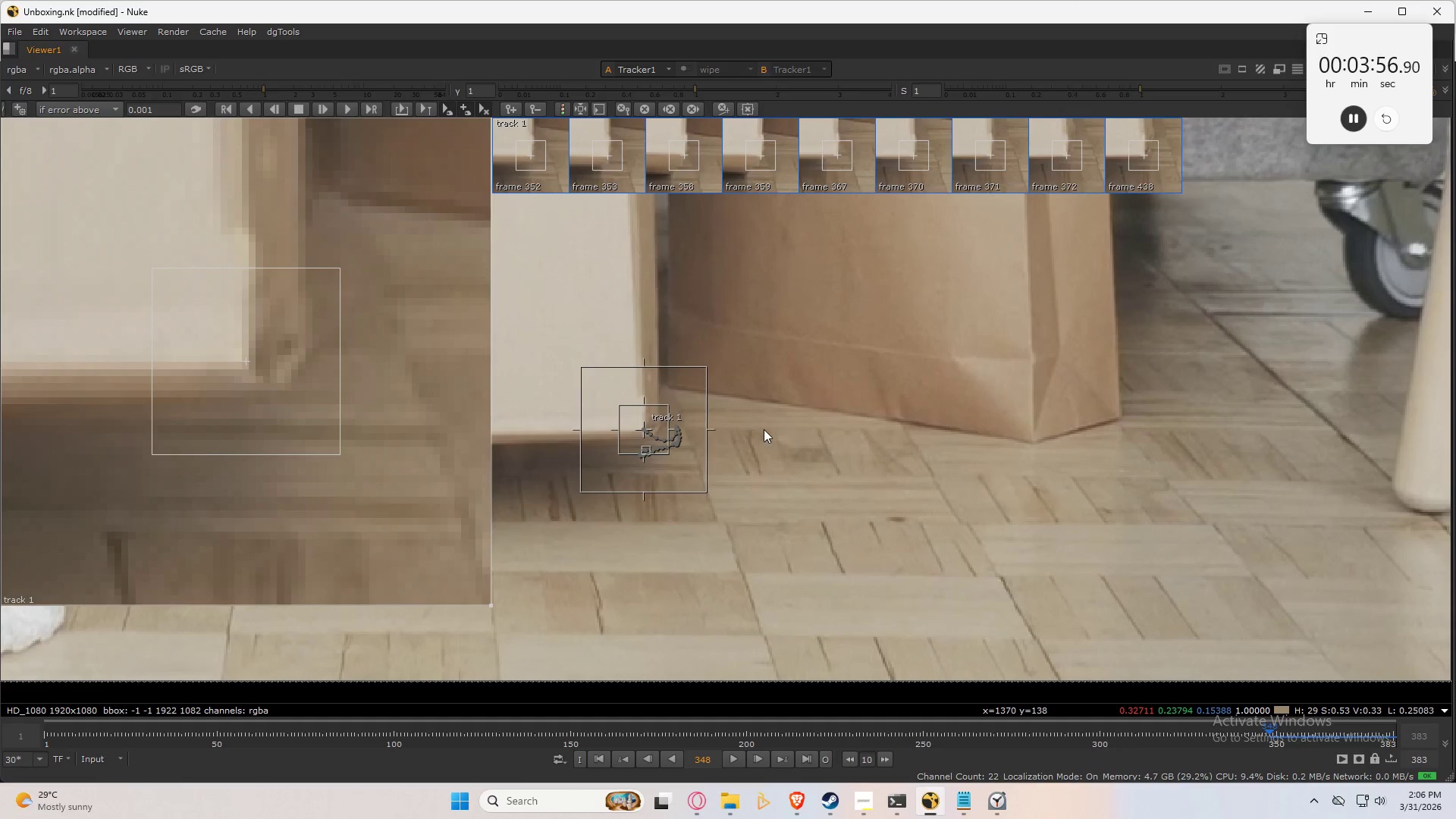 
scroll: coordinate [642, 430], scroll_direction: up, amount: 7.0
 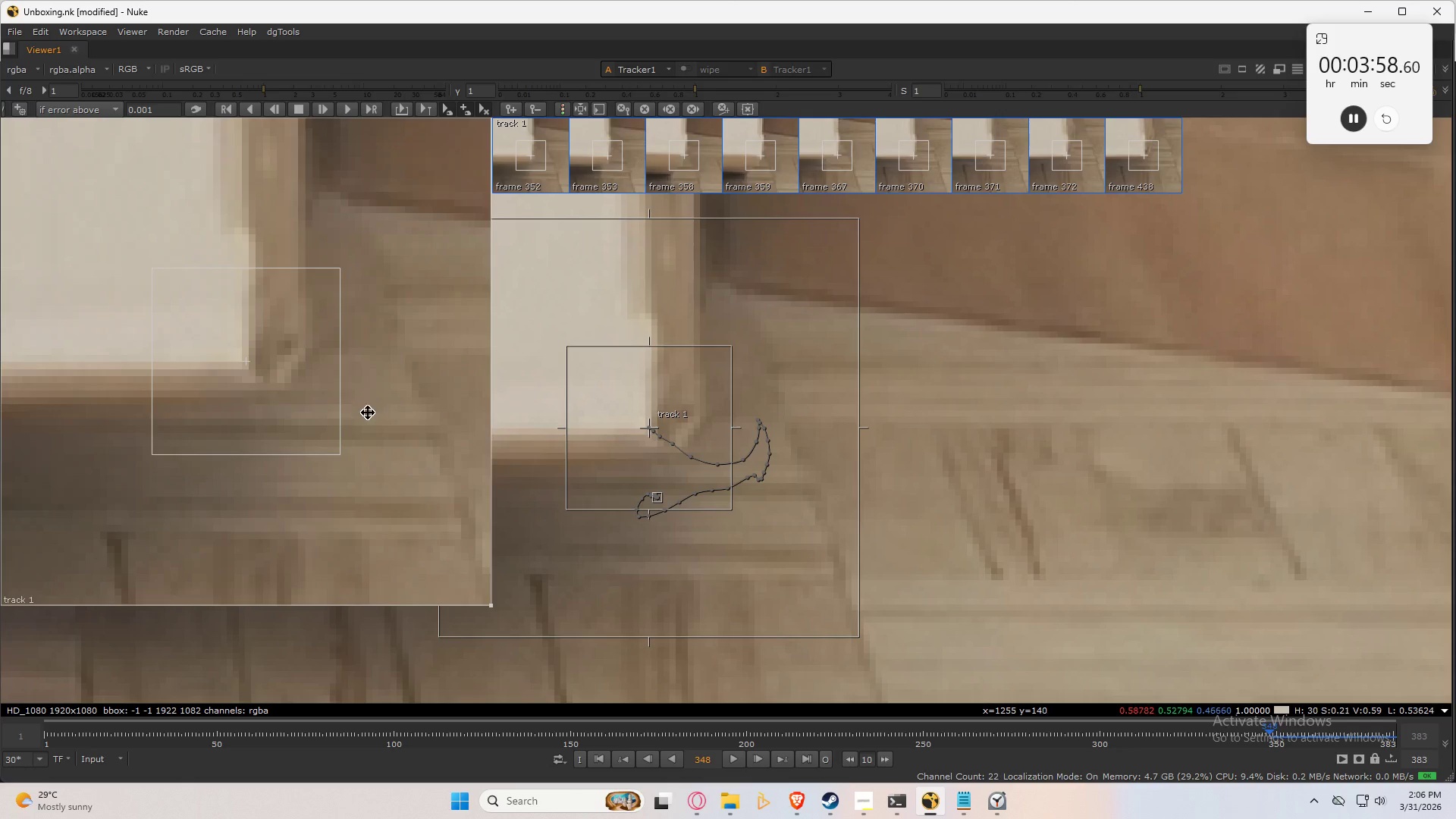 
type(xx)
 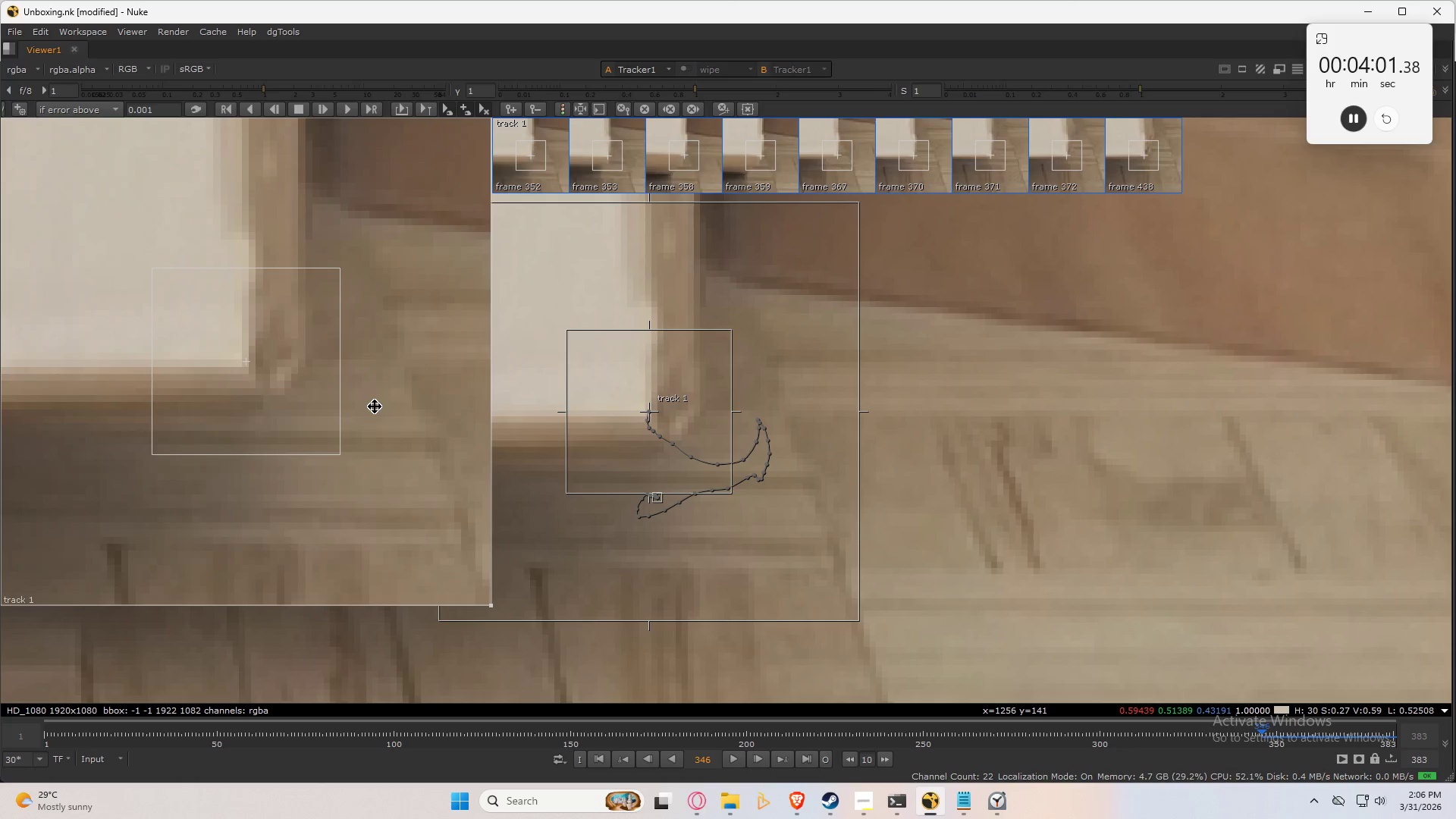 
left_click_drag(start_coordinate=[375, 406], to_coordinate=[378, 403])
 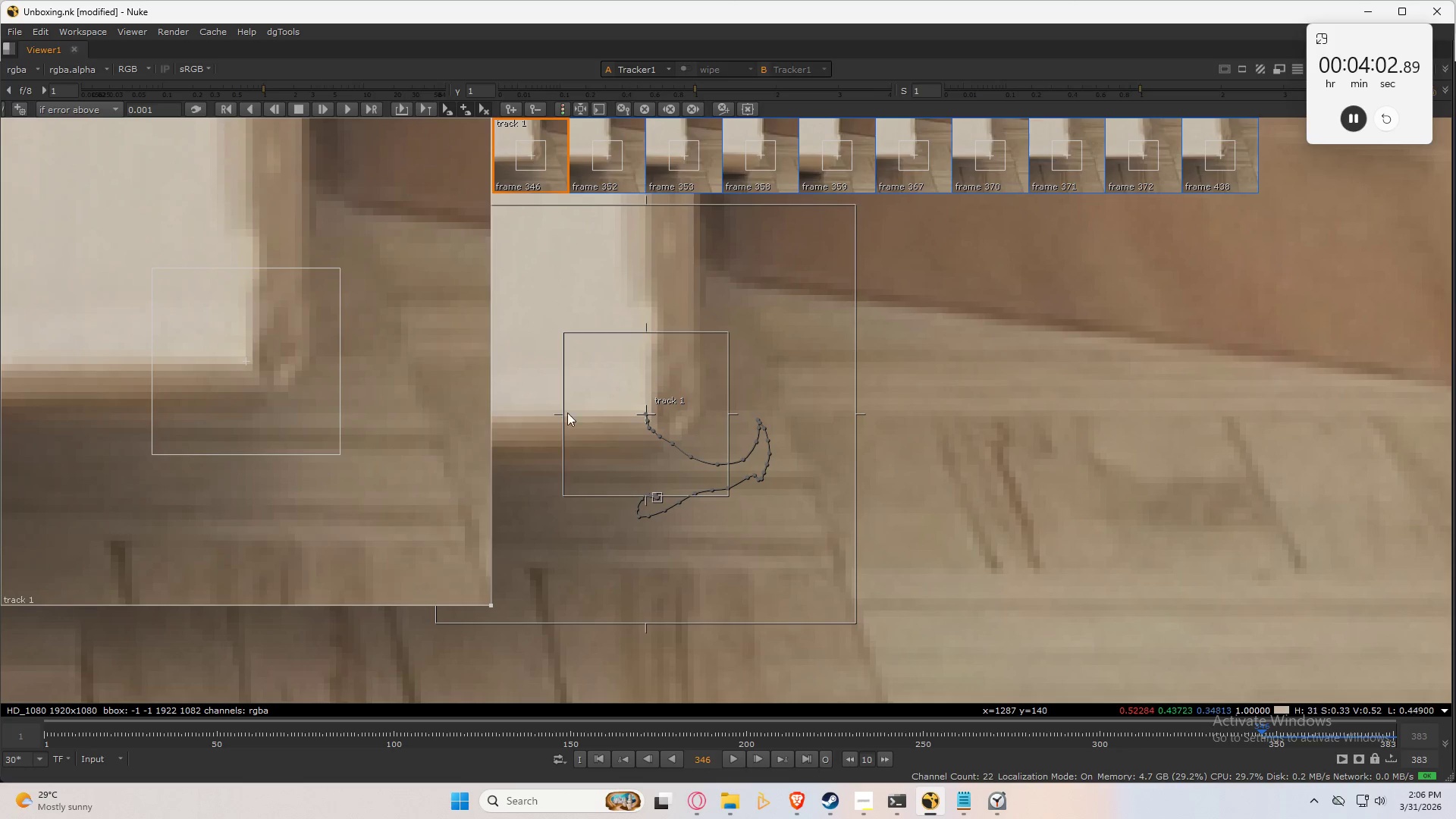 
scroll: coordinate [601, 418], scroll_direction: up, amount: 6.0
 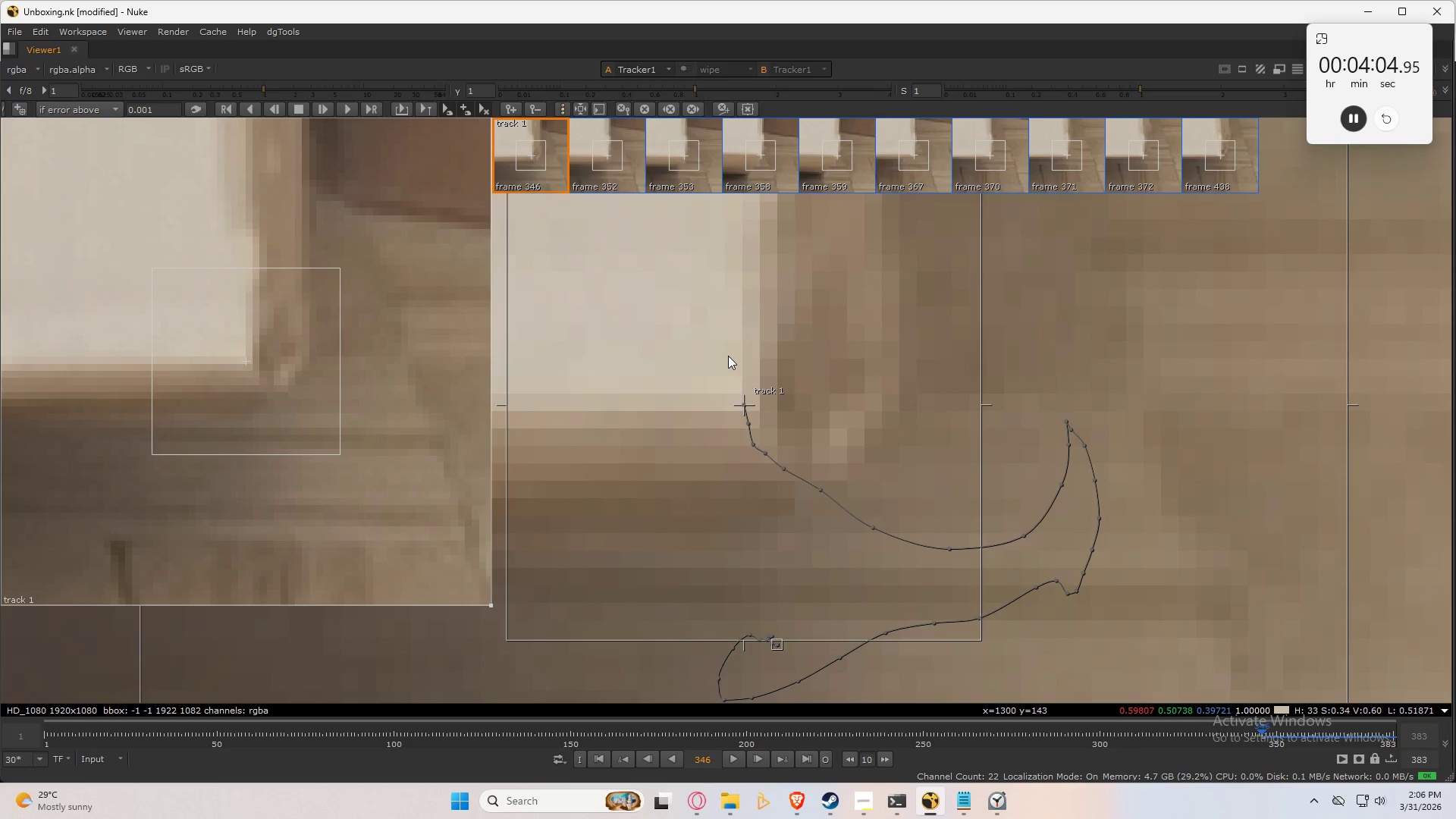 
key(ArrowRight)
 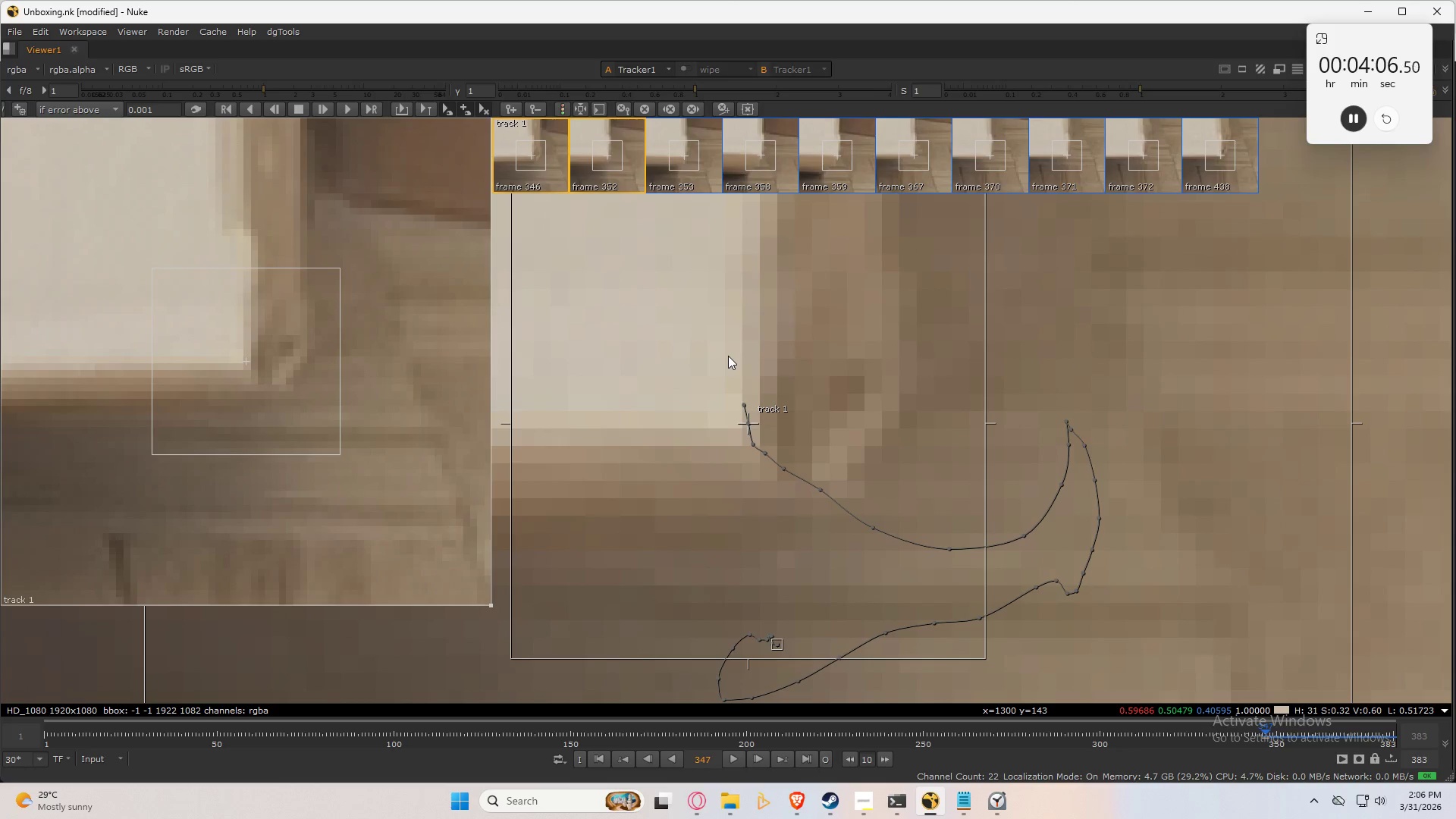 
key(ArrowLeft)
 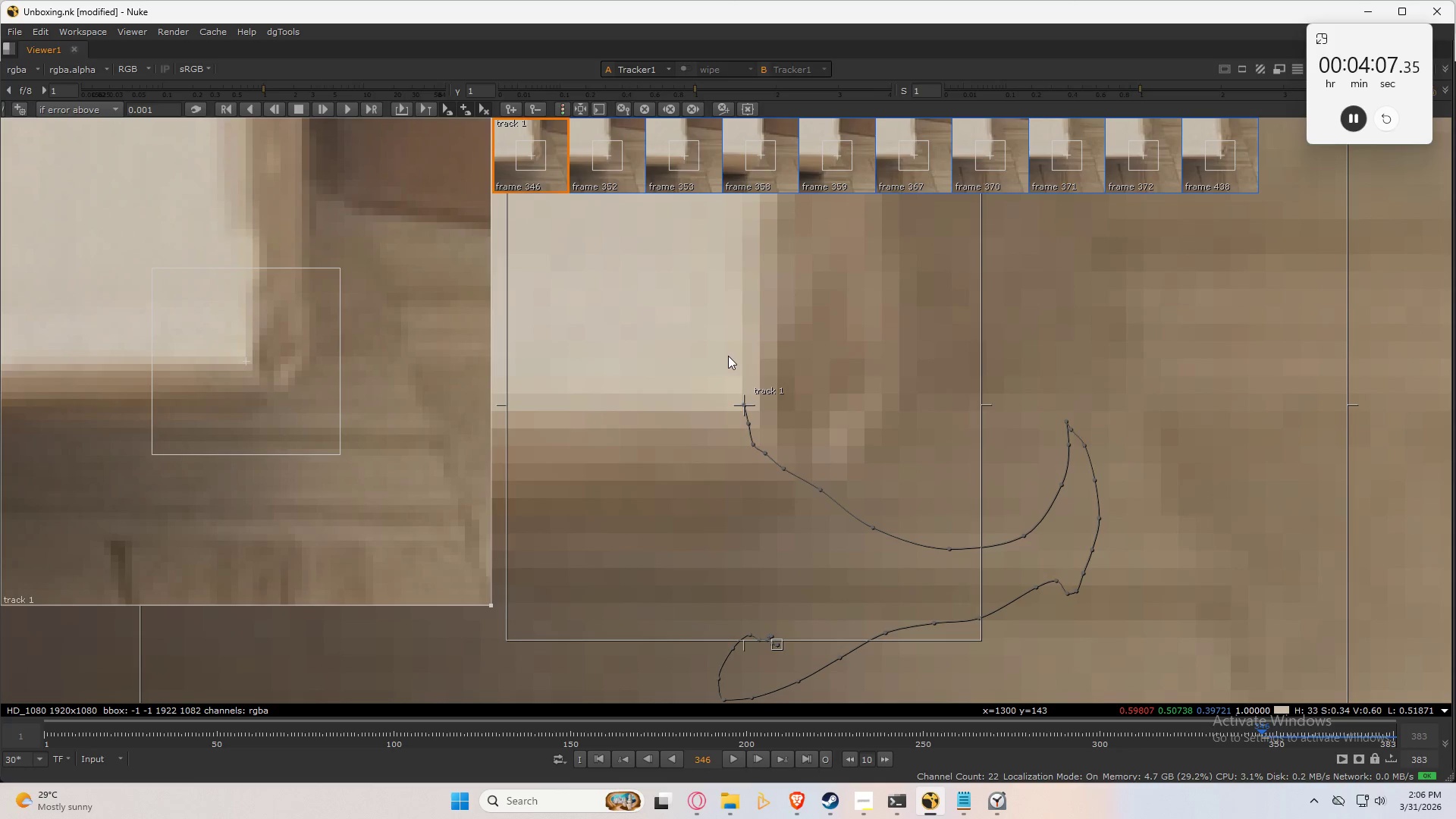 
key(ArrowRight)
 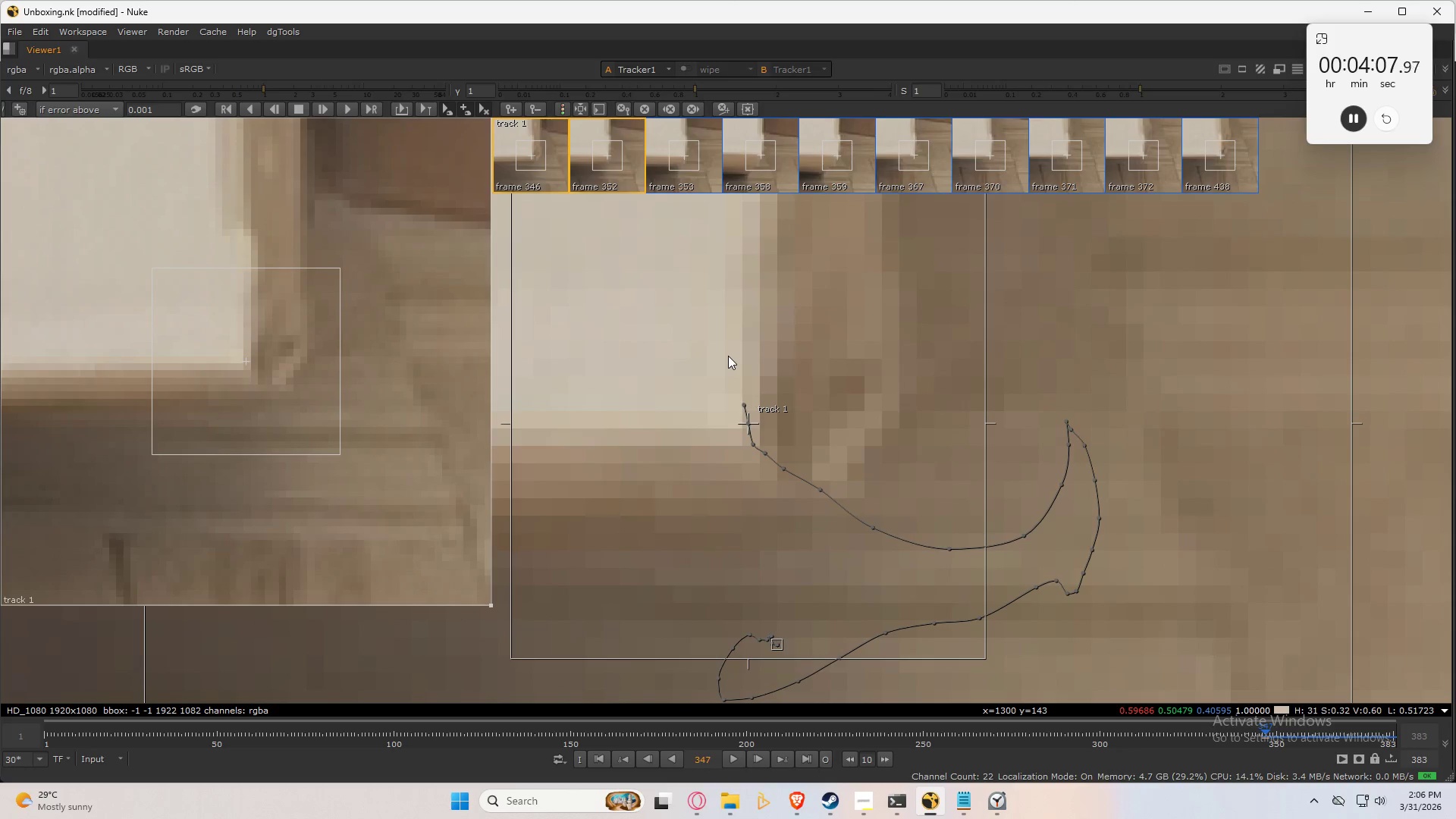 
key(ArrowLeft)
 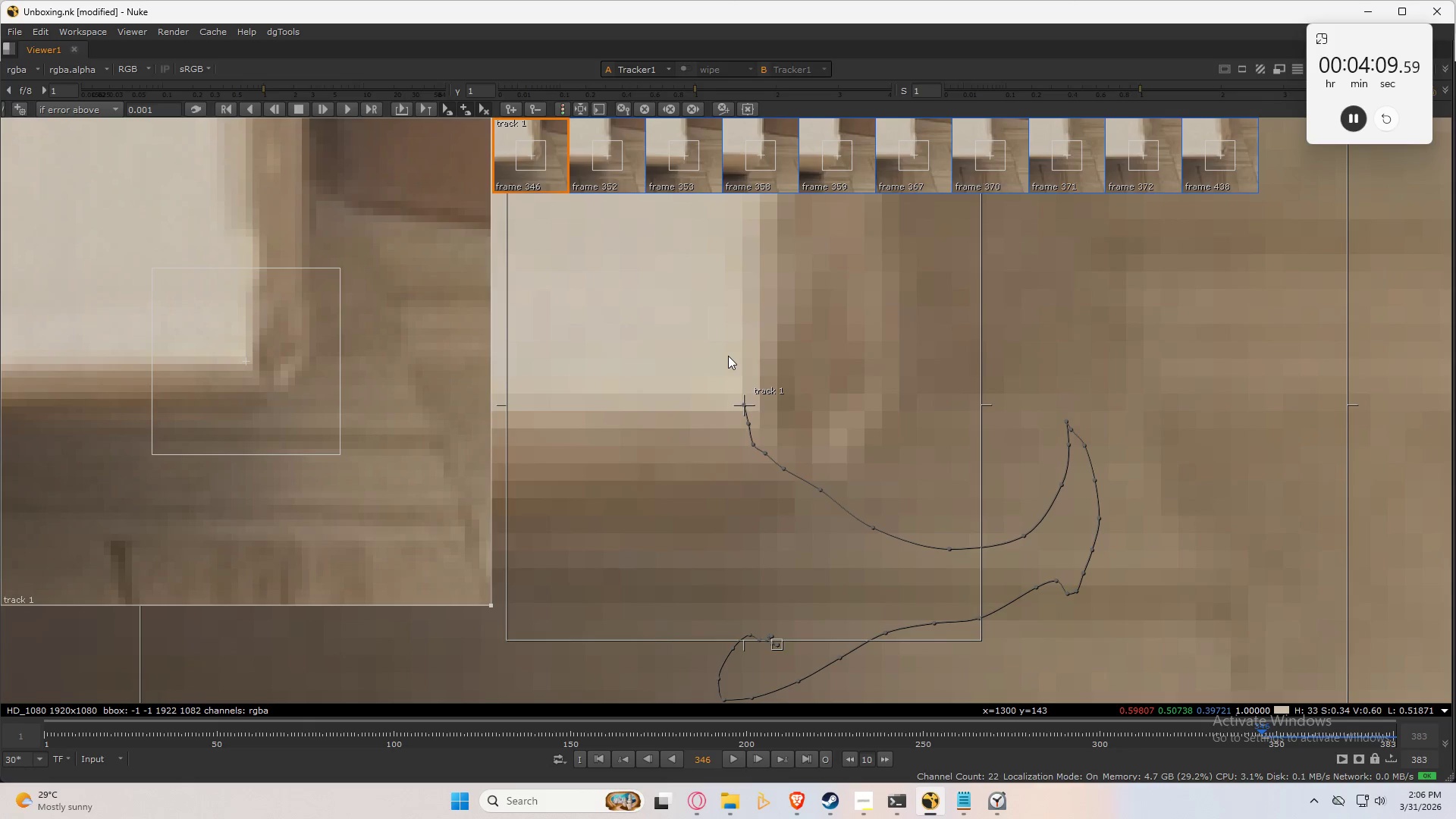 
key(ArrowRight)
 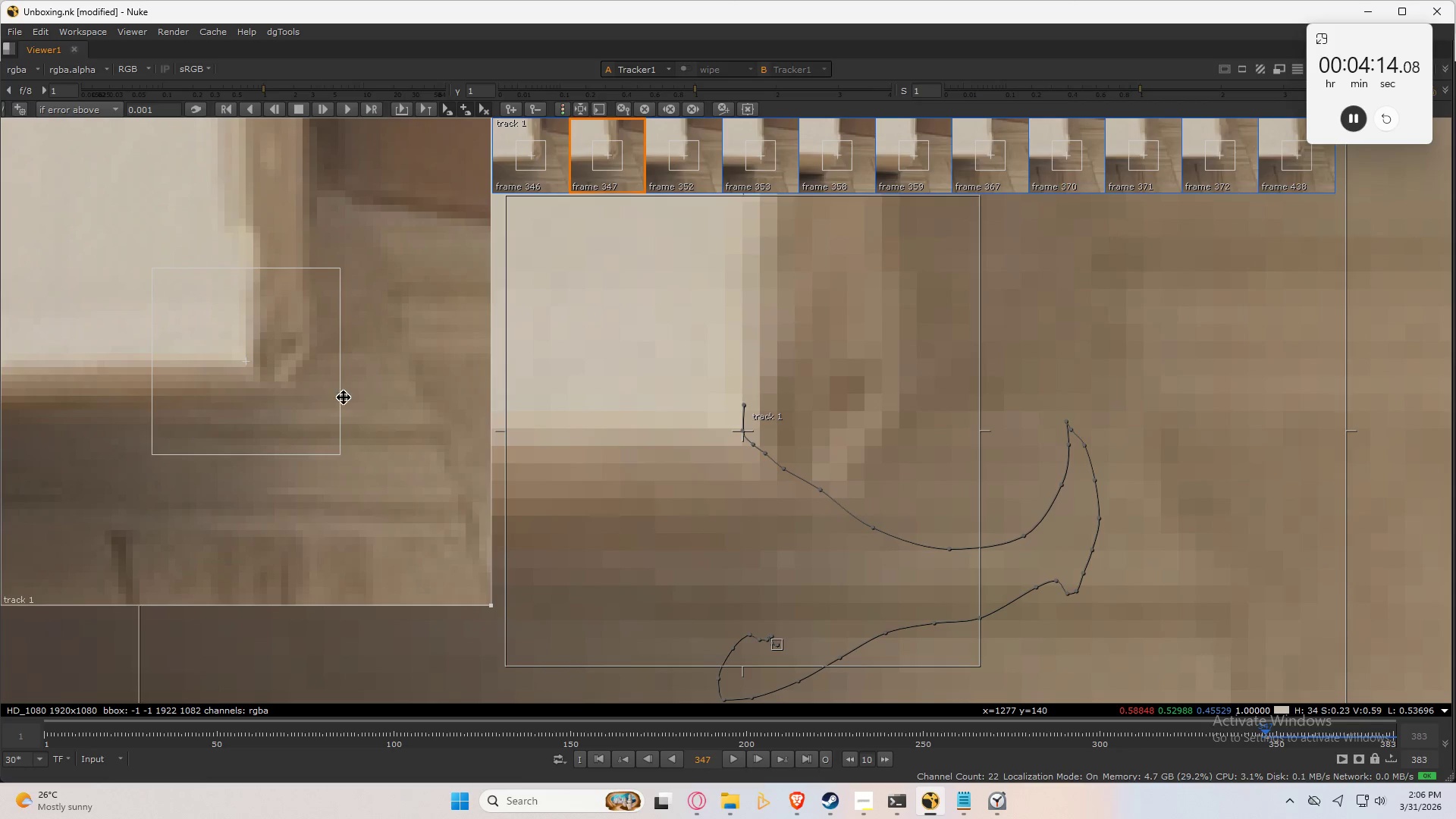 
wait(5.41)
 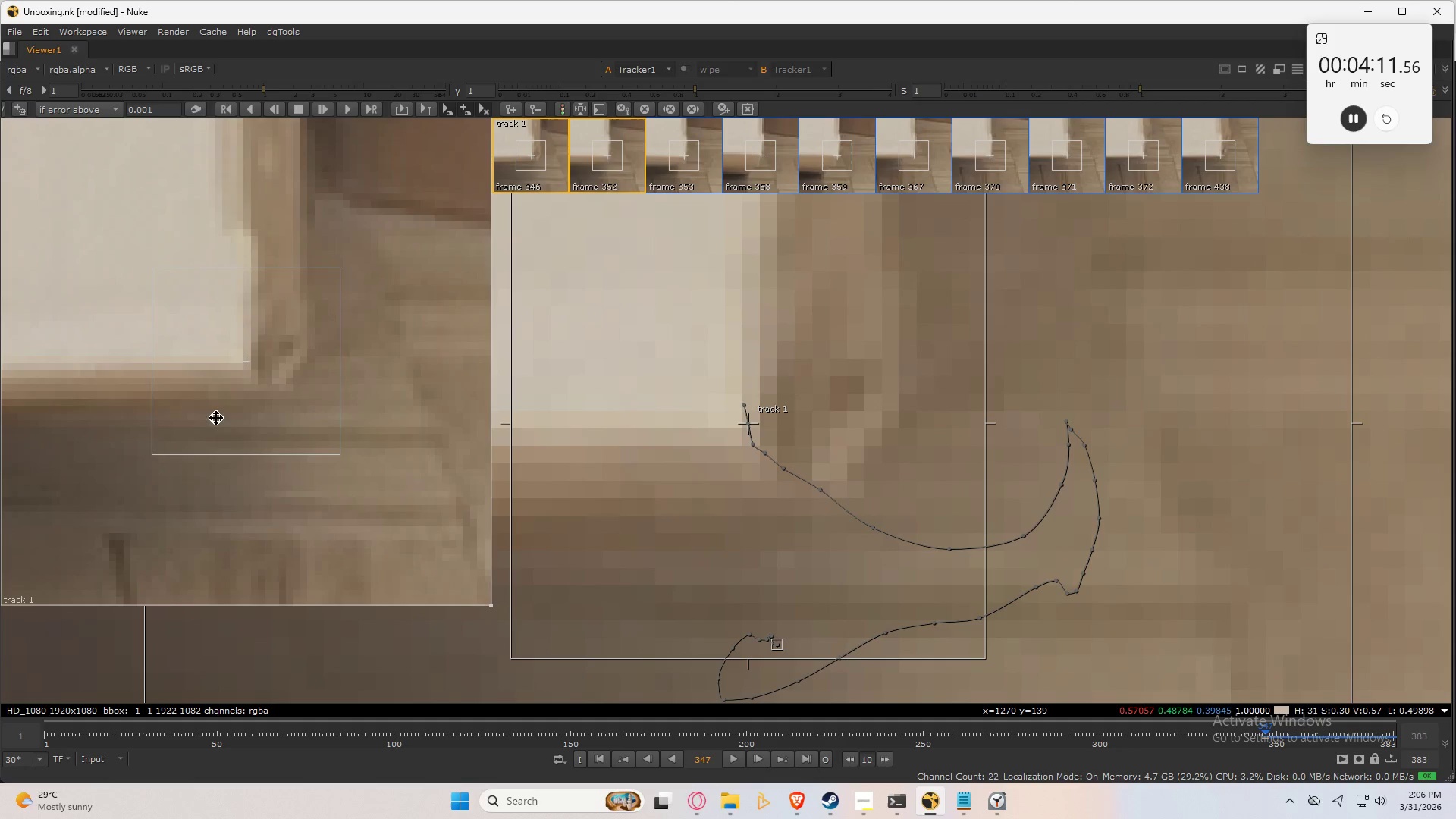 
key(ArrowRight)
 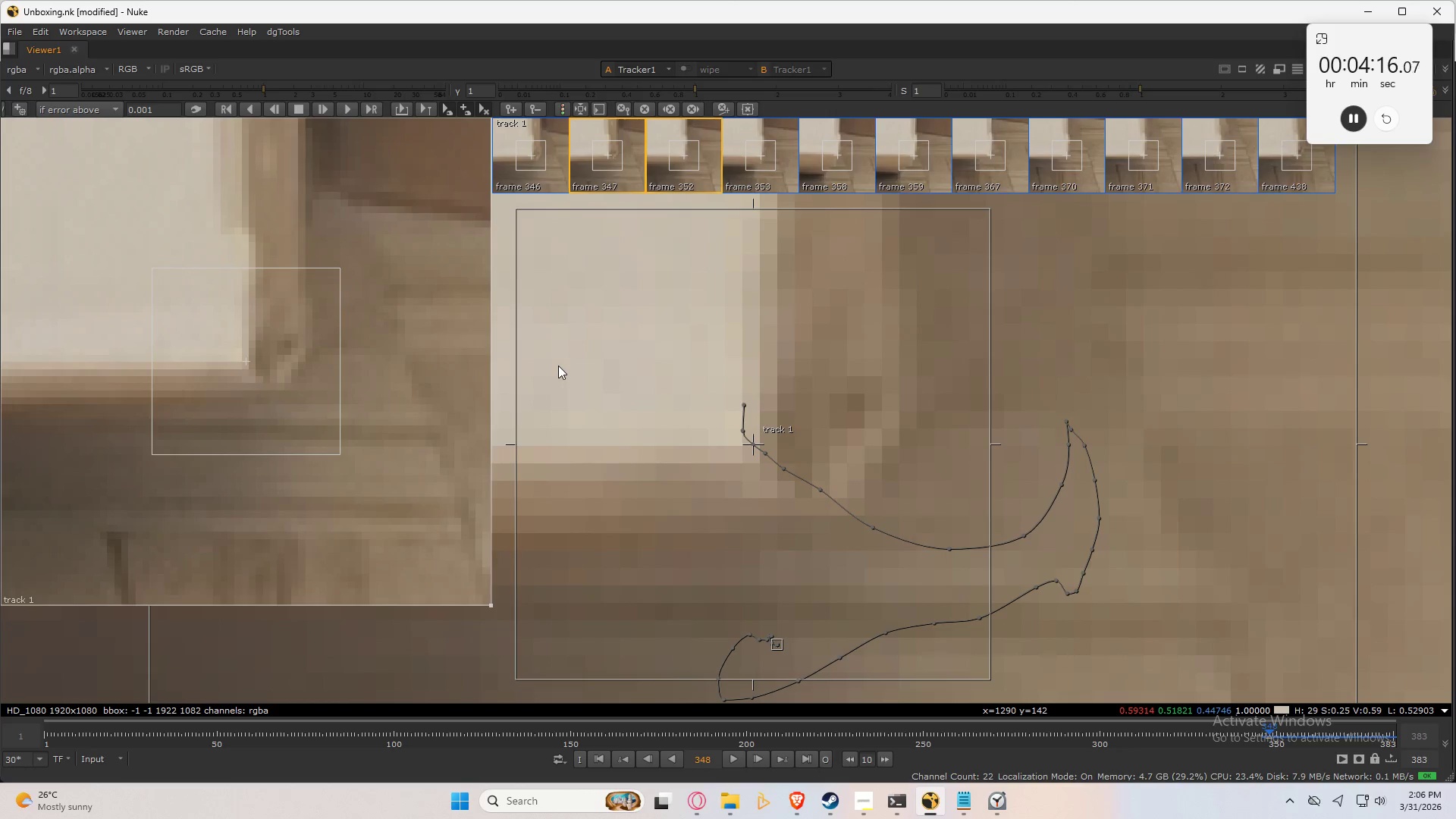 
key(ArrowLeft)
 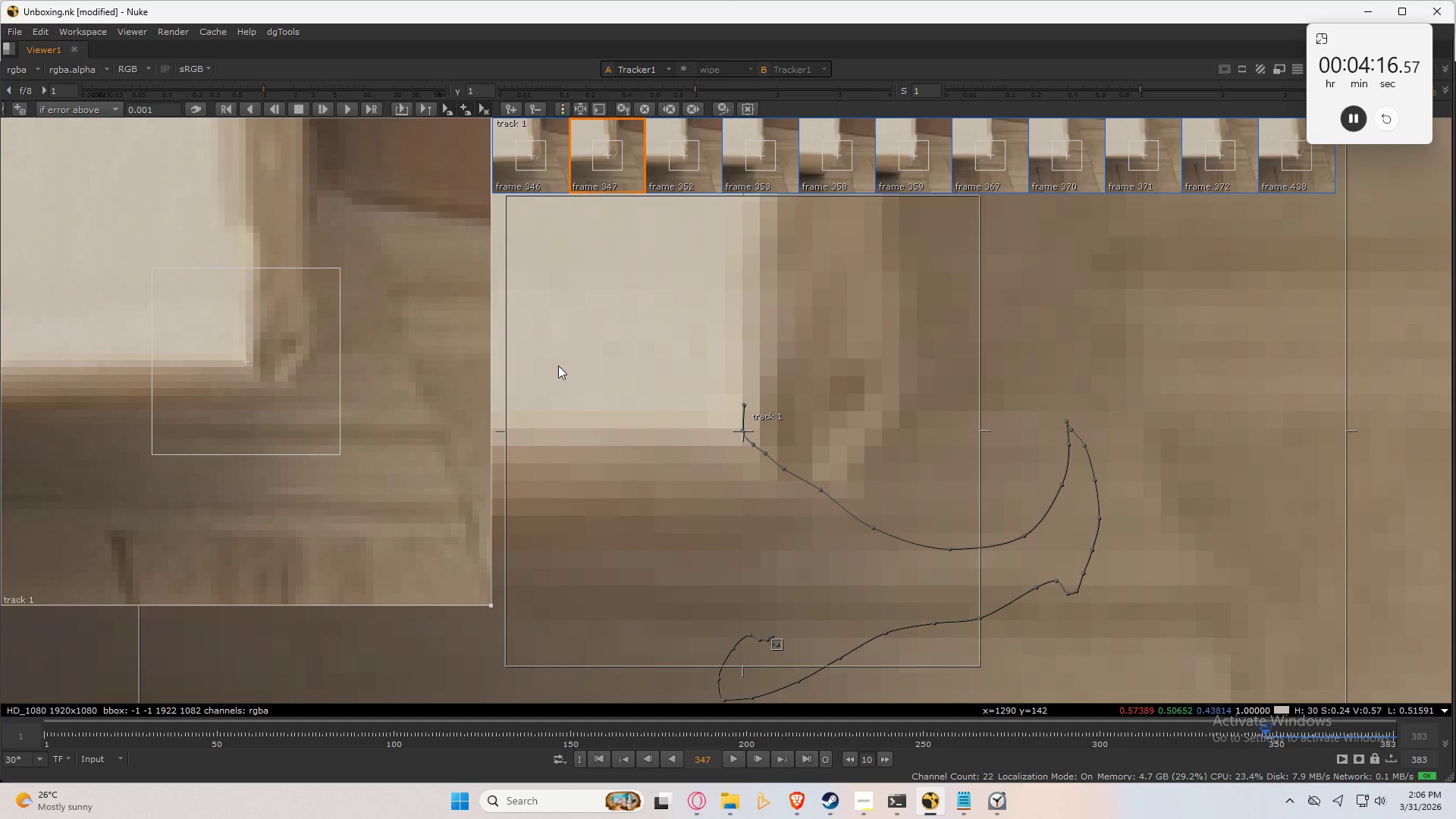 
key(ArrowLeft)
 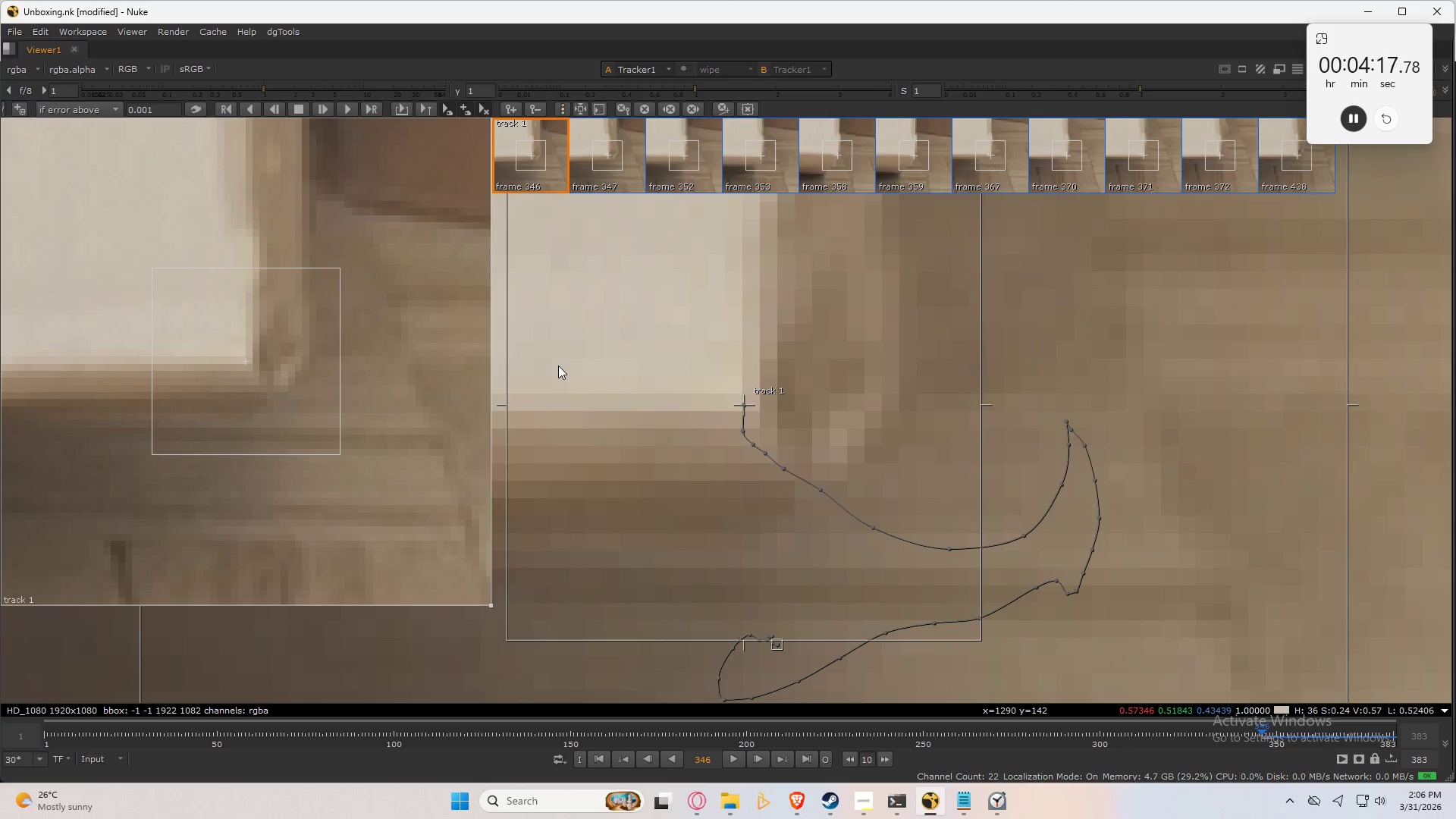 
type(xxxxxxx)
 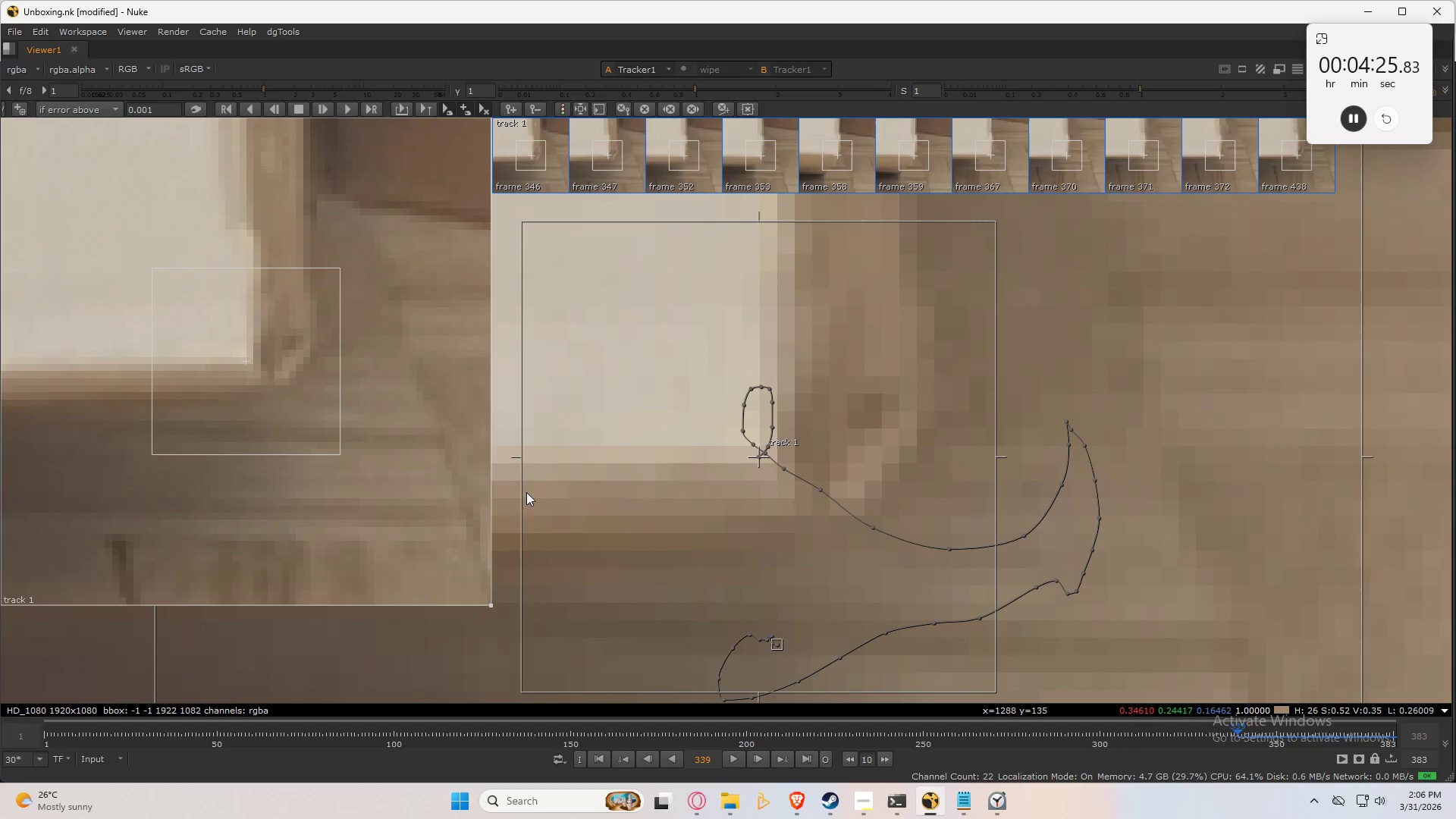 
type(xx)
 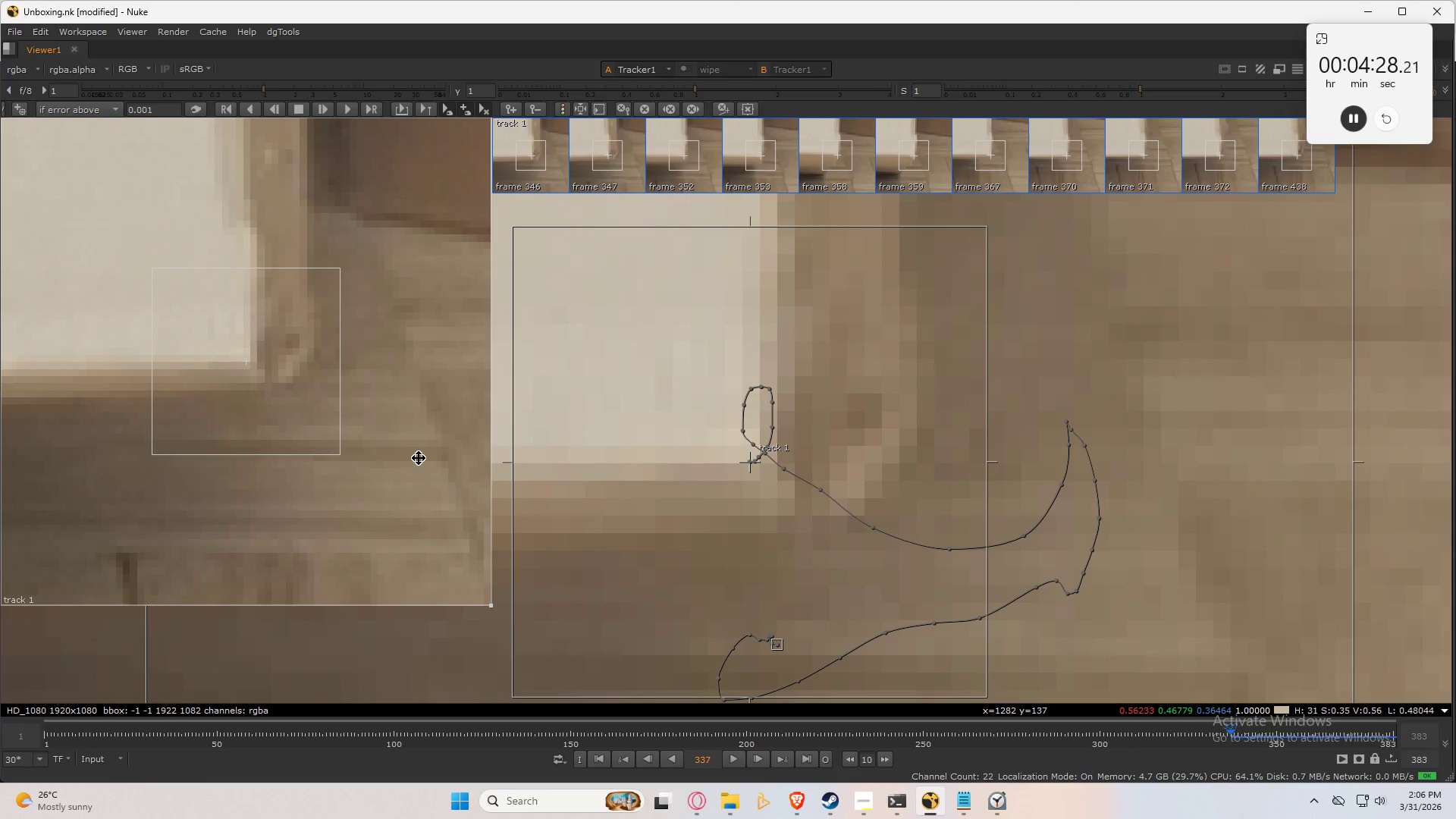 
left_click_drag(start_coordinate=[418, 458], to_coordinate=[414, 458])
 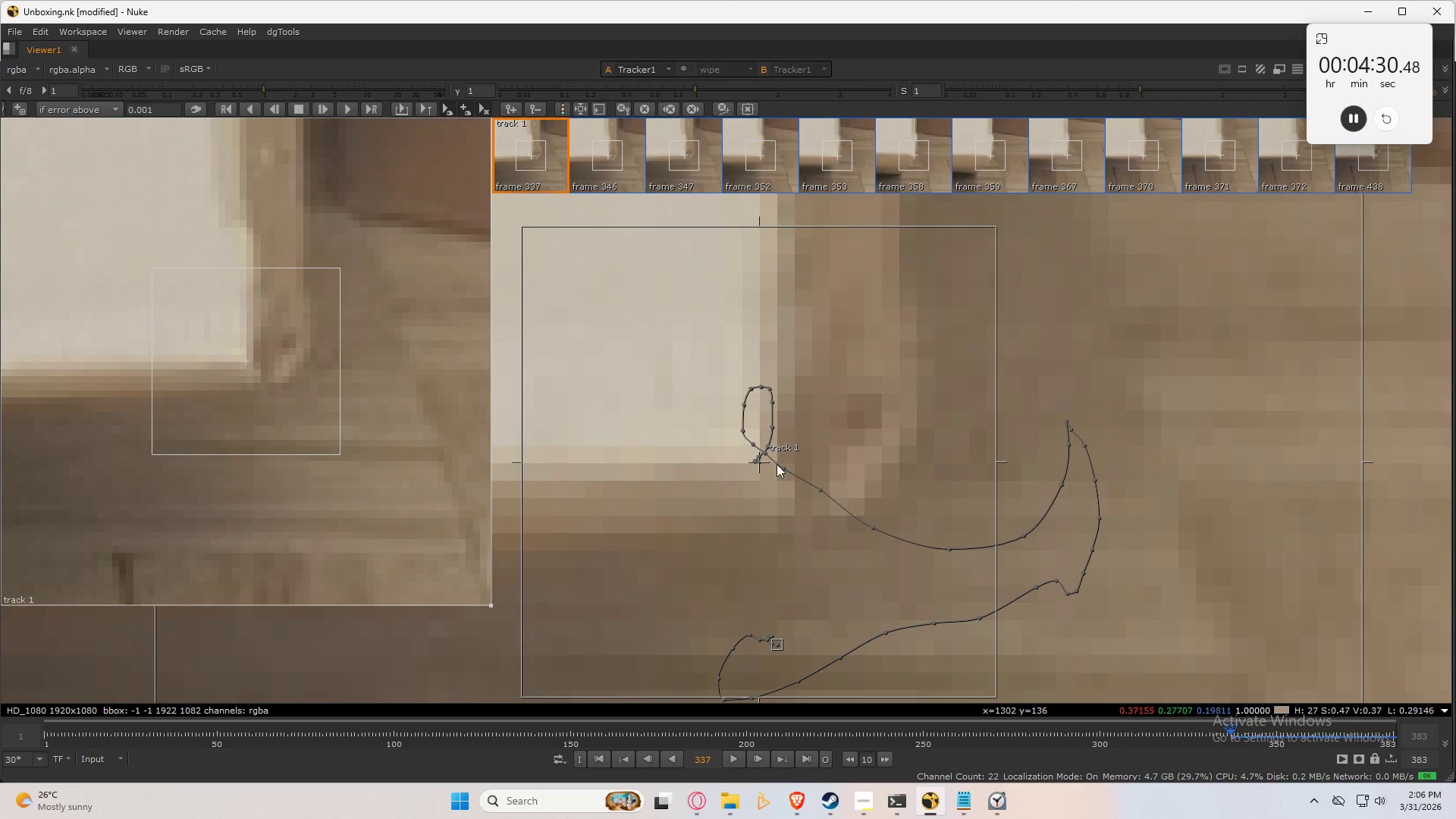 
scroll: coordinate [744, 473], scroll_direction: up, amount: 8.0
 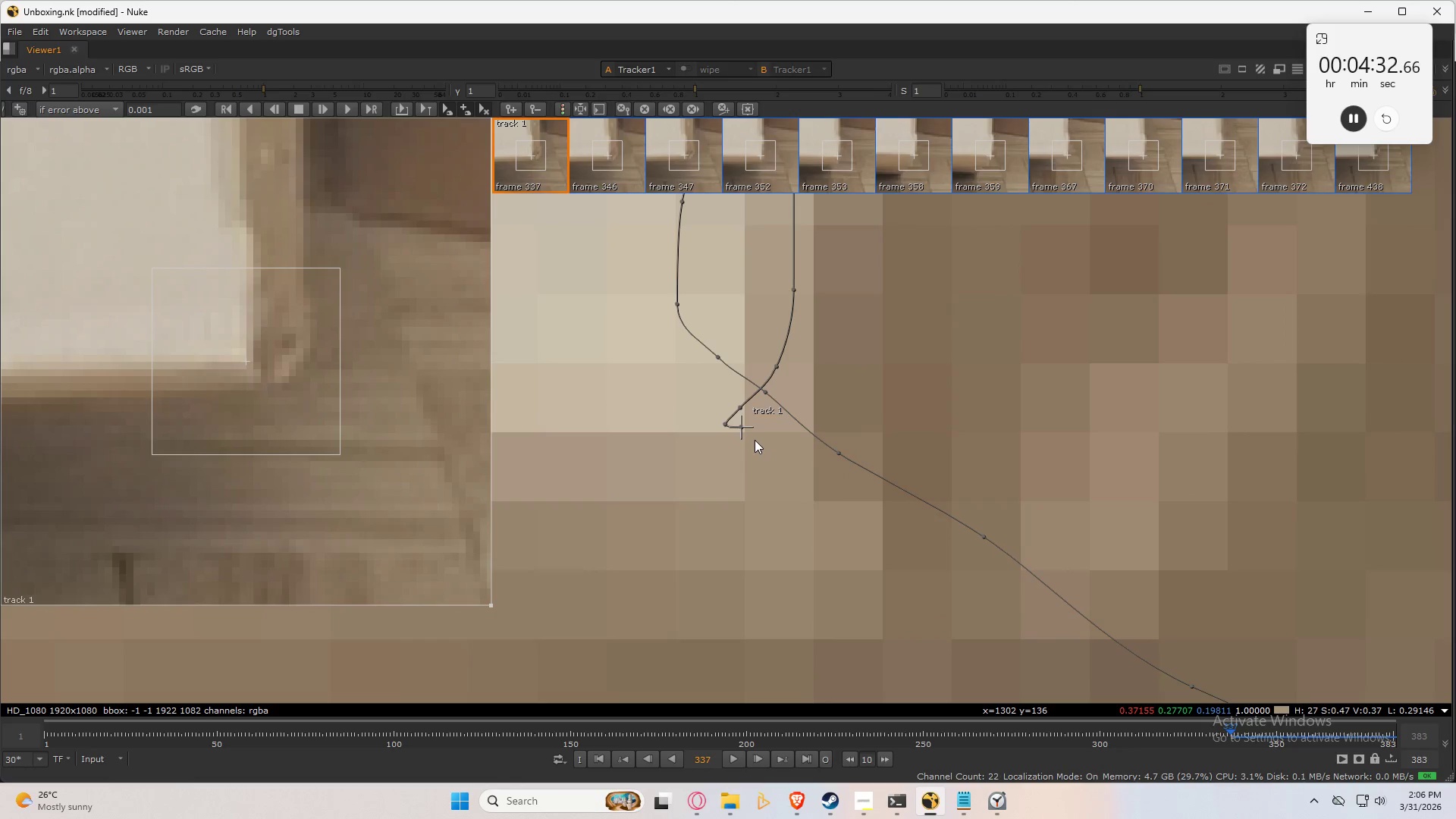 
scroll: coordinate [749, 446], scroll_direction: down, amount: 12.0
 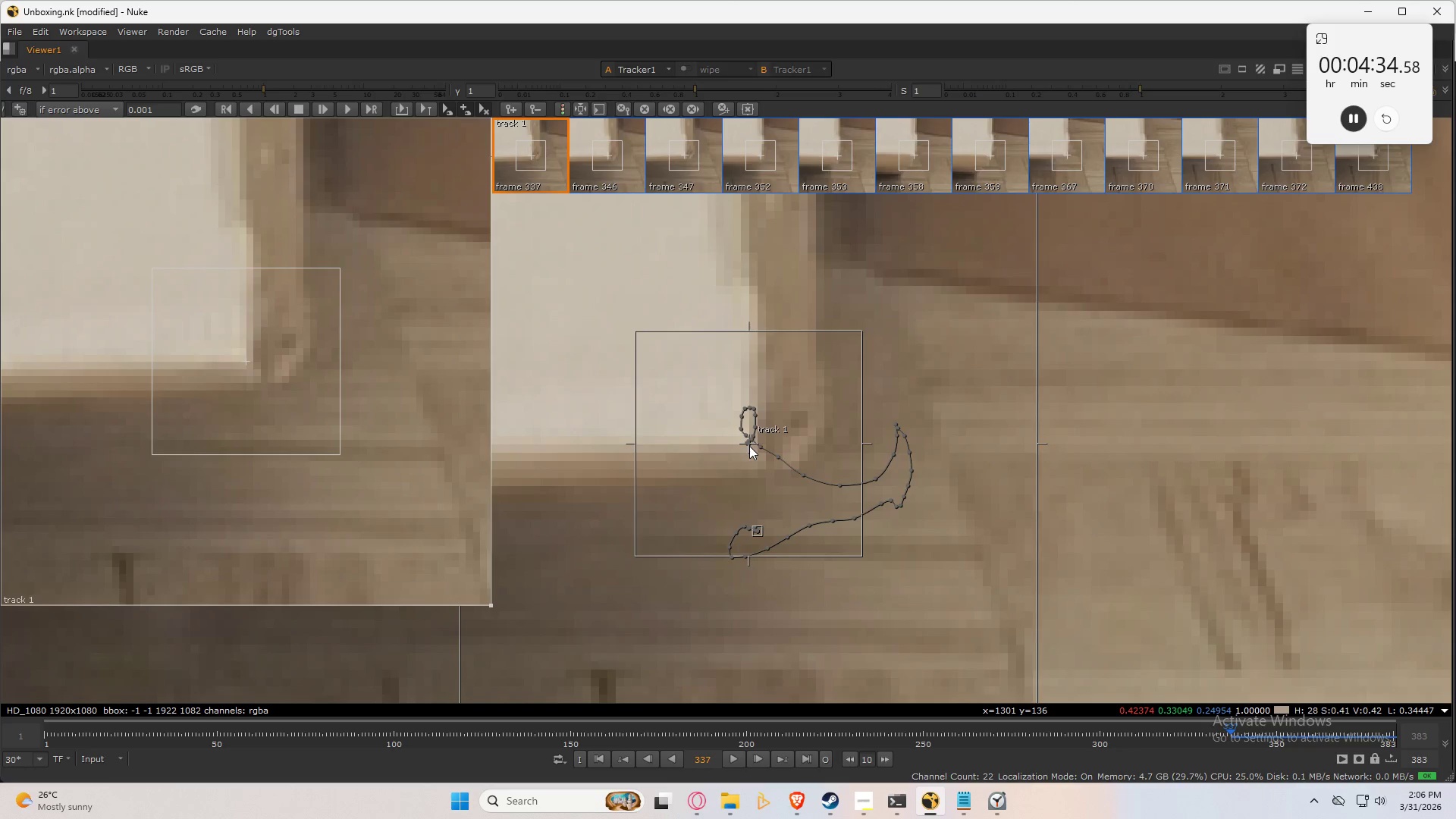 
key(ArrowLeft)
 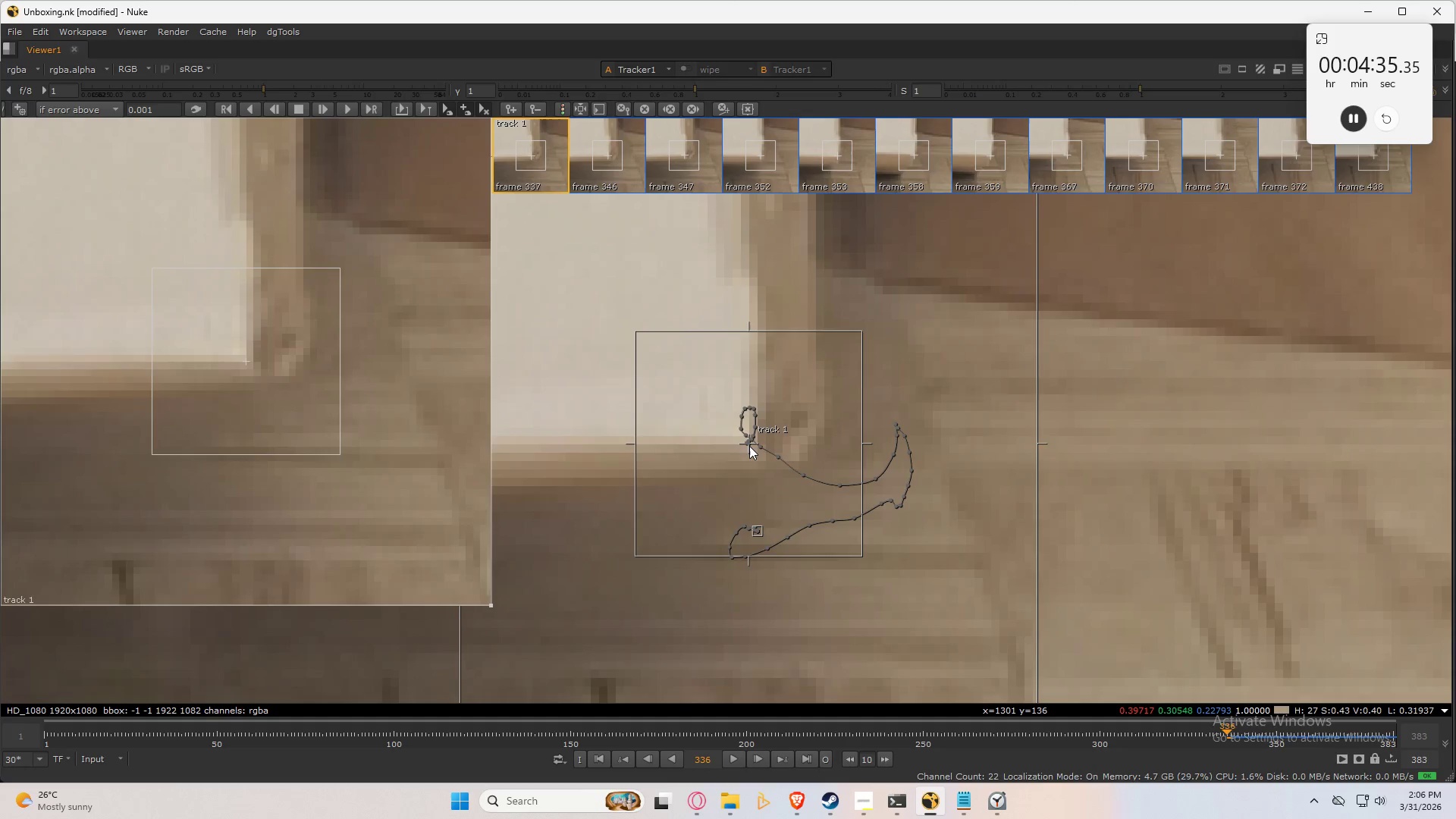 
key(ArrowRight)
 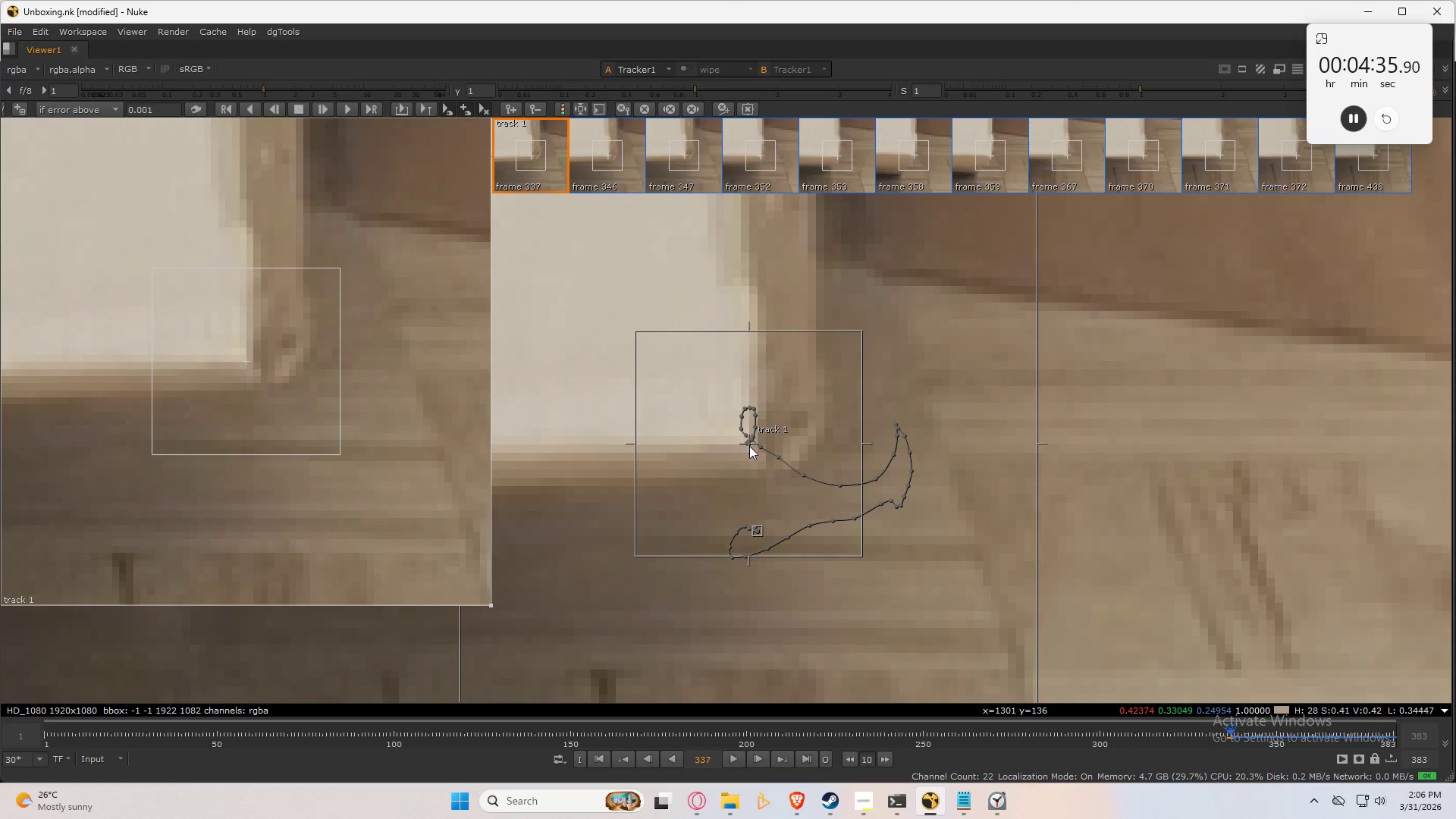 
key(ArrowRight)
 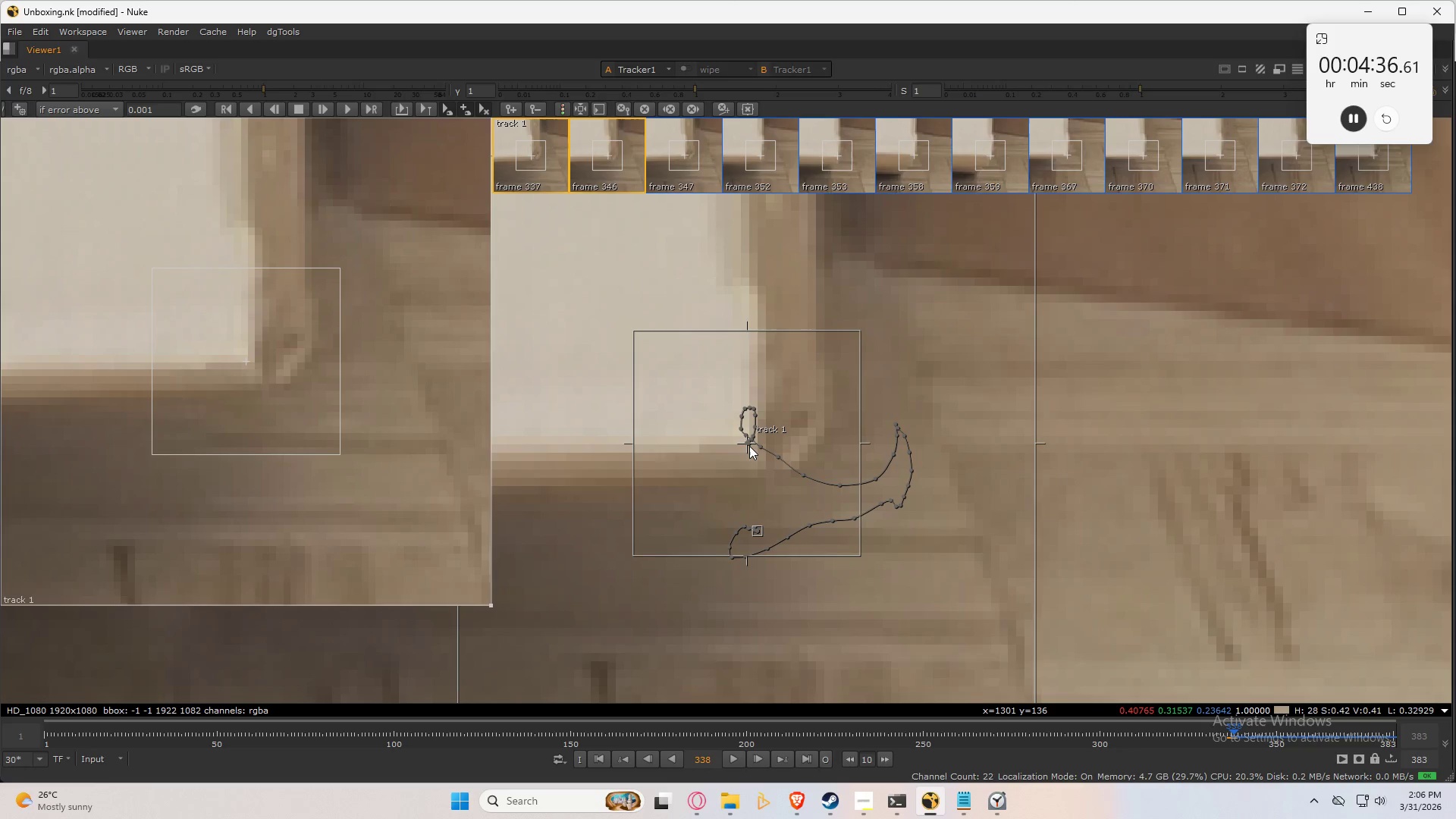 
key(ArrowLeft)
 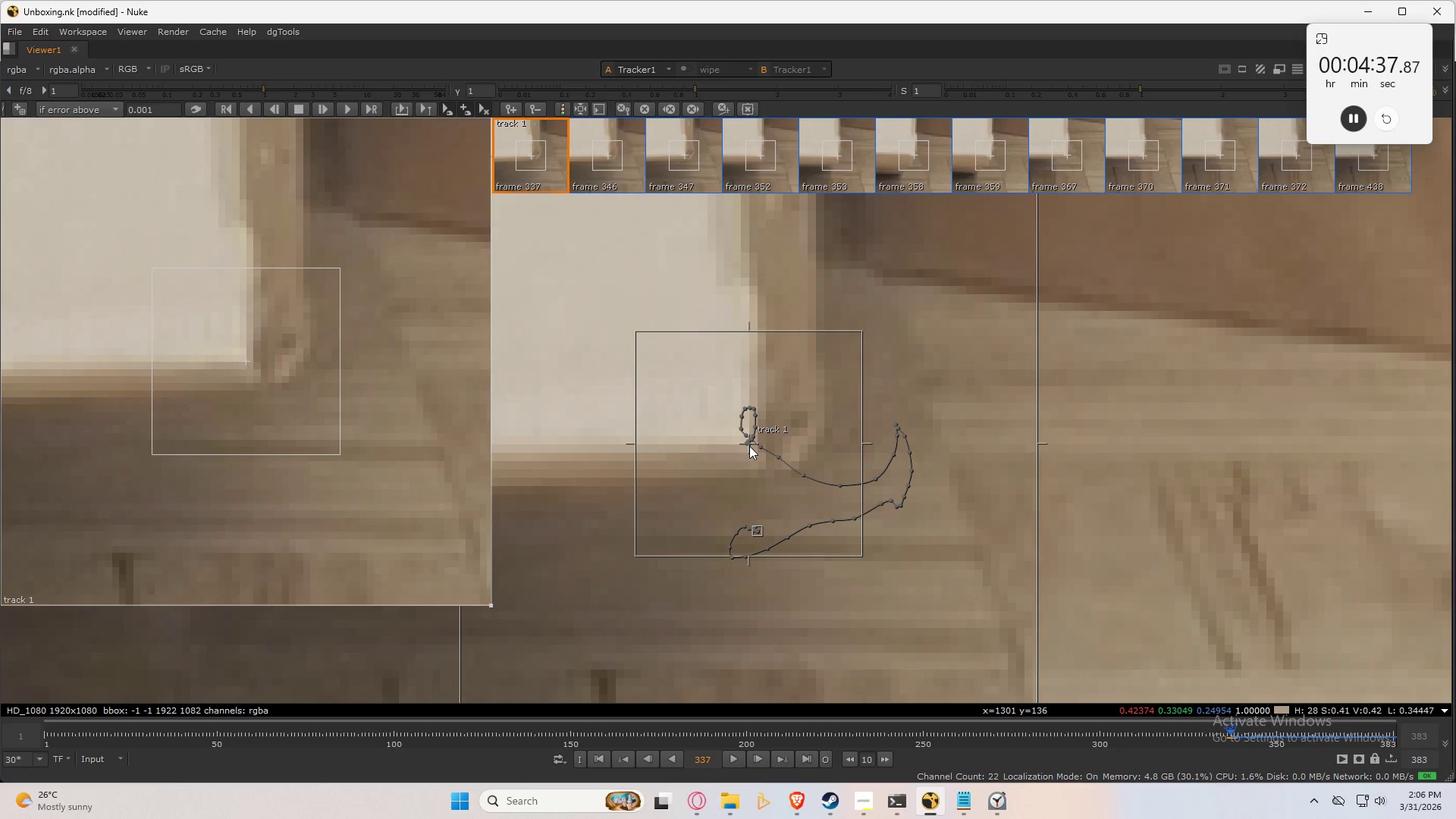 
key(X)
 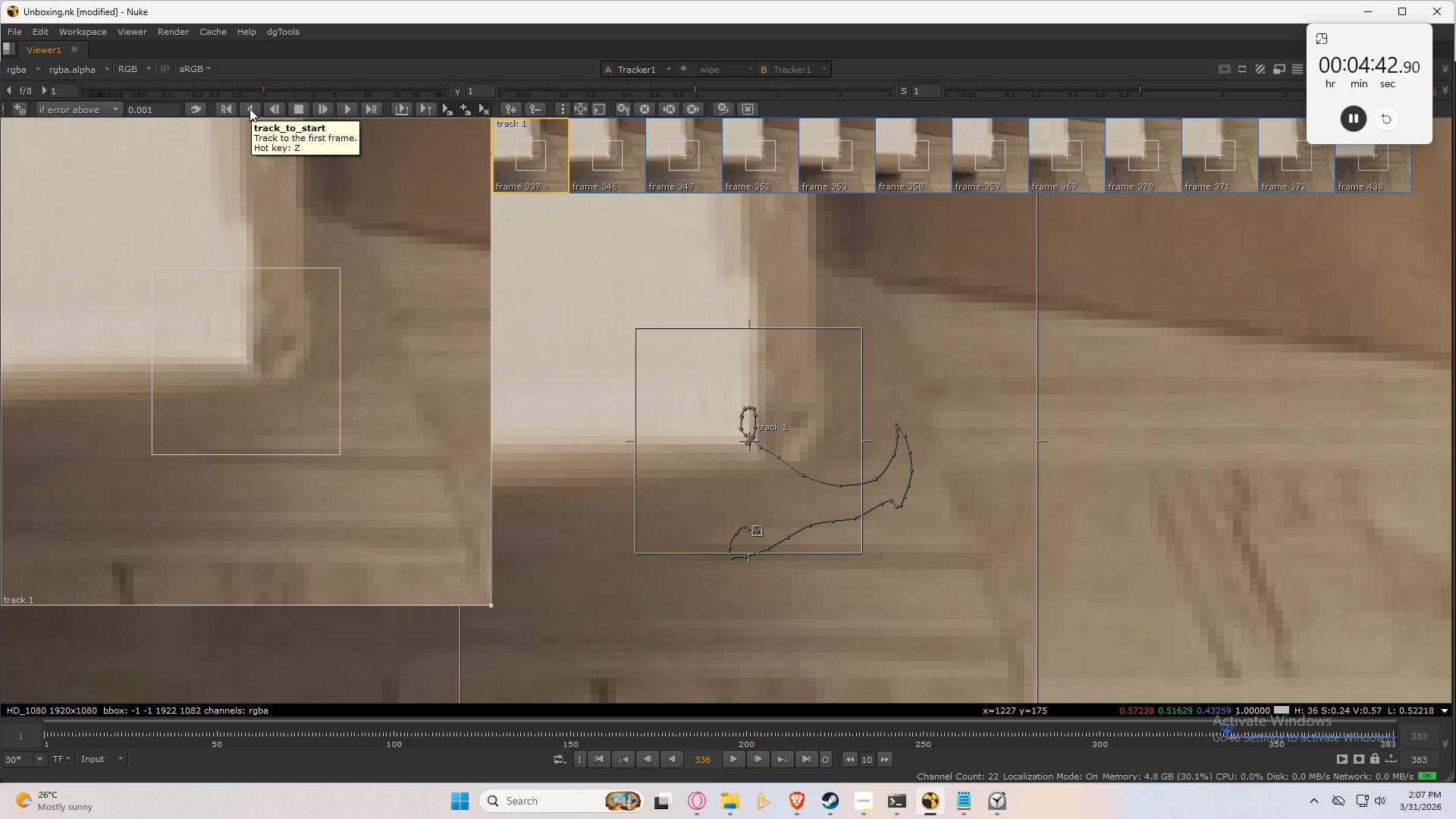 
wait(6.25)
 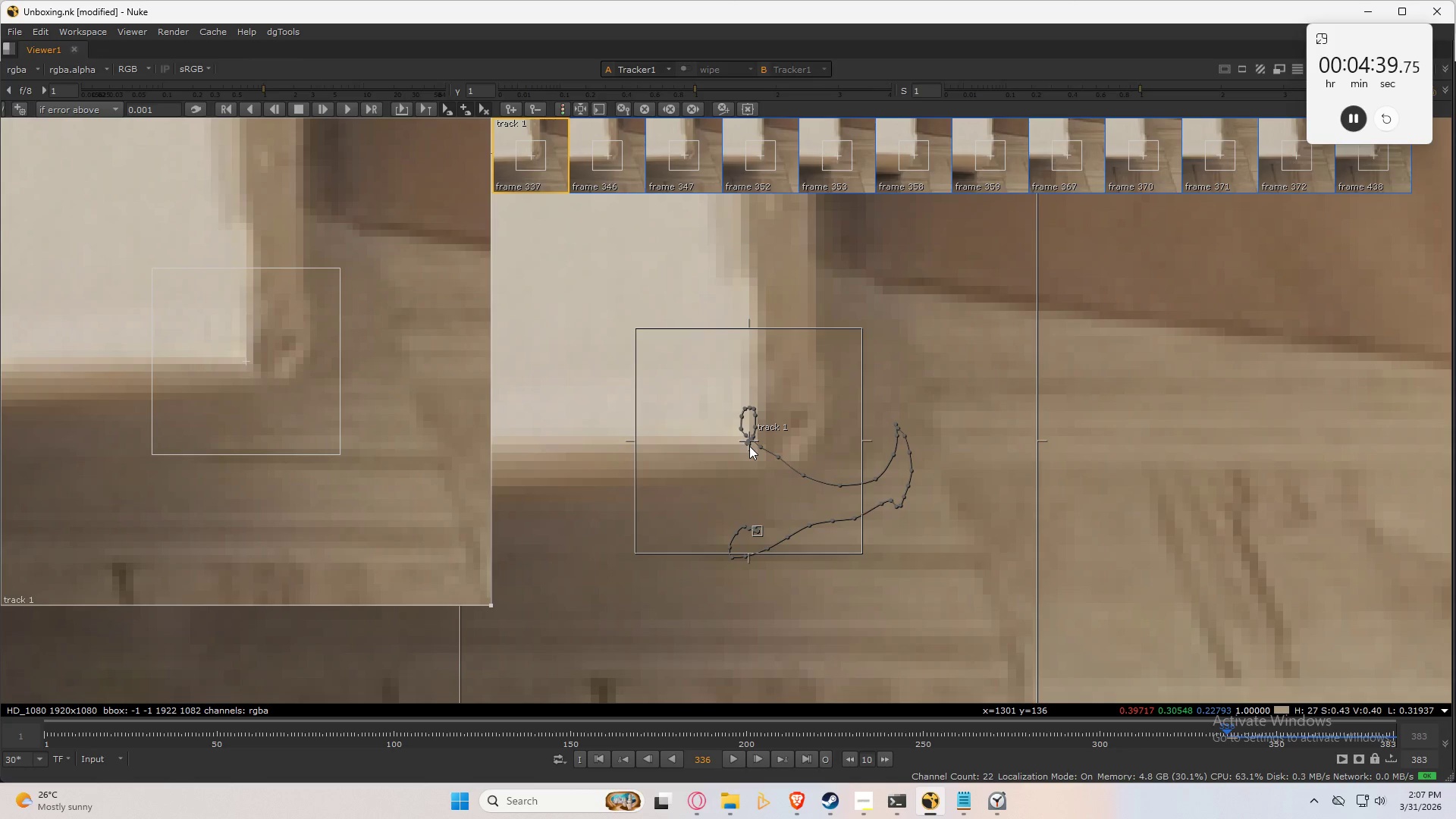 
left_click([249, 108])
 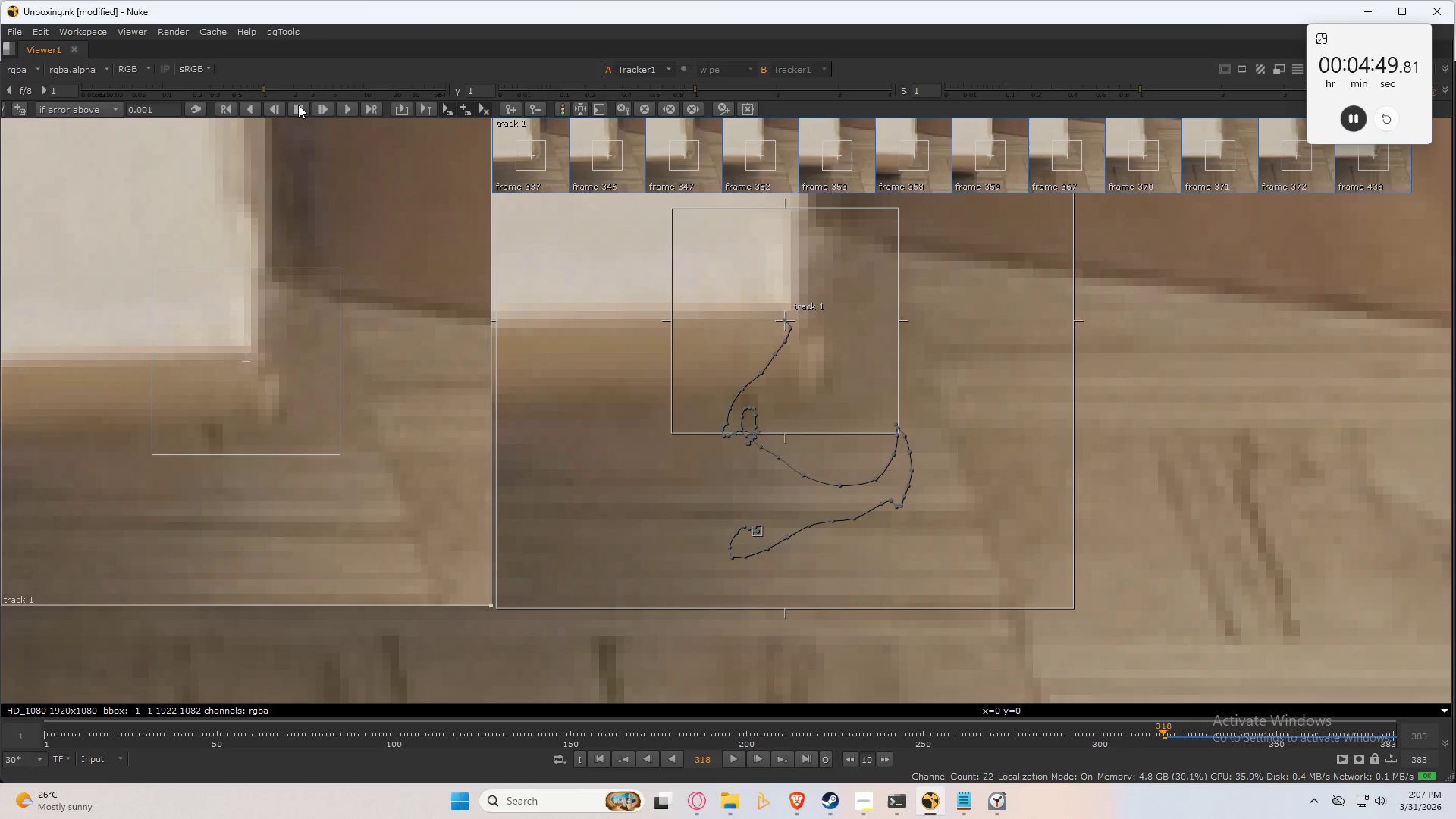 
wait(7.11)
 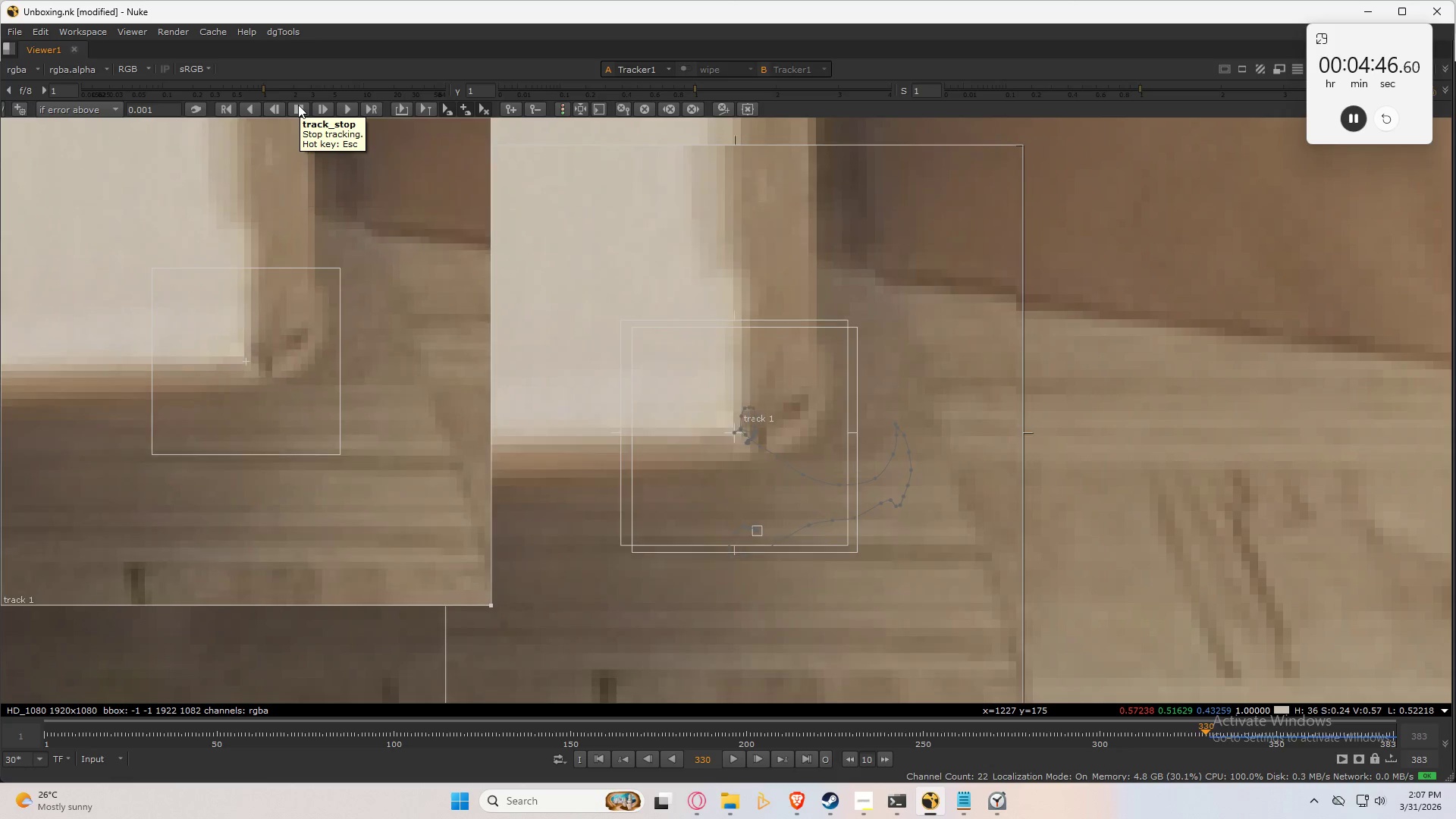 
key(ArrowRight)
 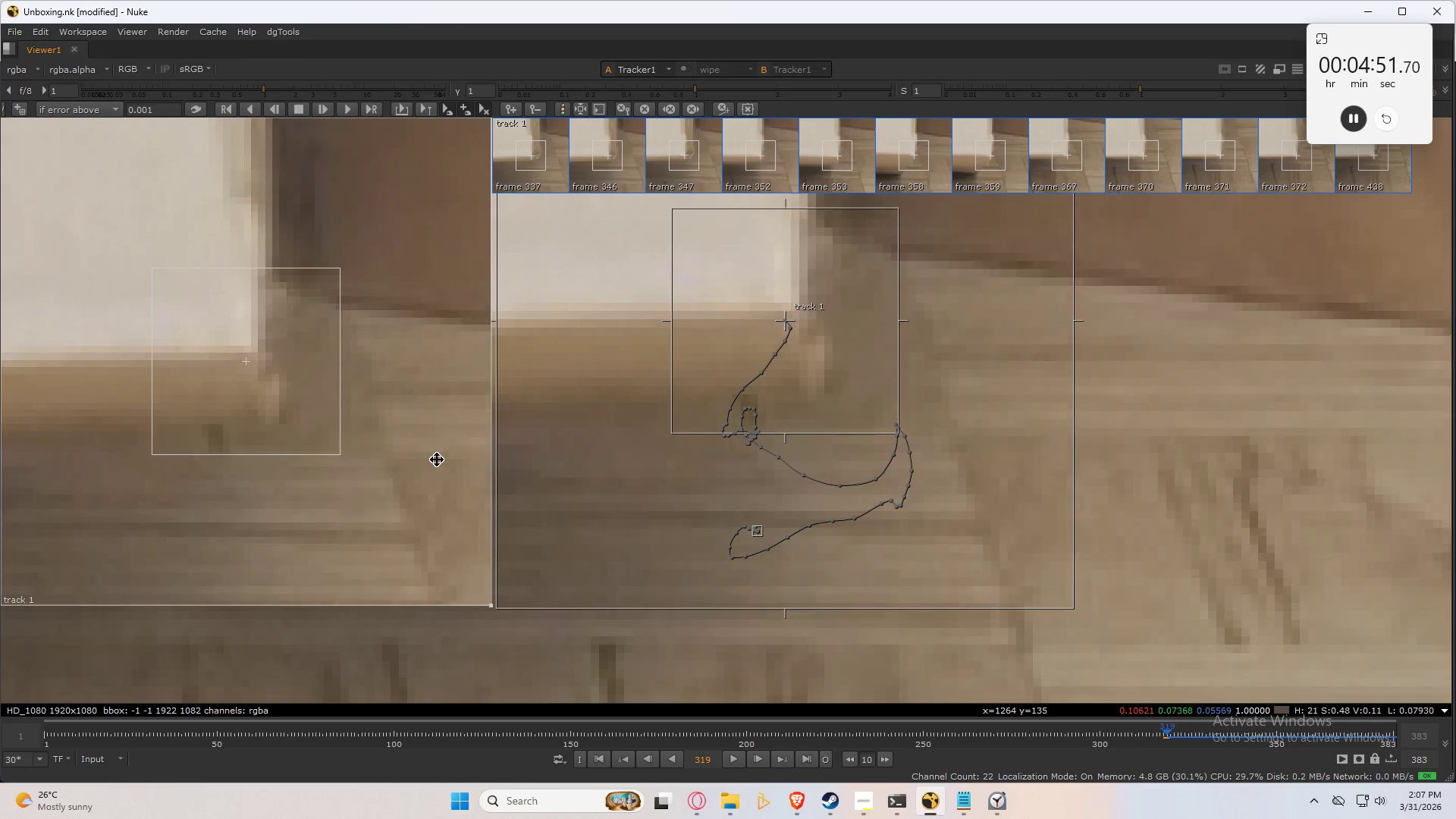 
key(ArrowRight)
 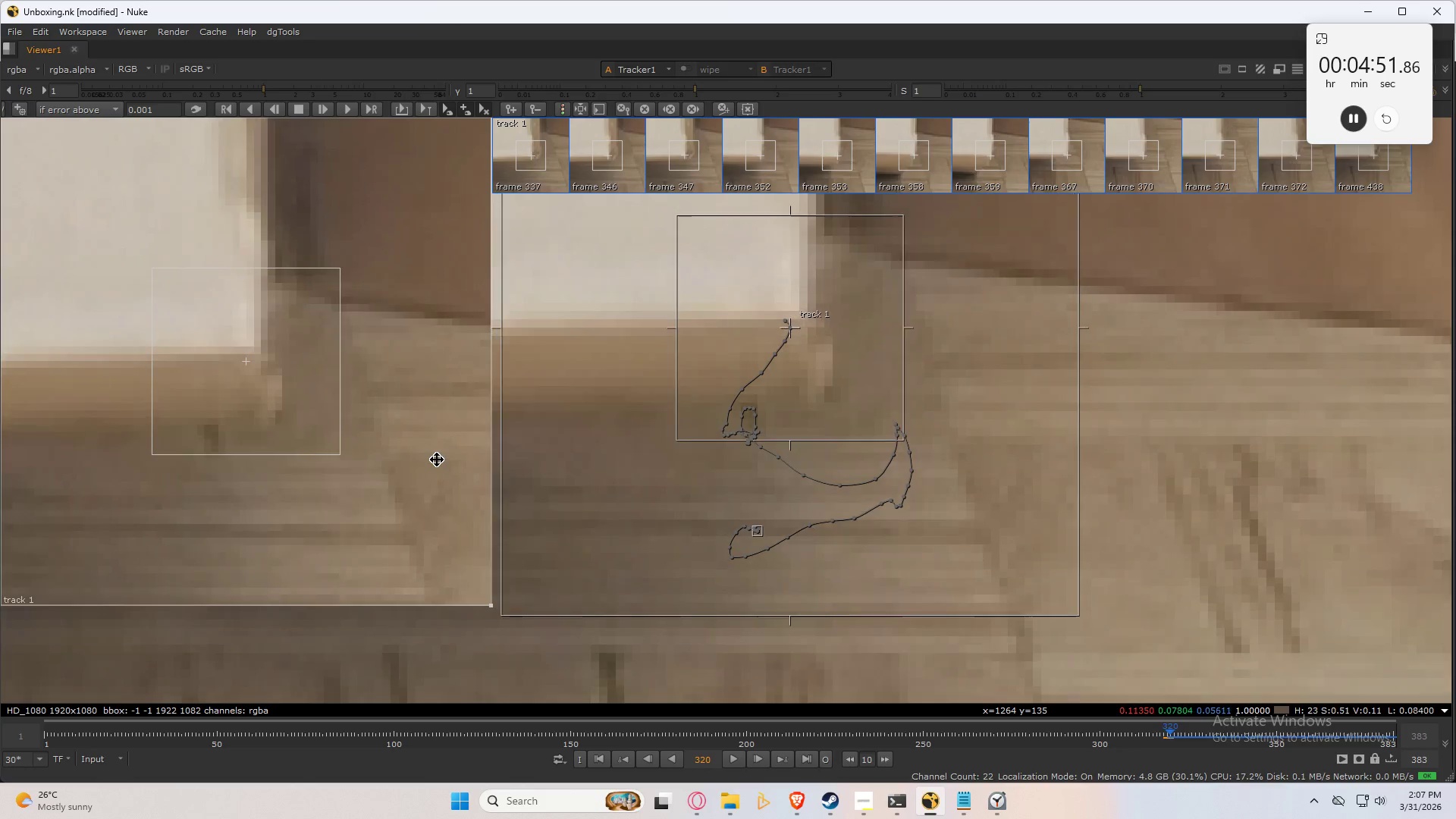 
key(ArrowRight)
 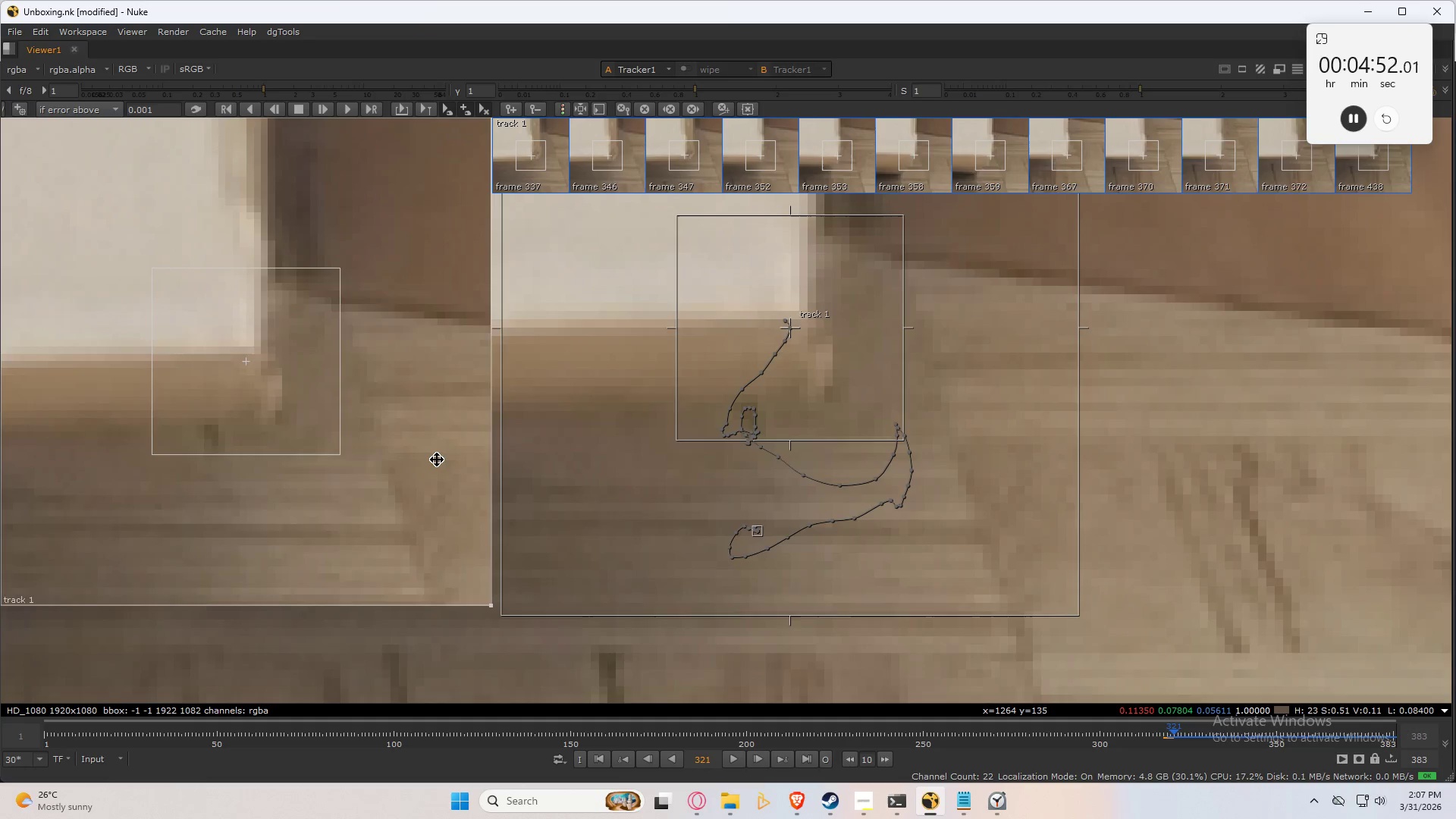 
key(ArrowRight)
 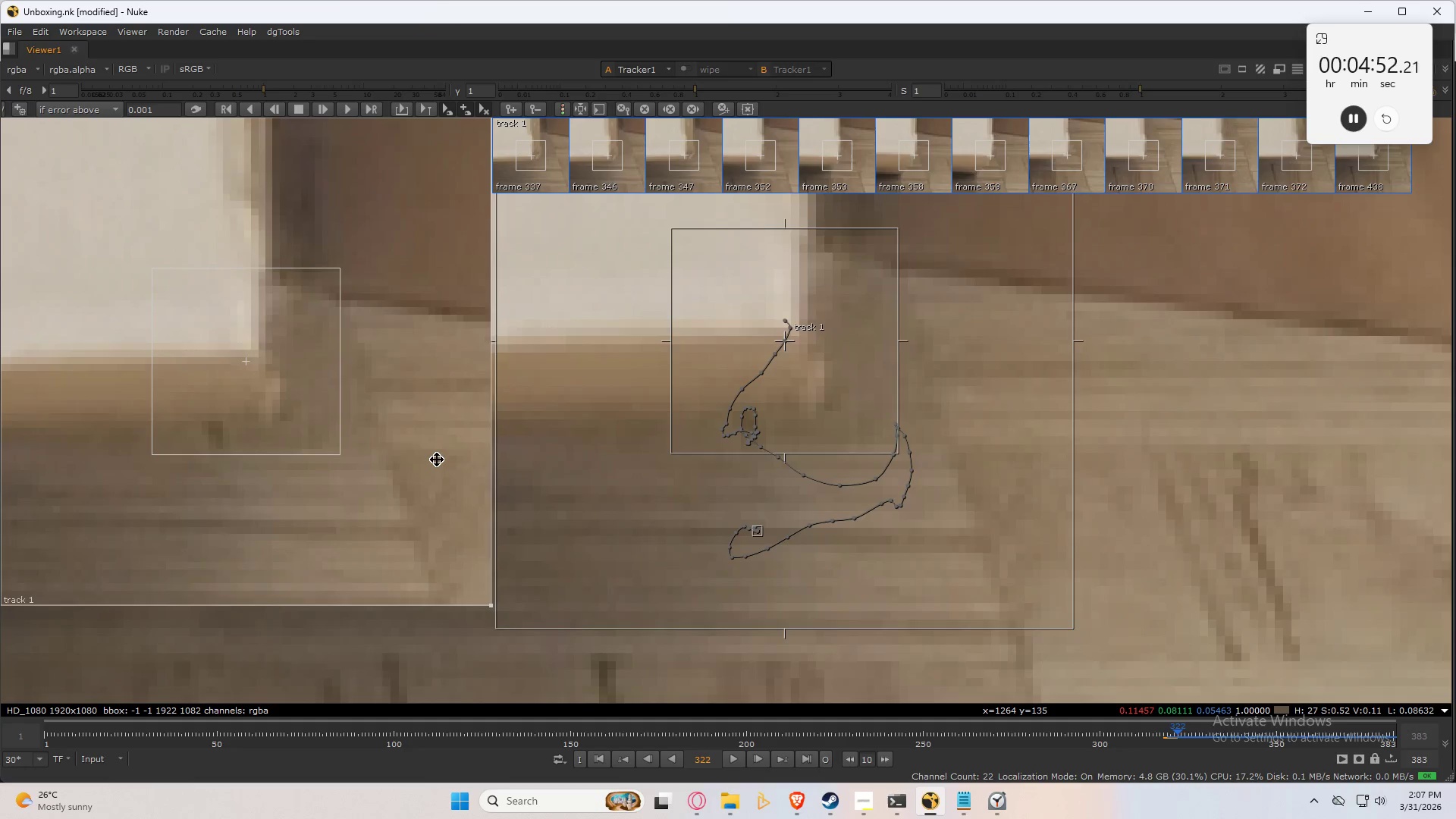 
key(ArrowRight)
 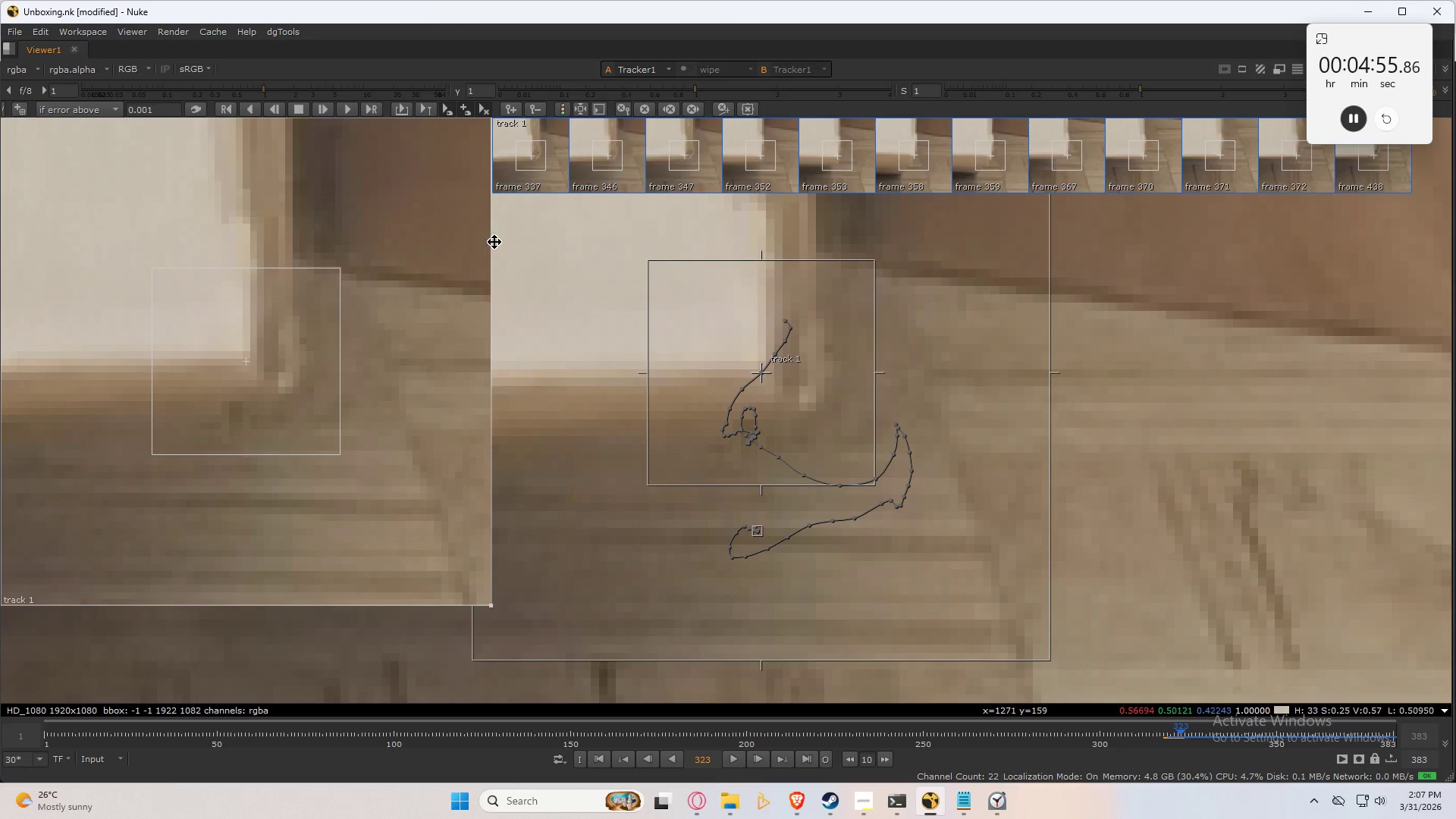 
left_click([672, 108])
 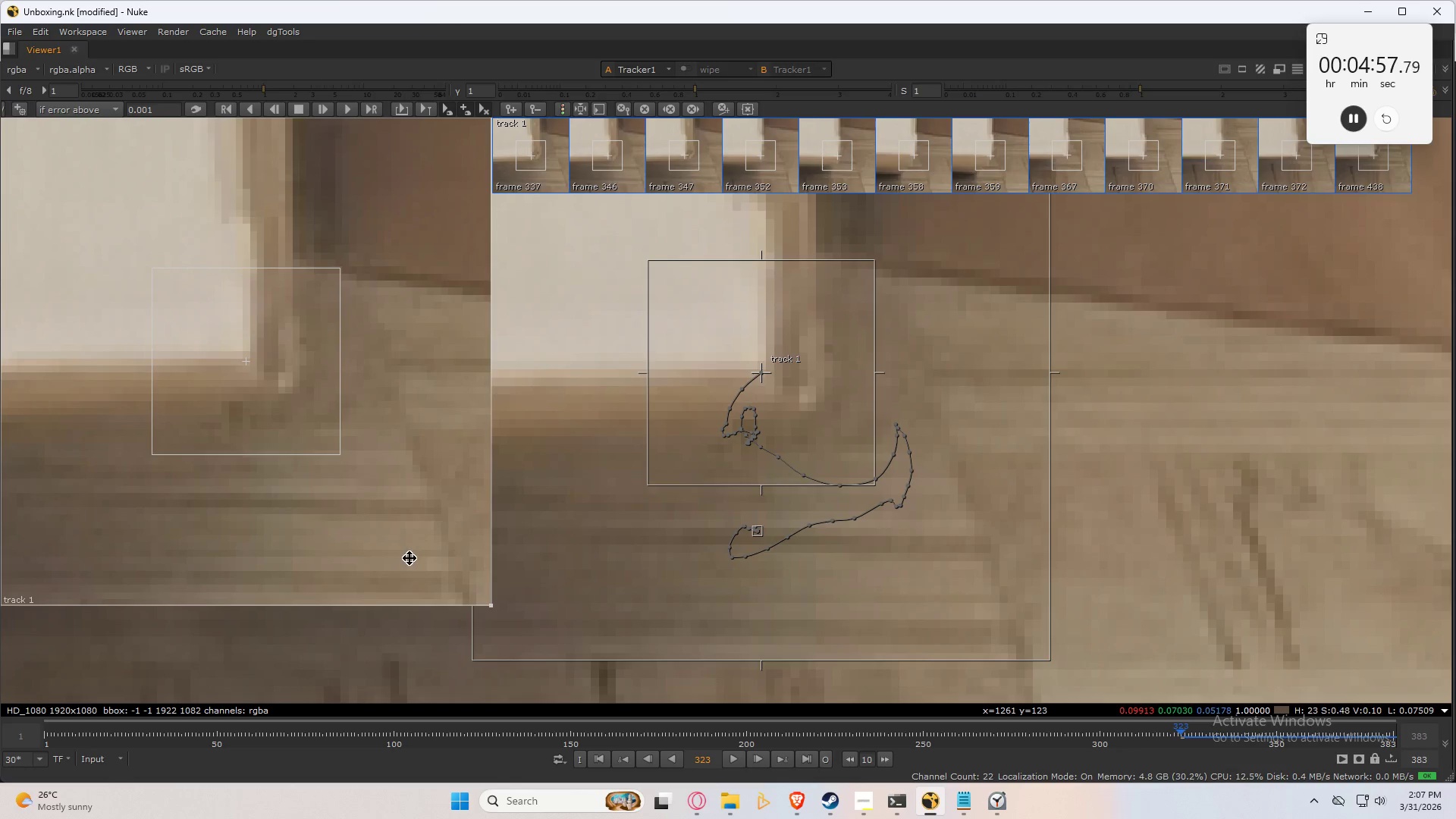 
key(X)
 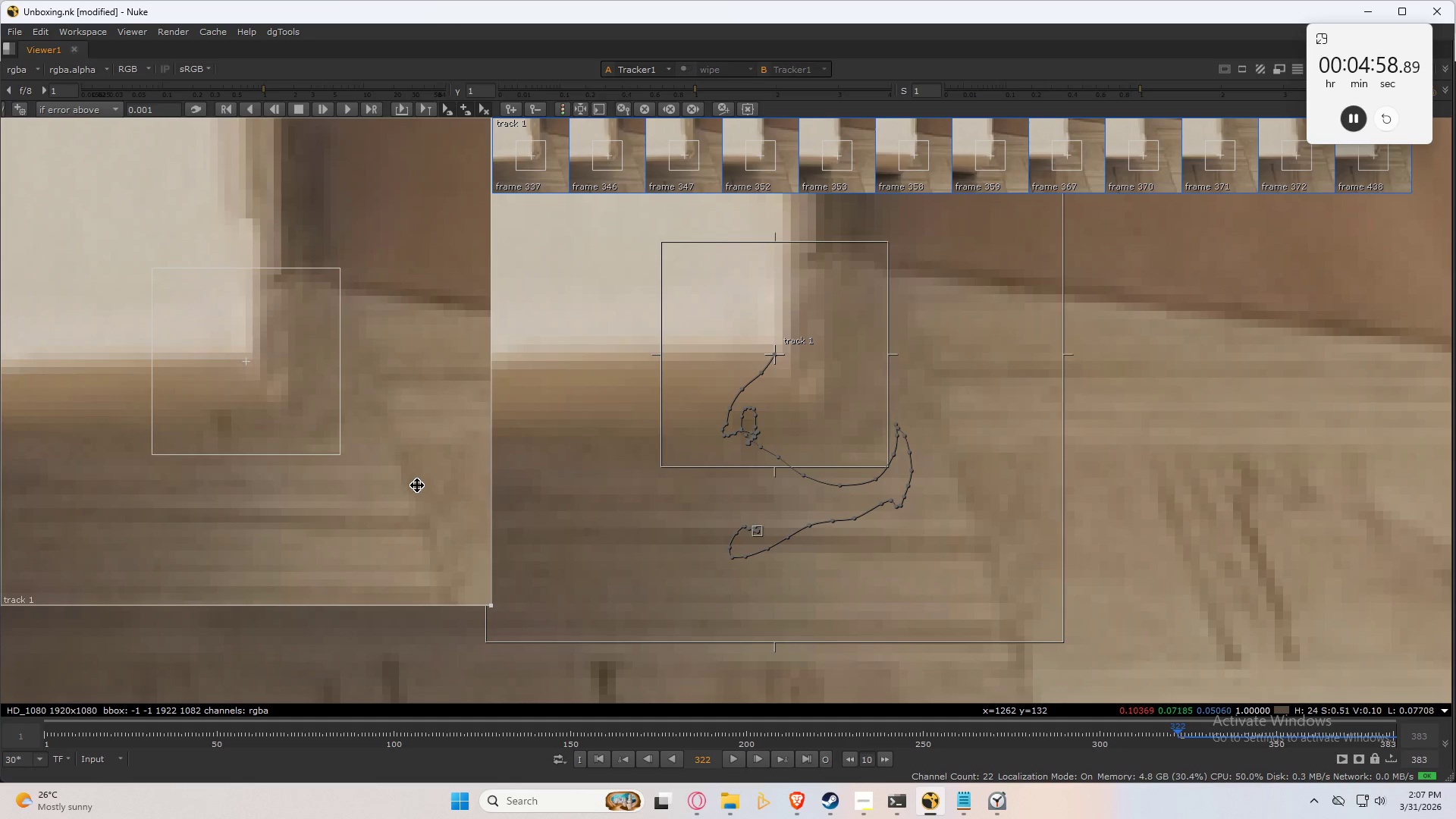 
left_click_drag(start_coordinate=[416, 469], to_coordinate=[413, 475])
 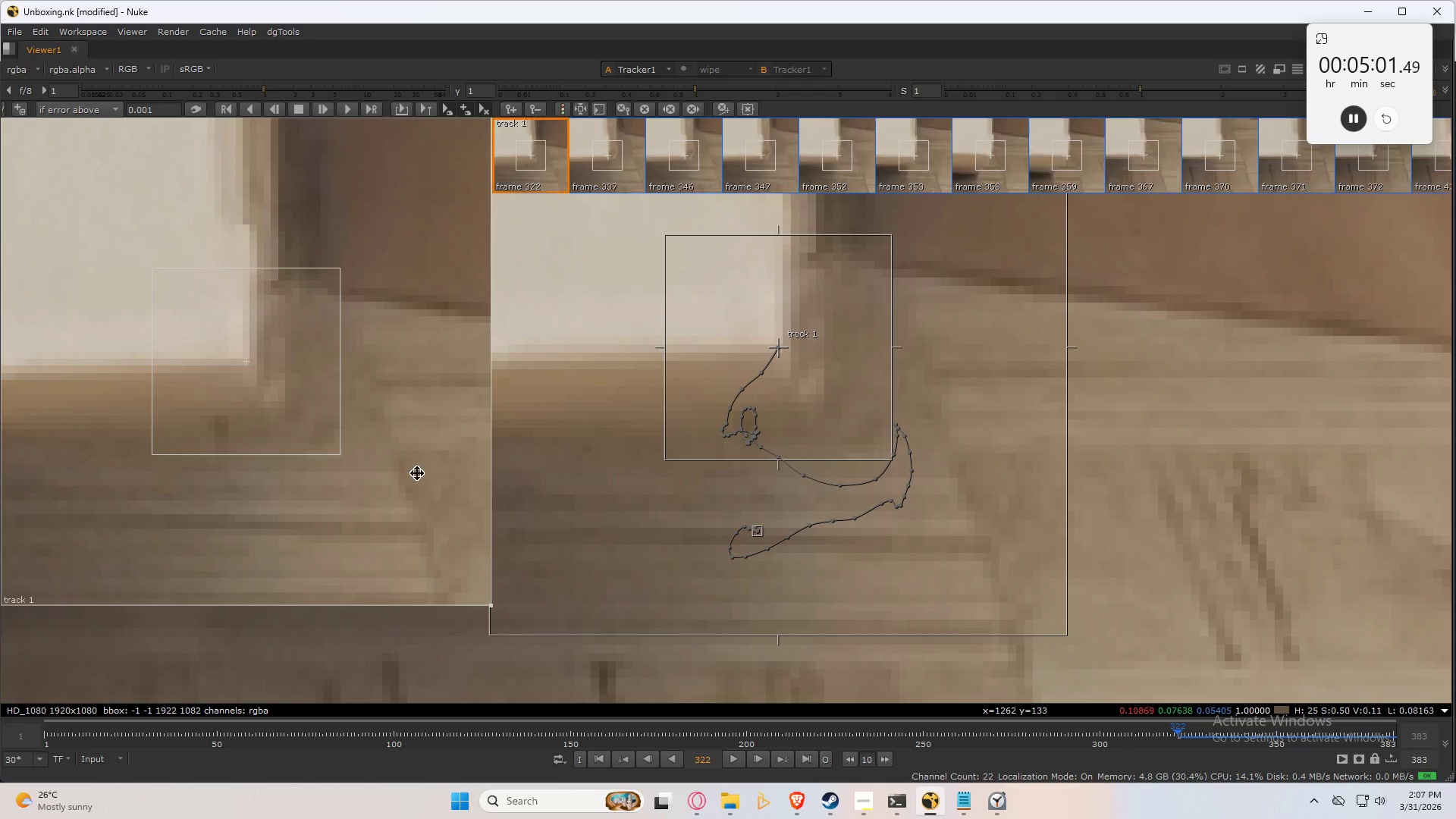 
key(X)
 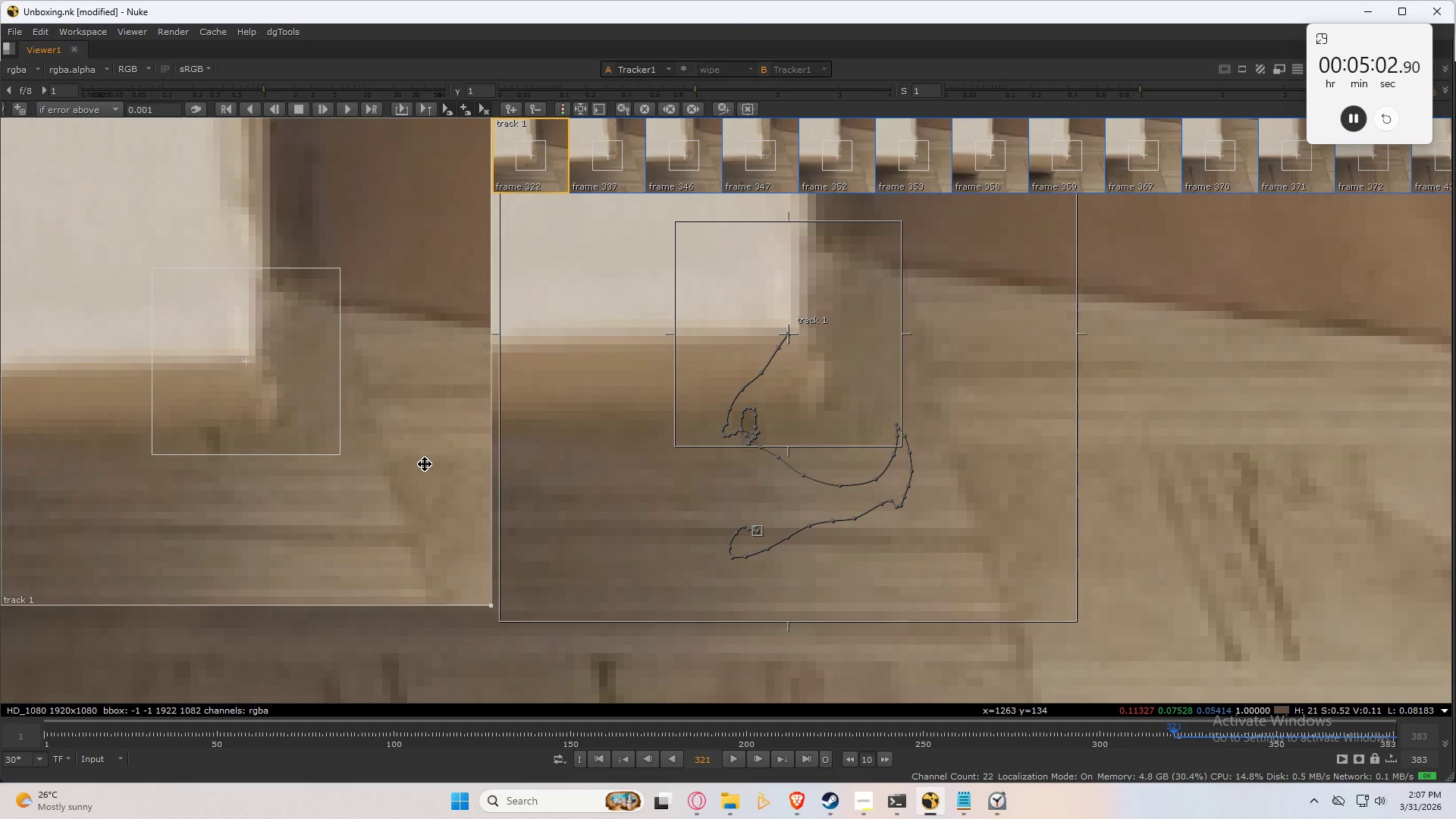 
left_click_drag(start_coordinate=[427, 457], to_coordinate=[423, 461])
 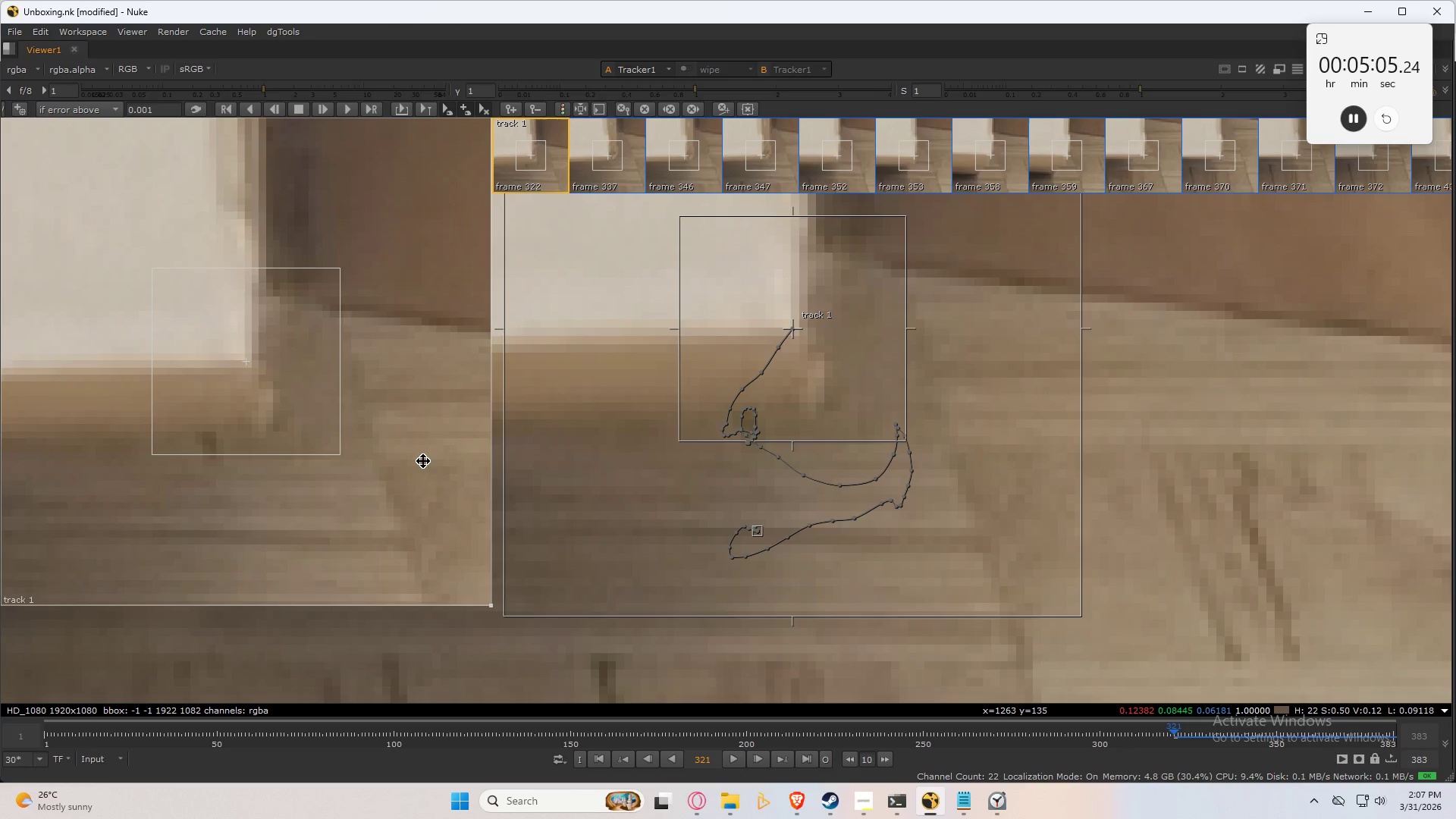 
key(X)
 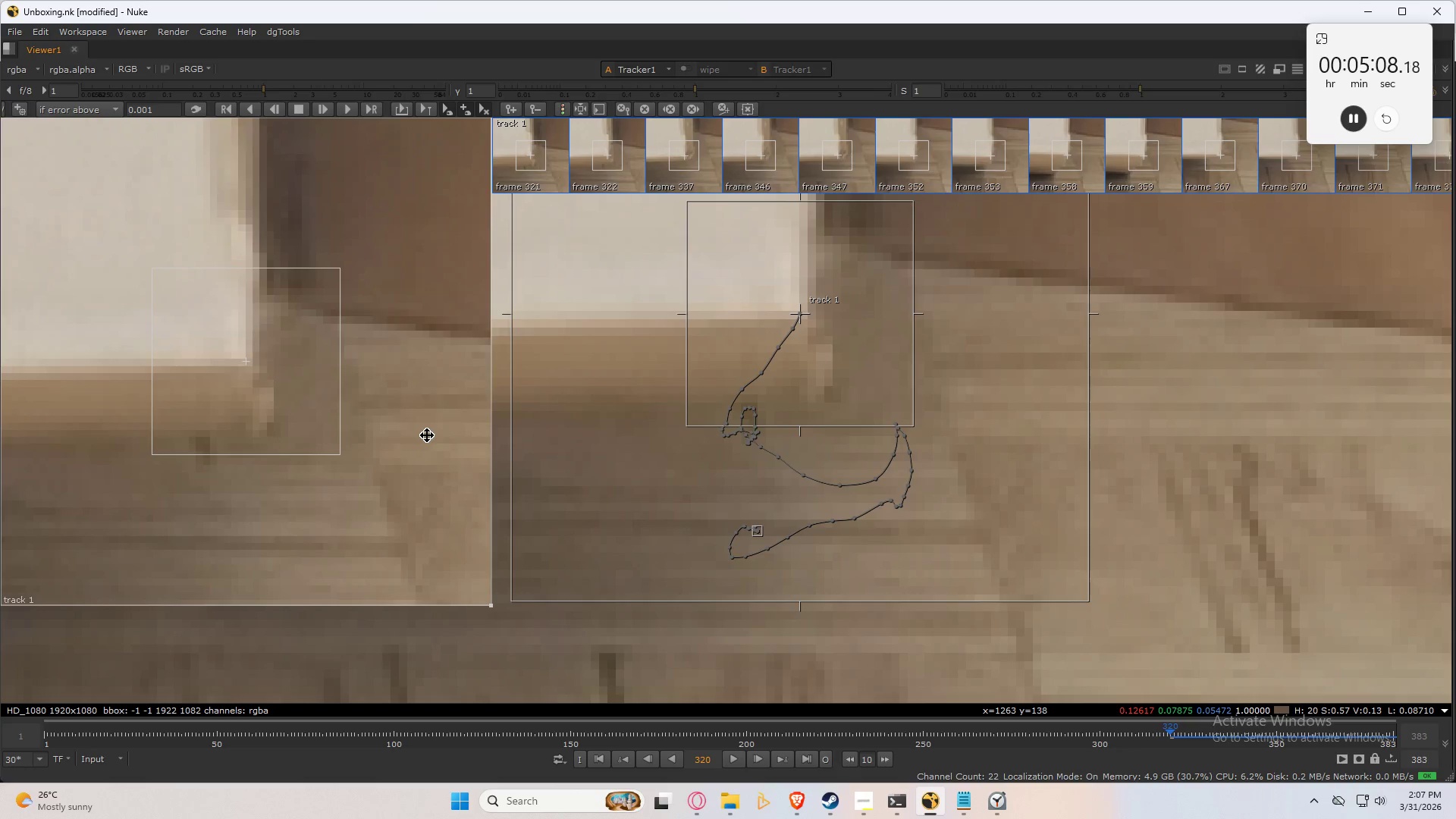 
key(X)
 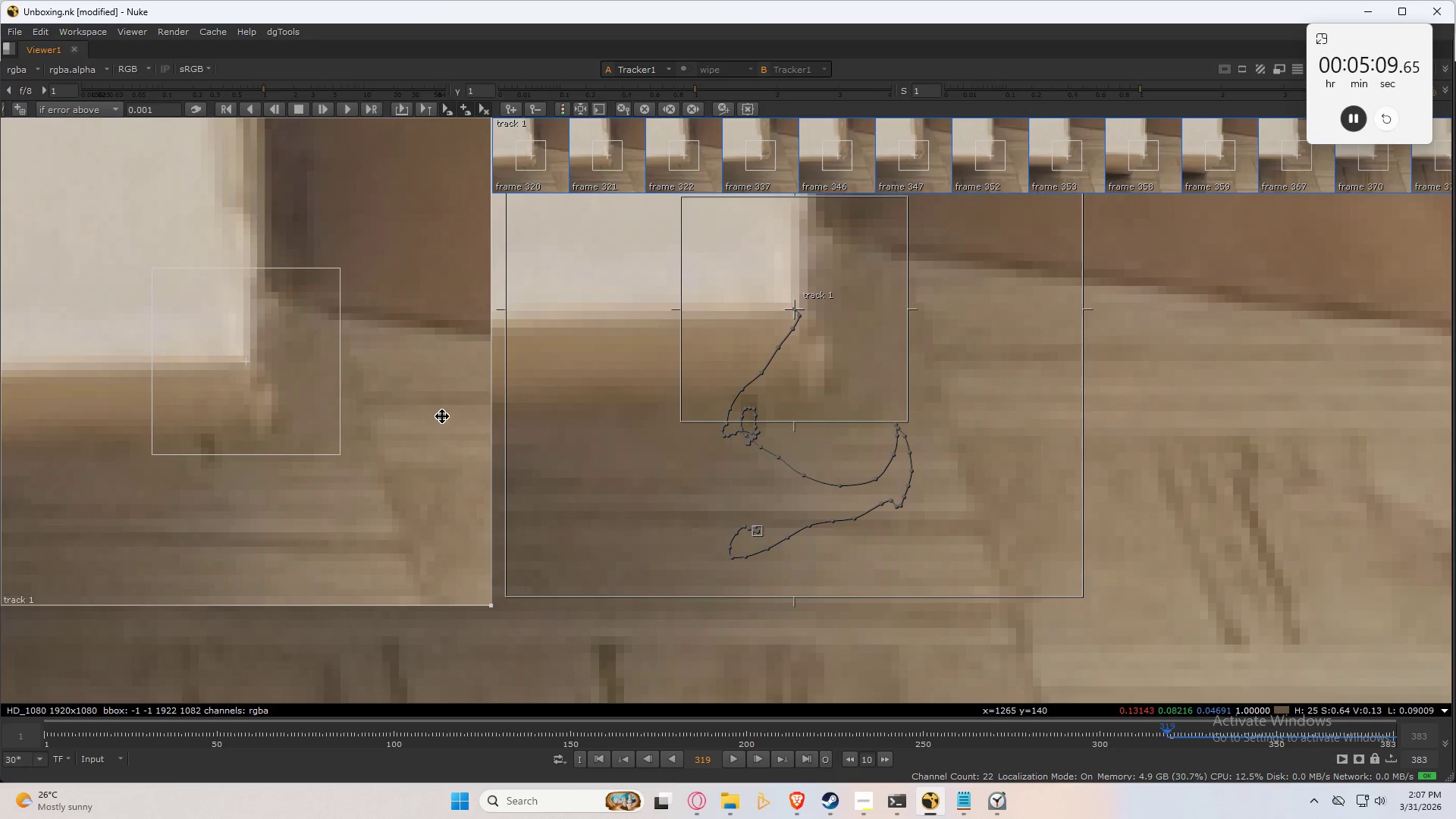 
type(xxx)
 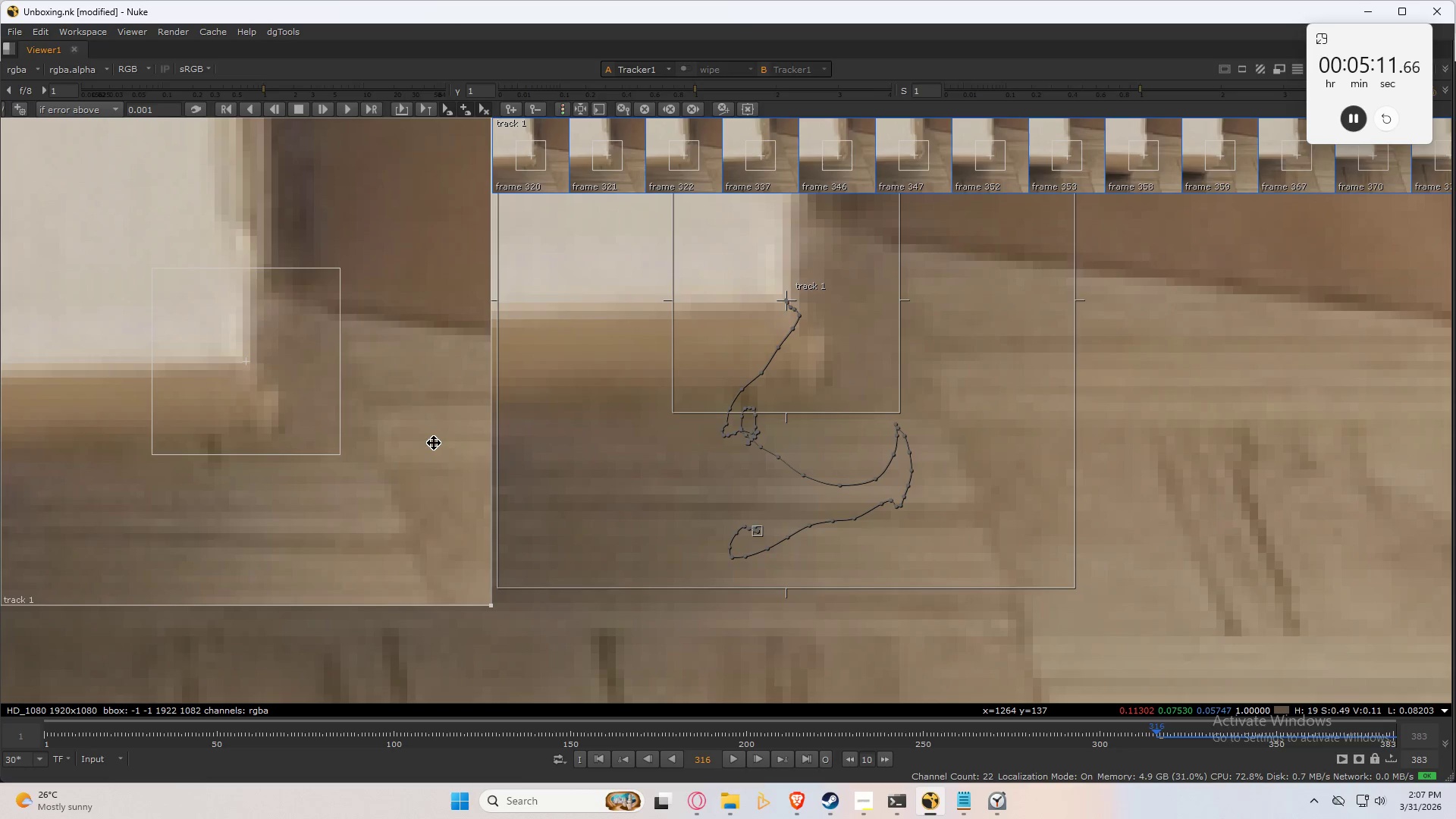 
key(X)
 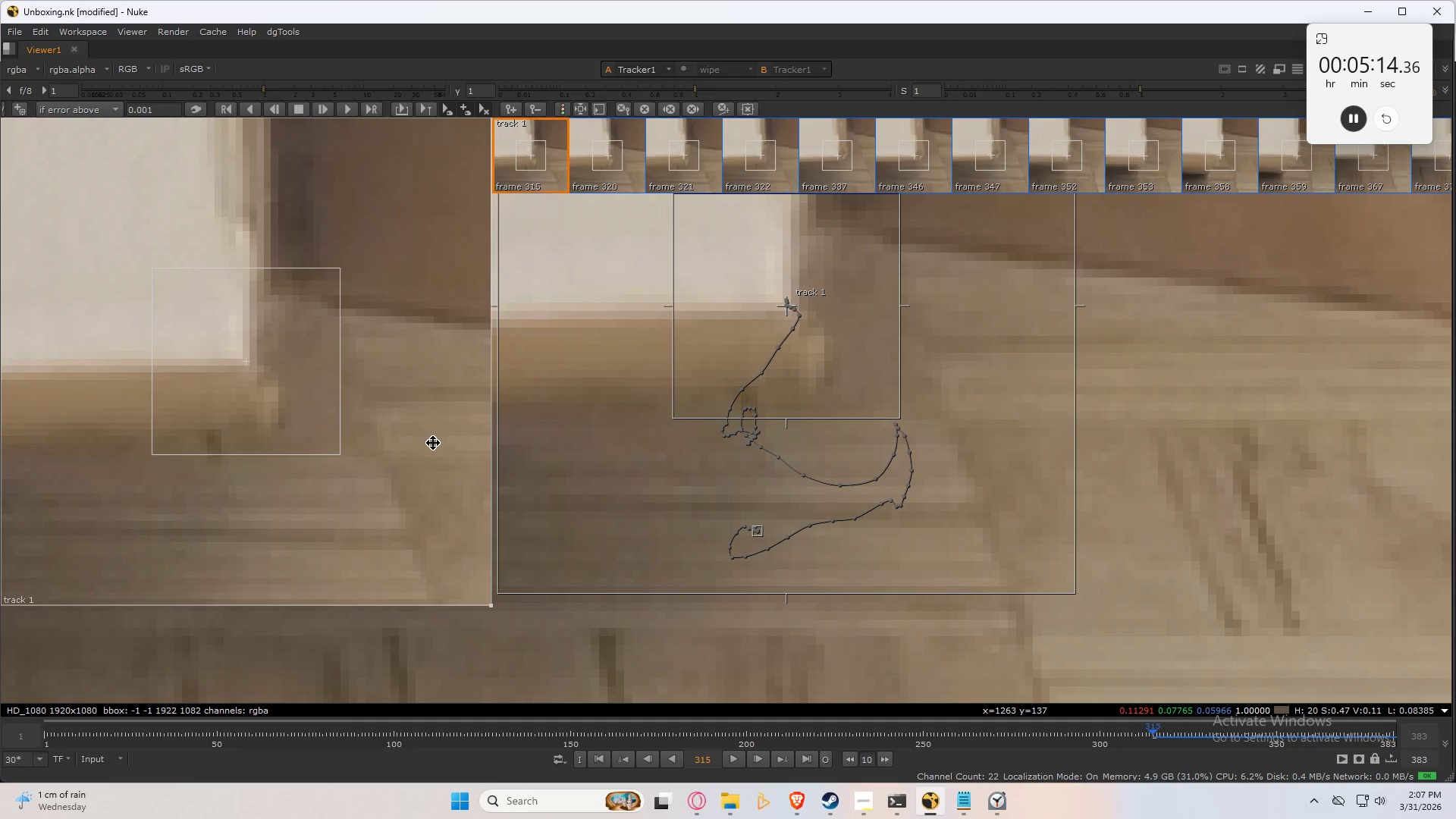 
scroll: coordinate [812, 318], scroll_direction: up, amount: 7.0
 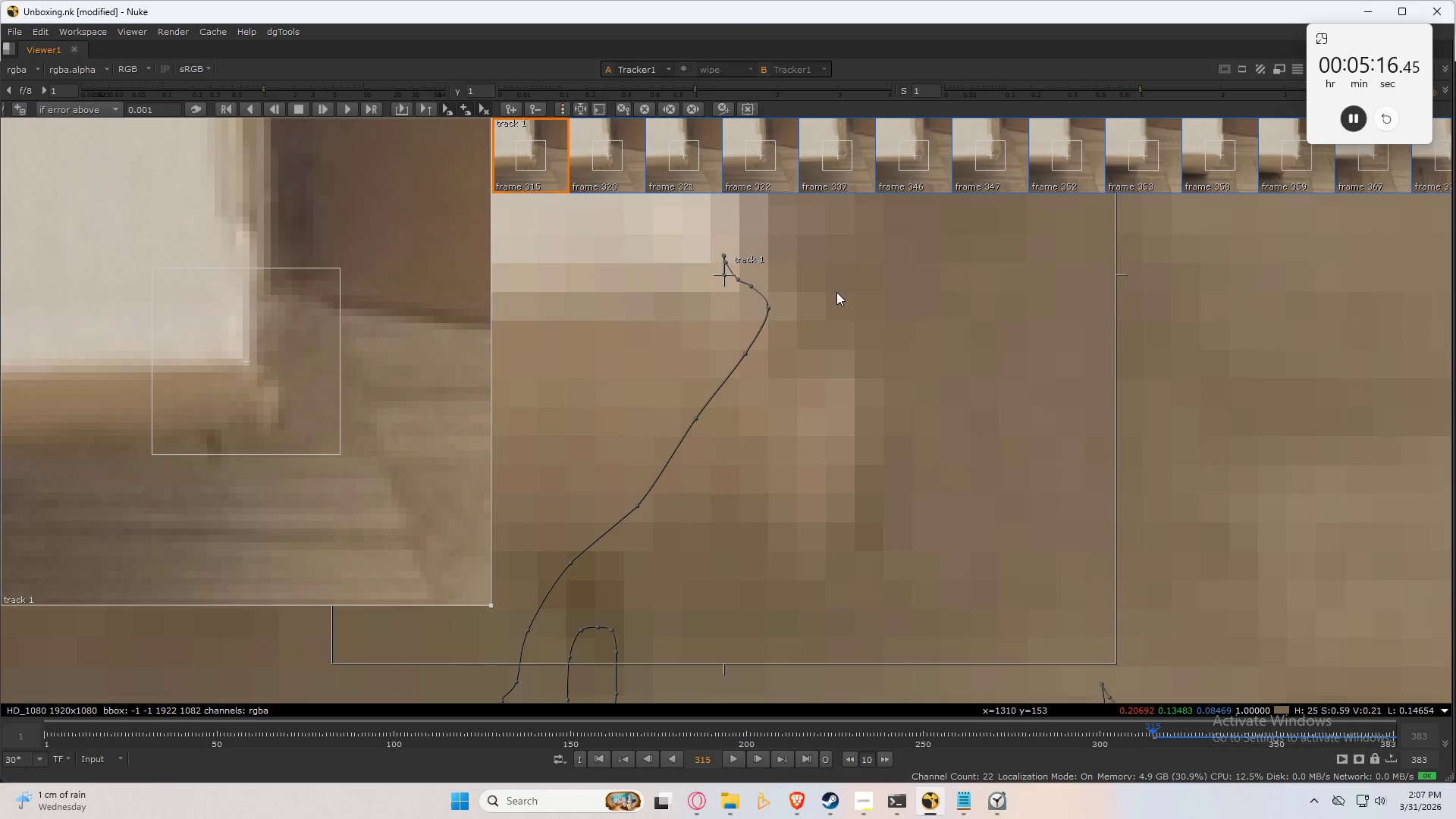 
key(ArrowLeft)
 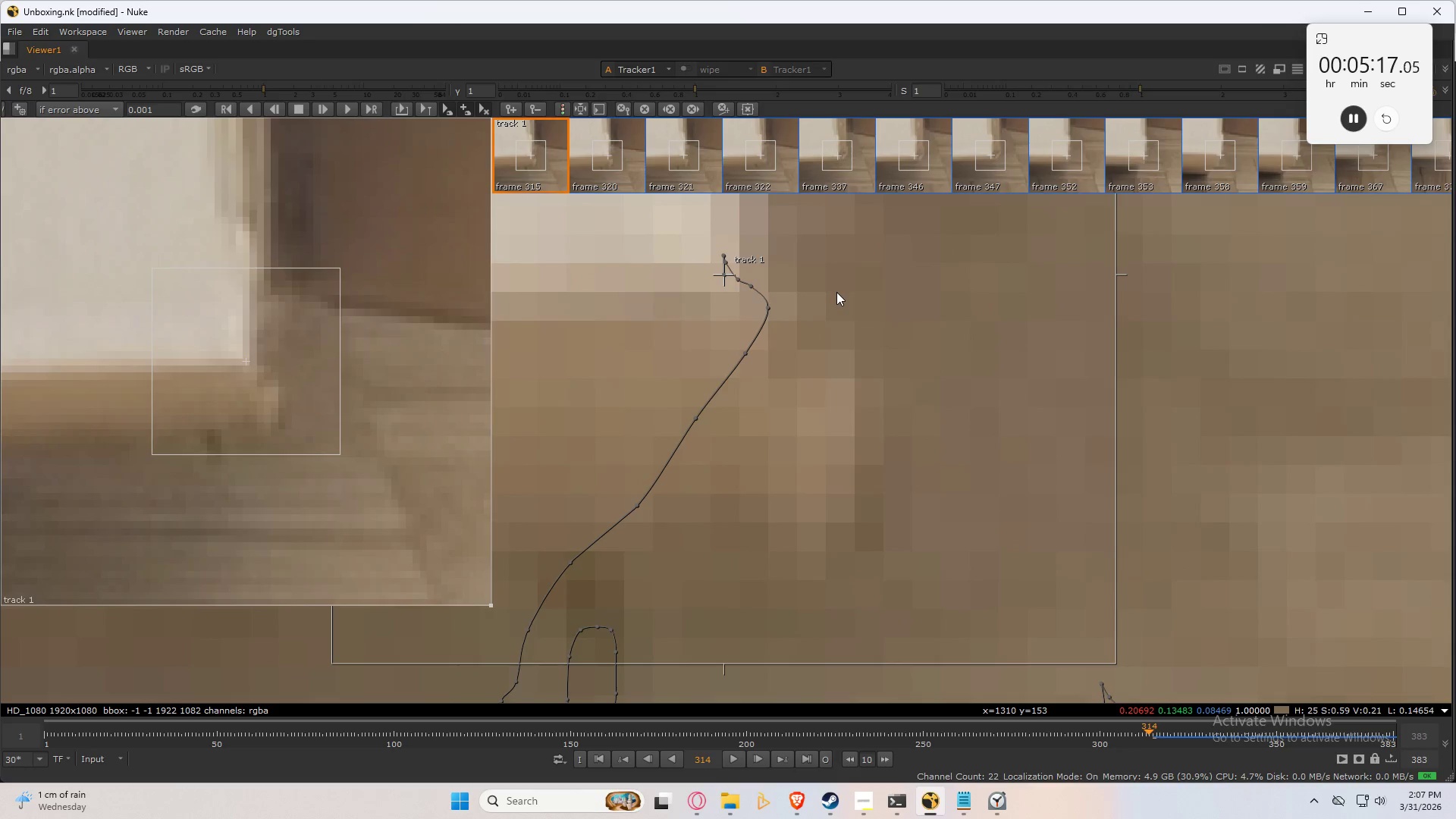 
key(ArrowRight)
 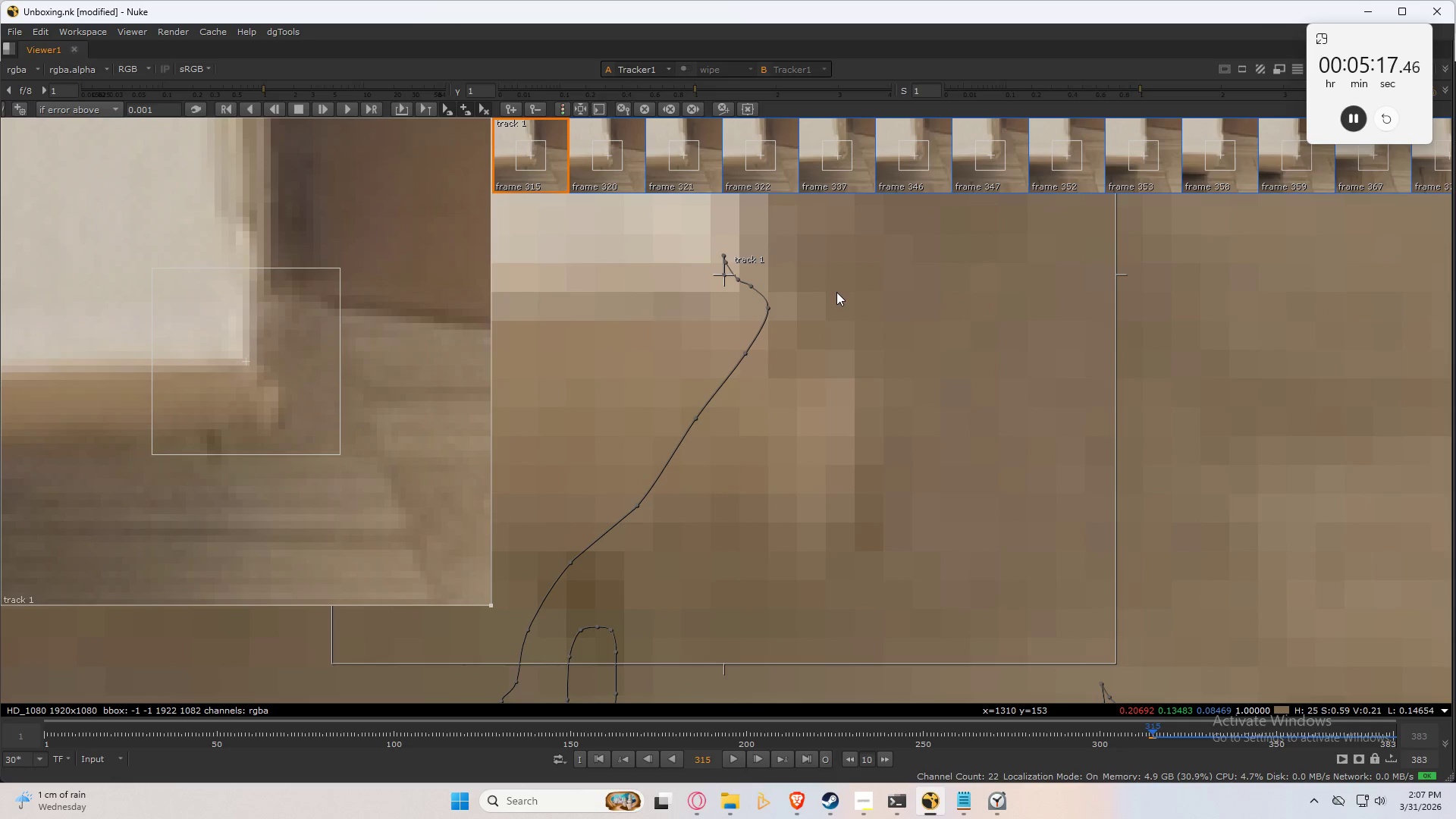 
key(ArrowRight)
 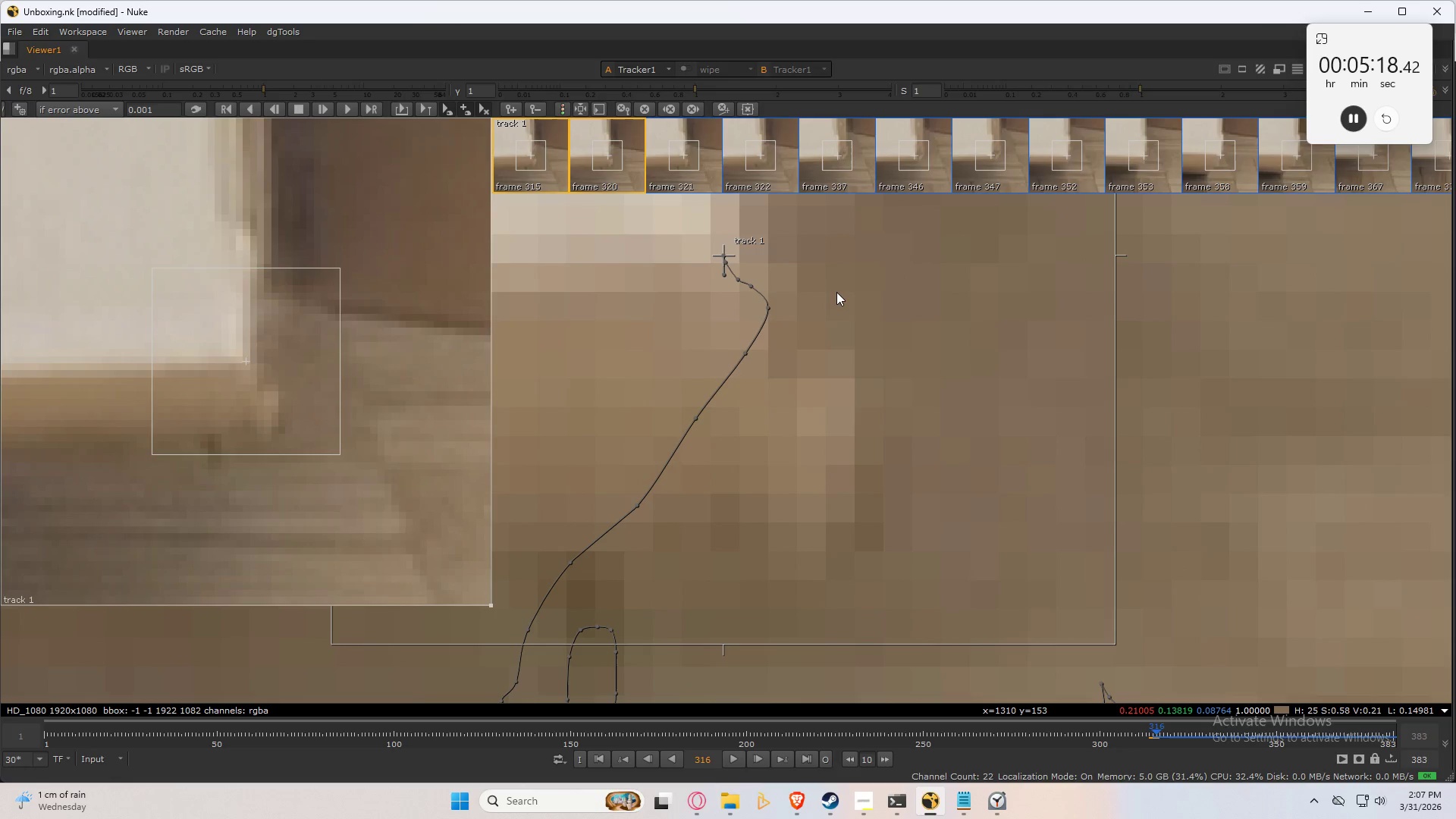 
key(ArrowLeft)
 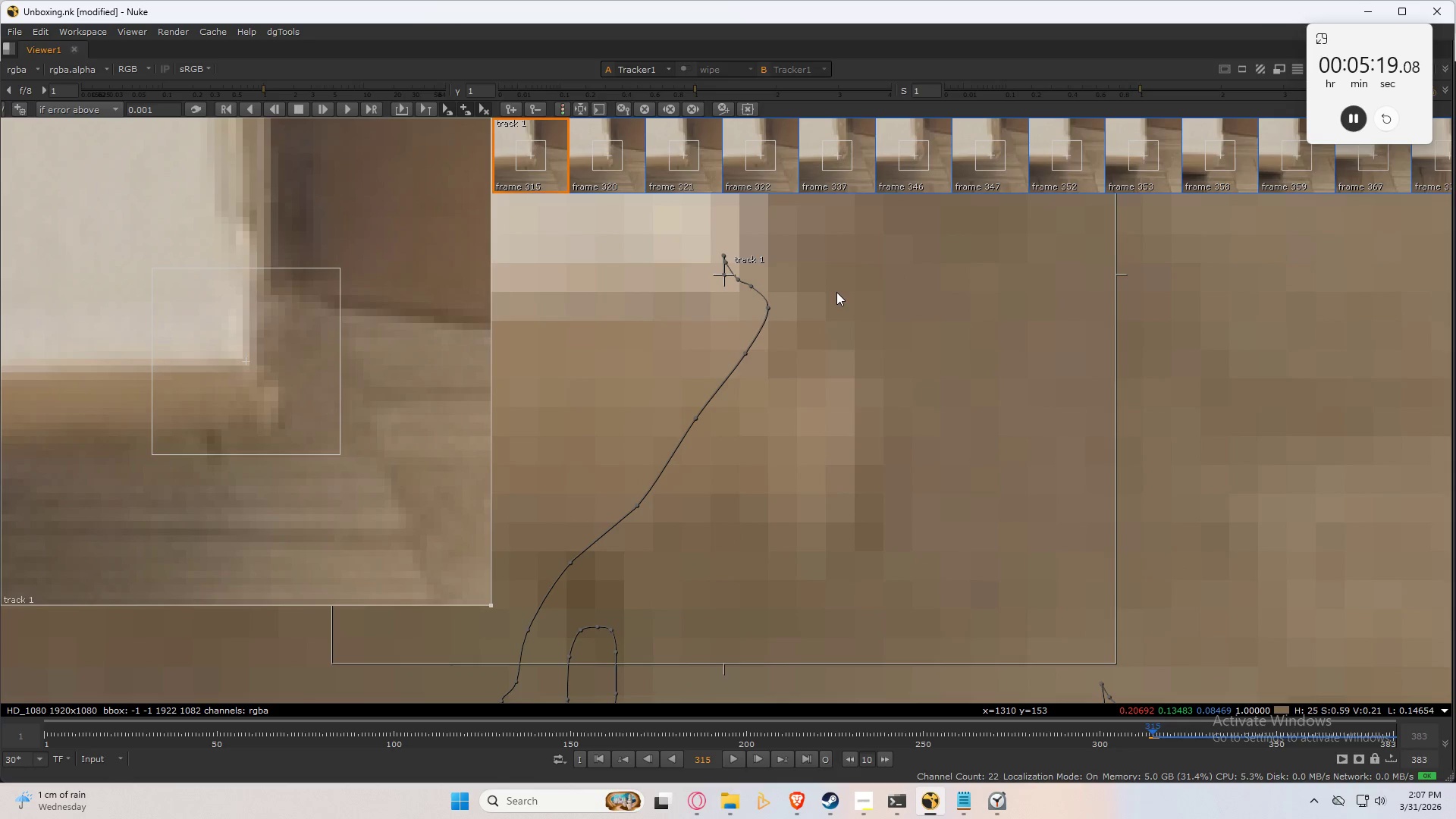 
key(ArrowRight)
 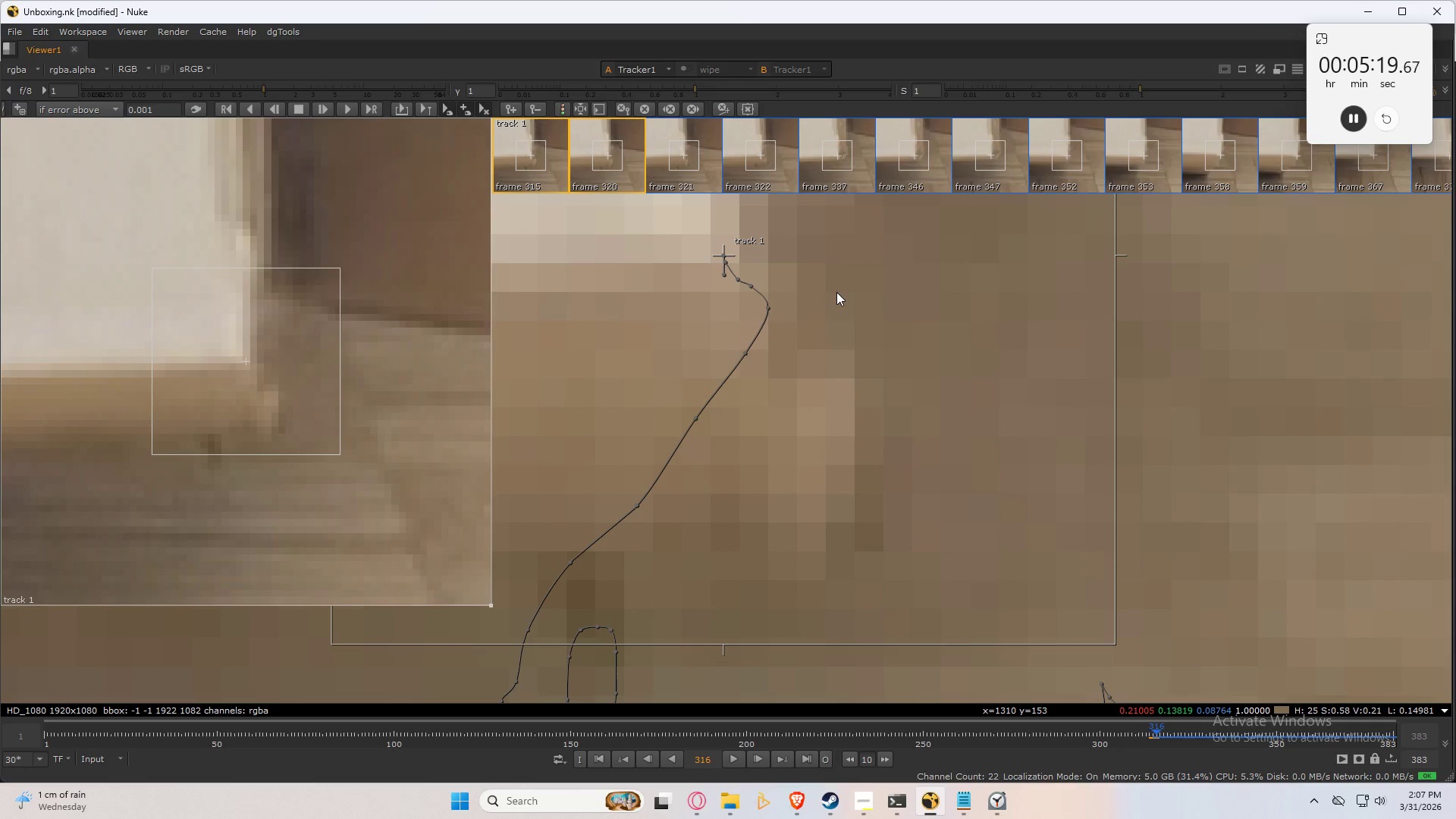 
key(ArrowLeft)
 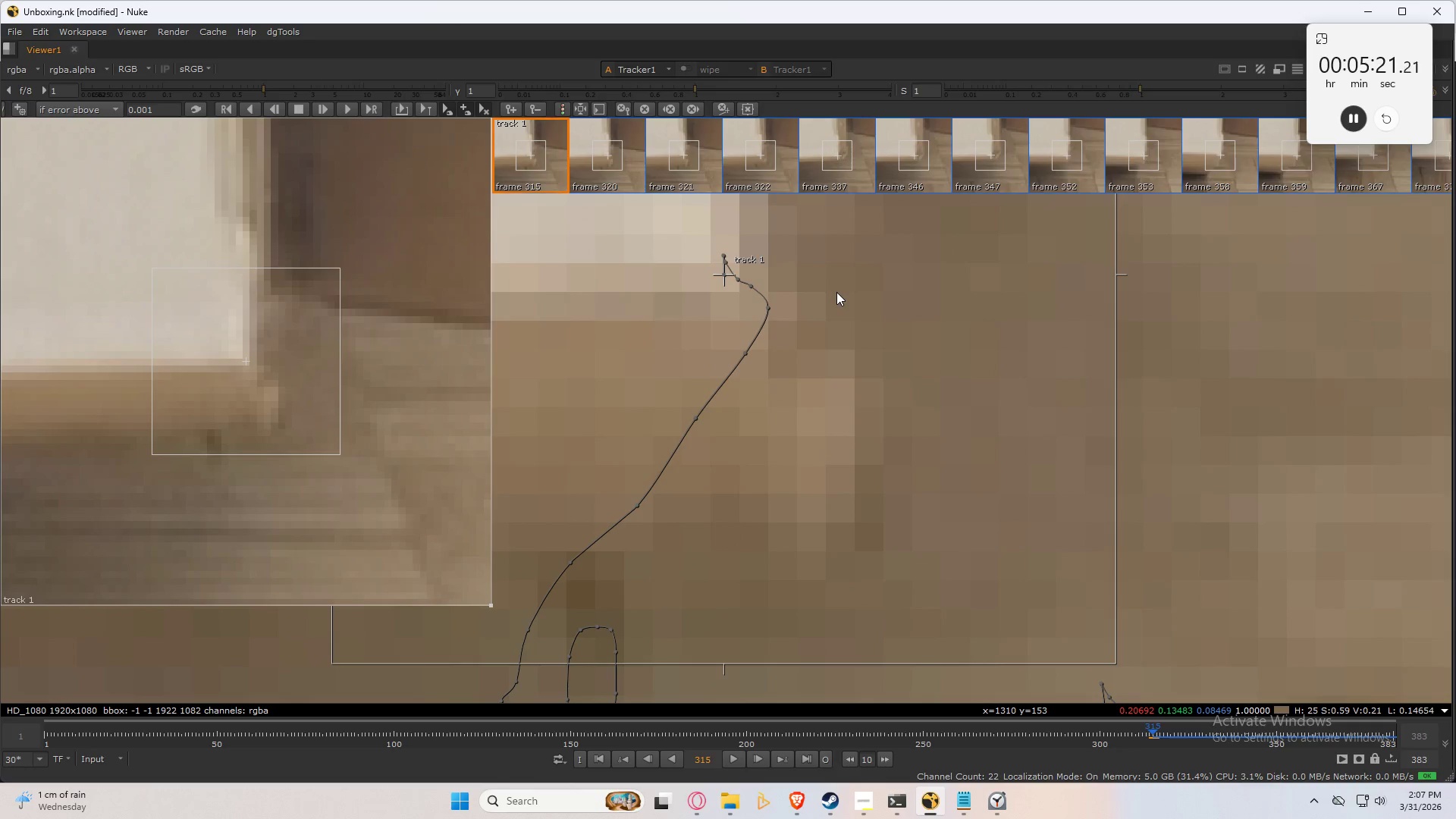 
scroll: coordinate [830, 506], scroll_direction: down, amount: 21.0
 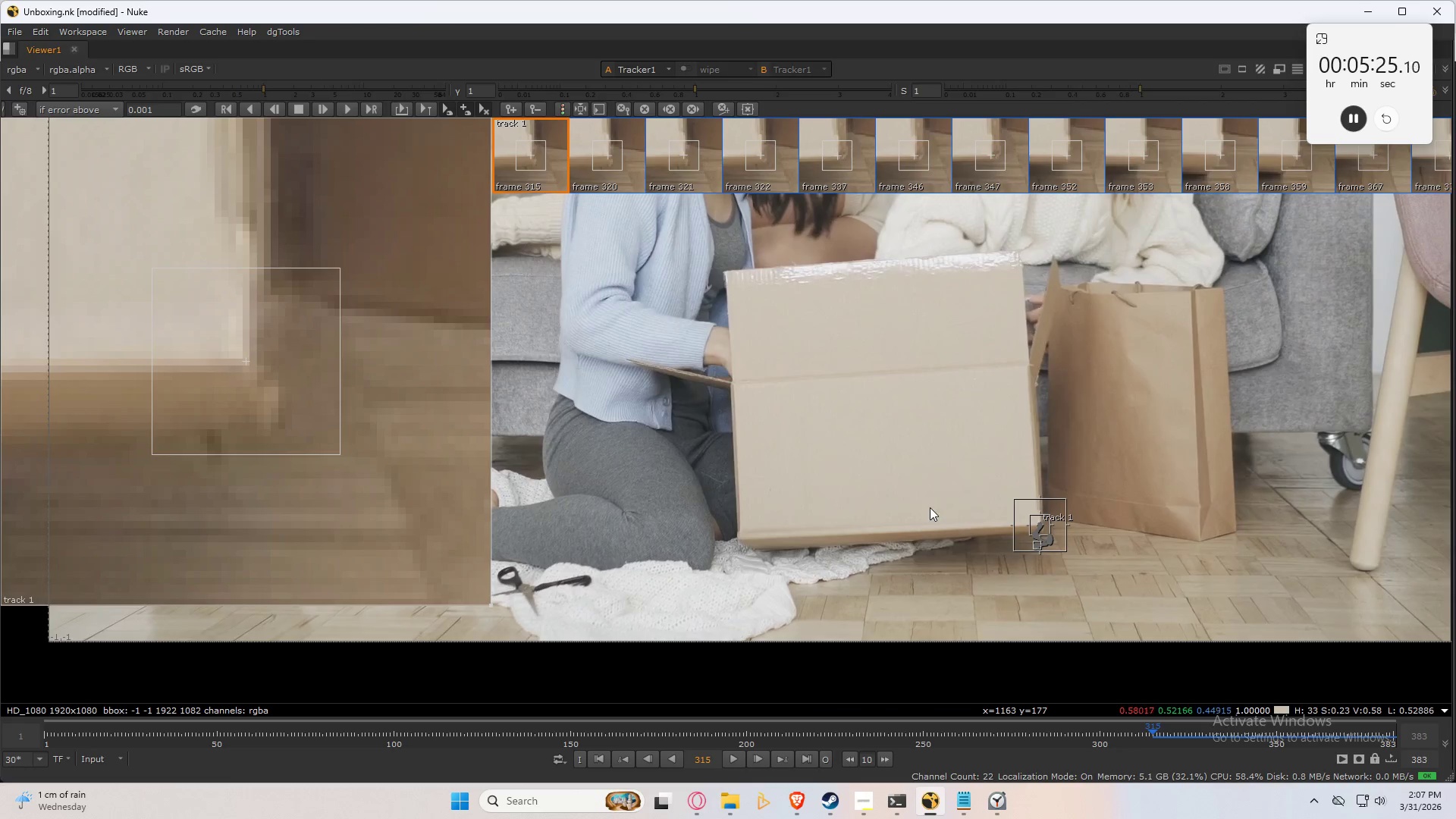 
scroll: coordinate [560, 583], scroll_direction: up, amount: 11.0
 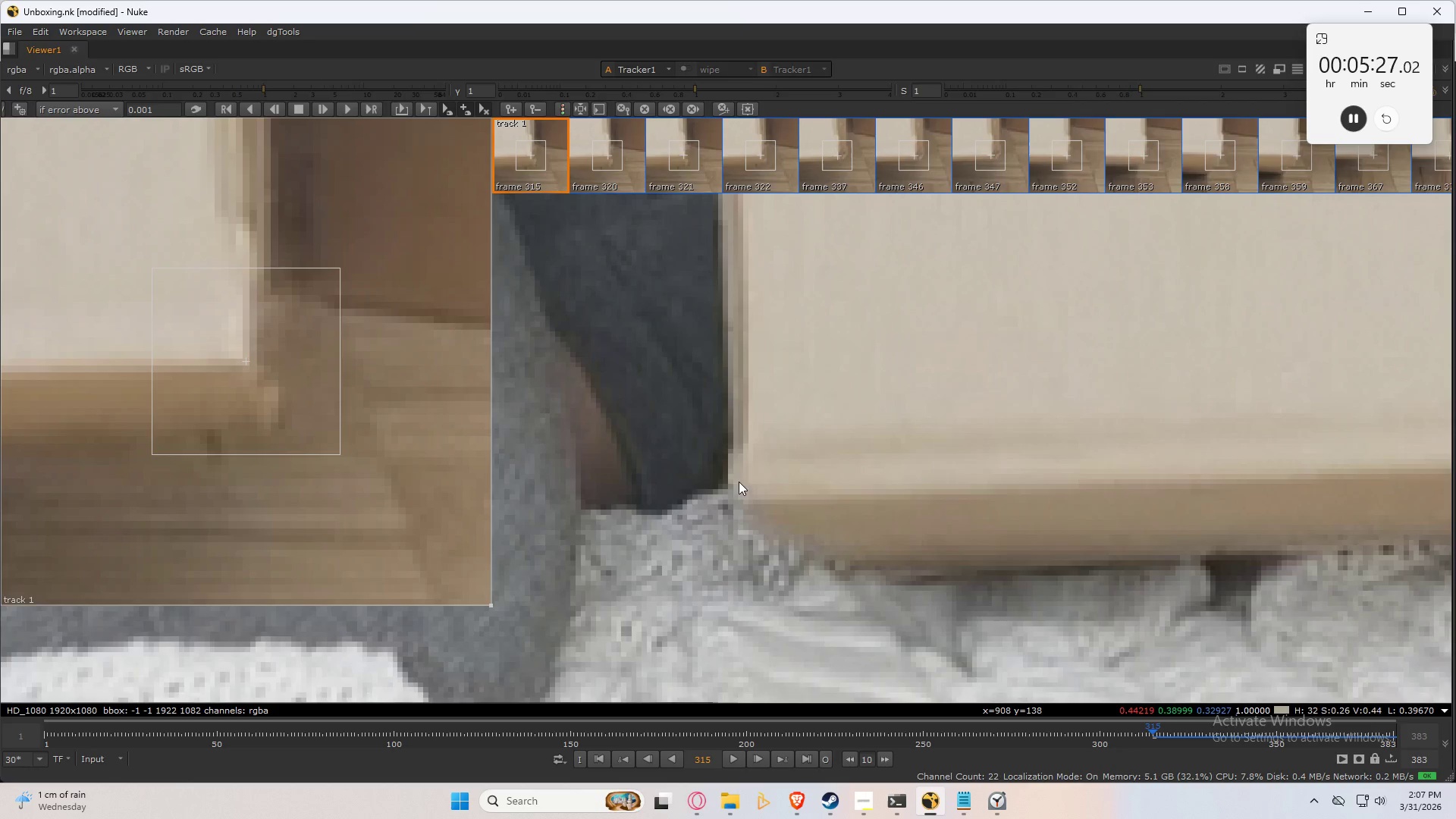 
scroll: coordinate [780, 481], scroll_direction: down, amount: 8.0
 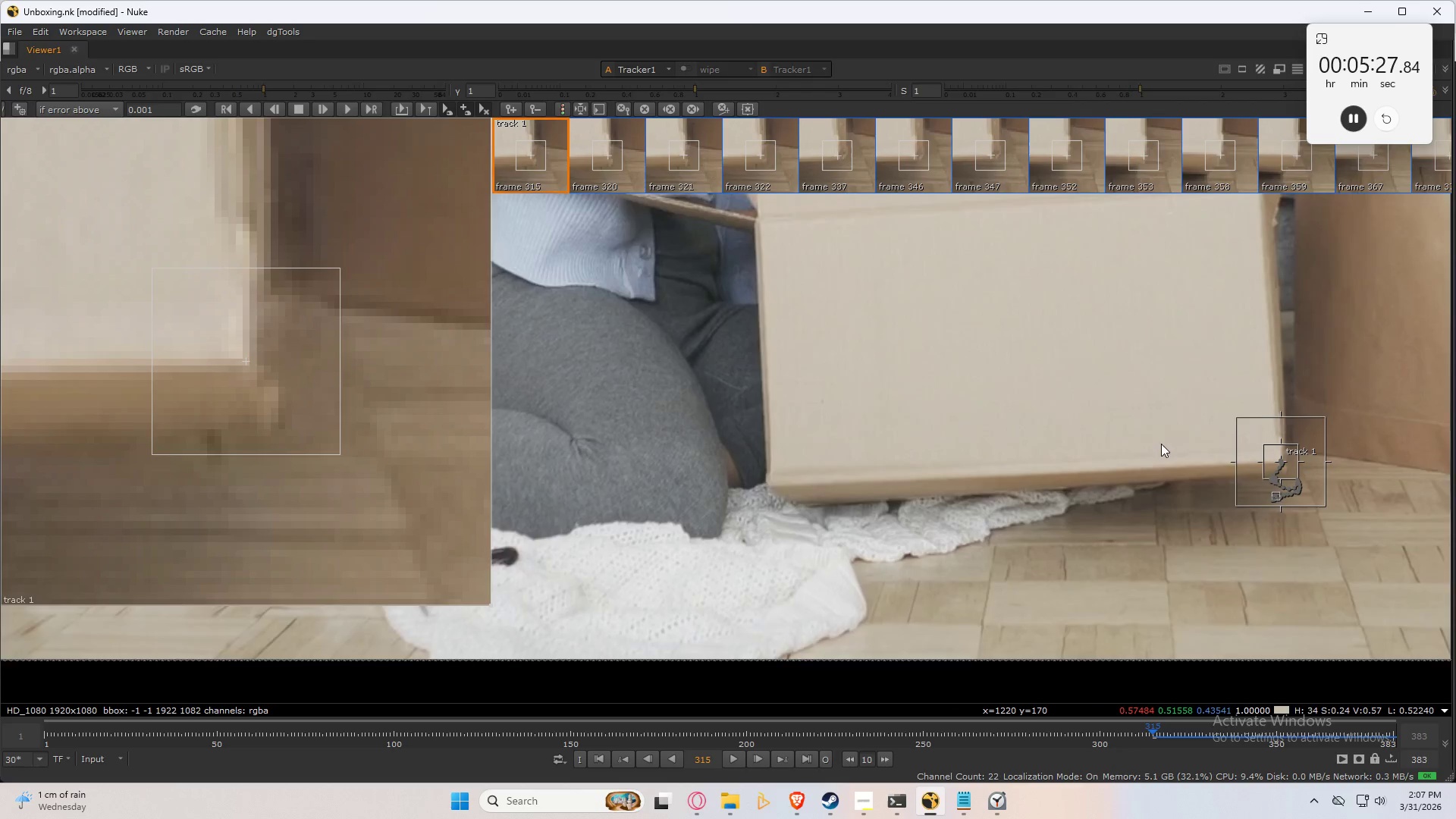 
double_click([990, 497])
 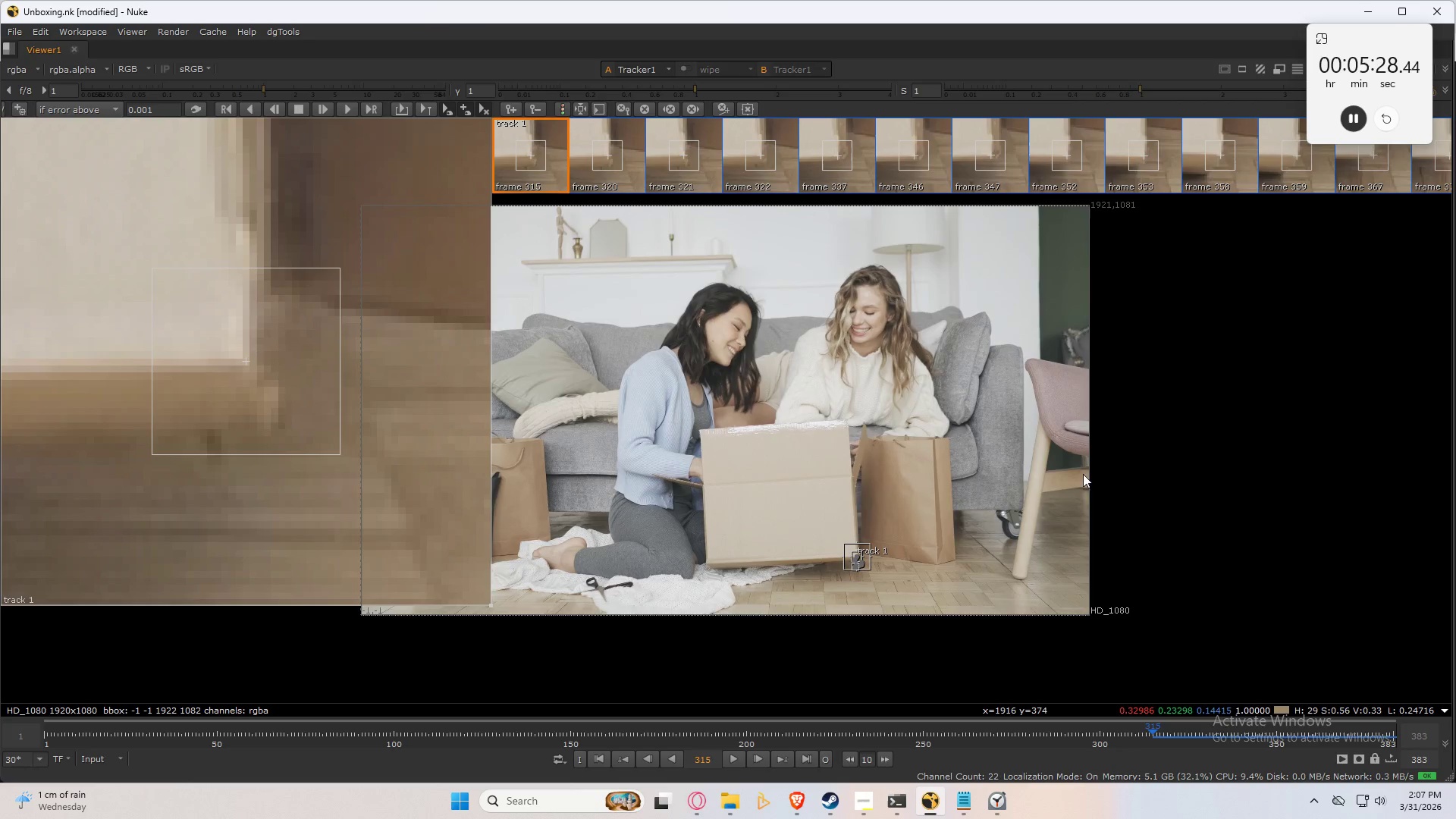 
scroll: coordinate [976, 189], scroll_direction: up, amount: 14.0
 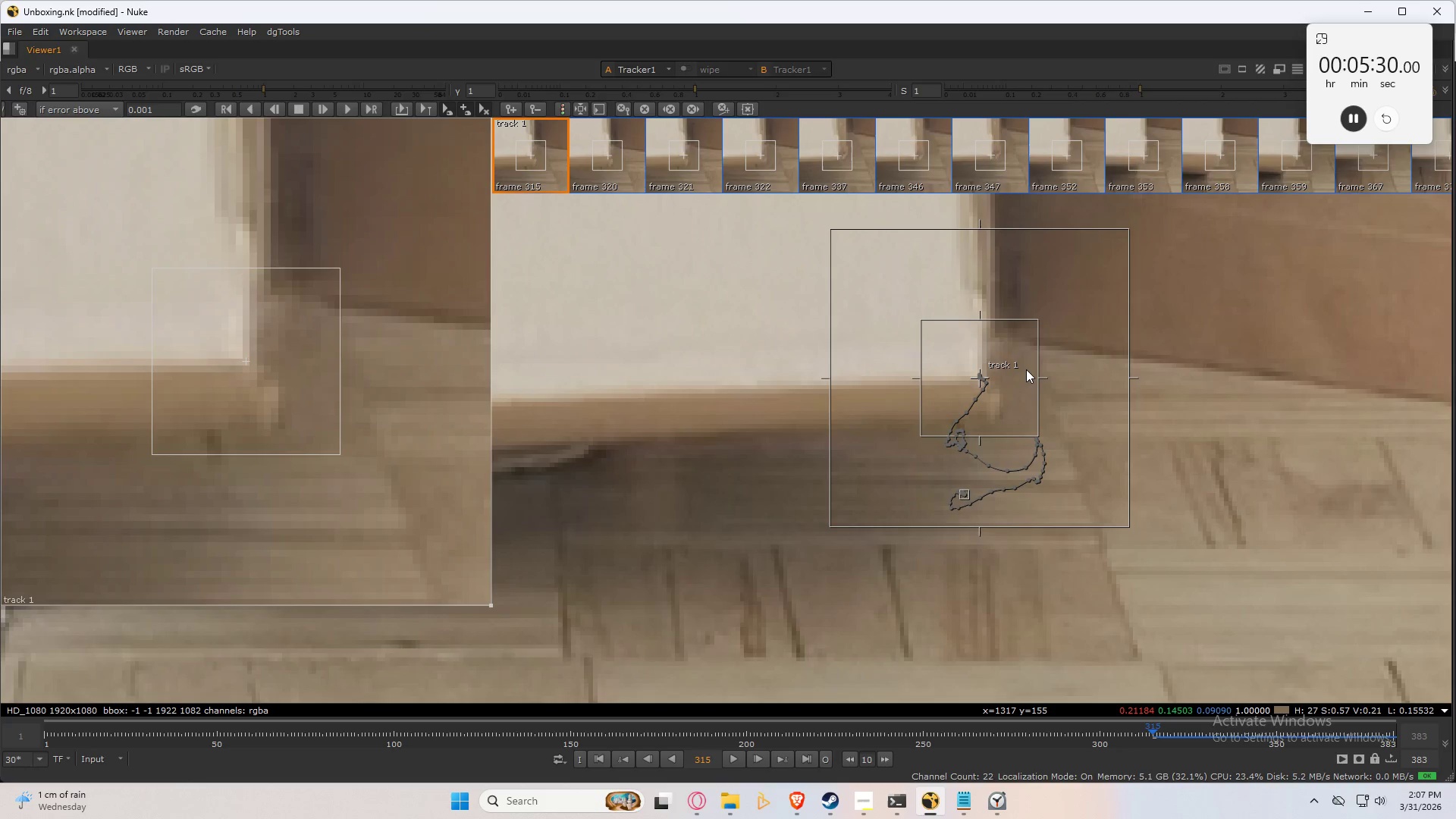 
type(xxx)
 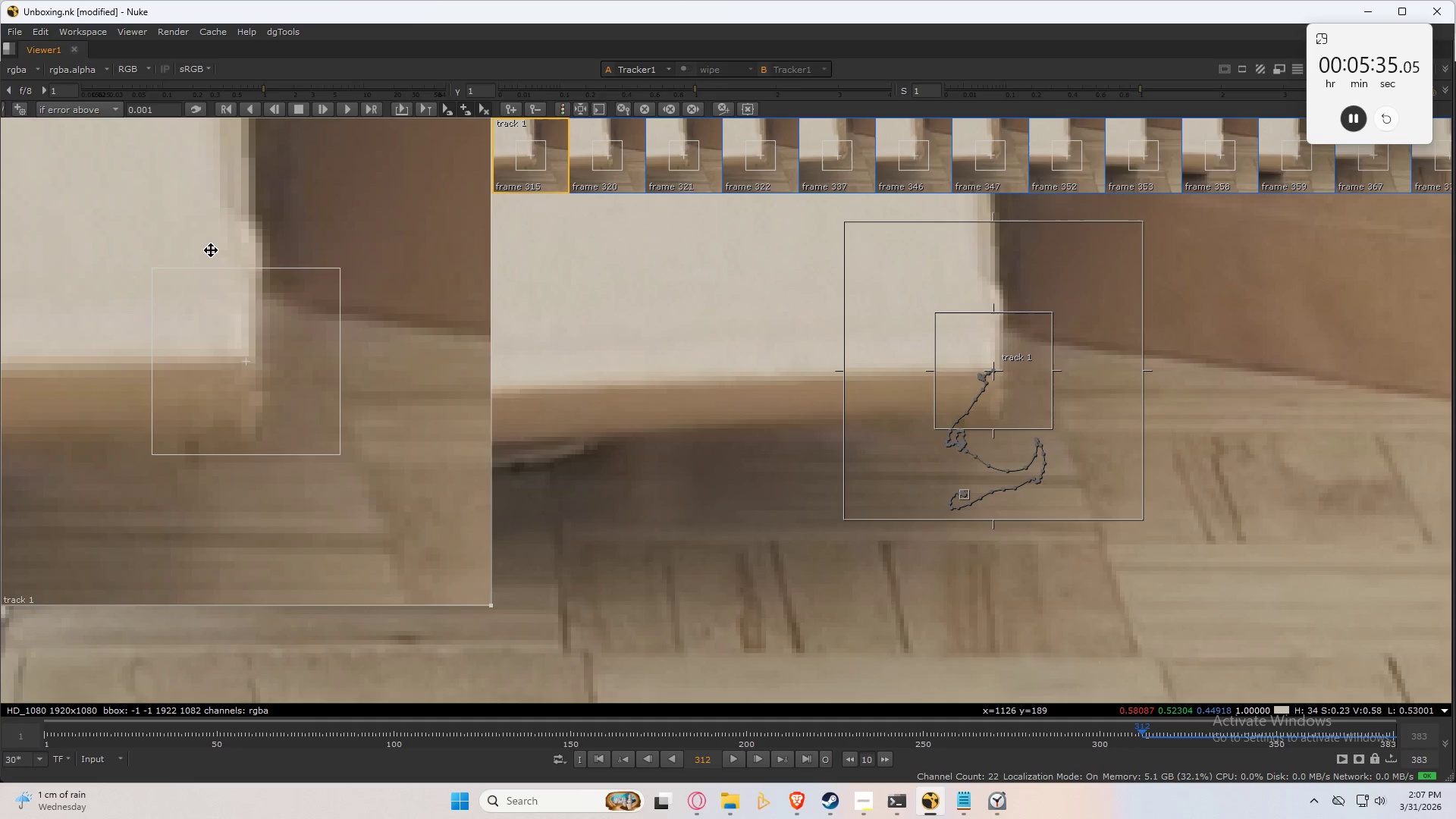 
left_click_drag(start_coordinate=[286, 385], to_coordinate=[282, 389])
 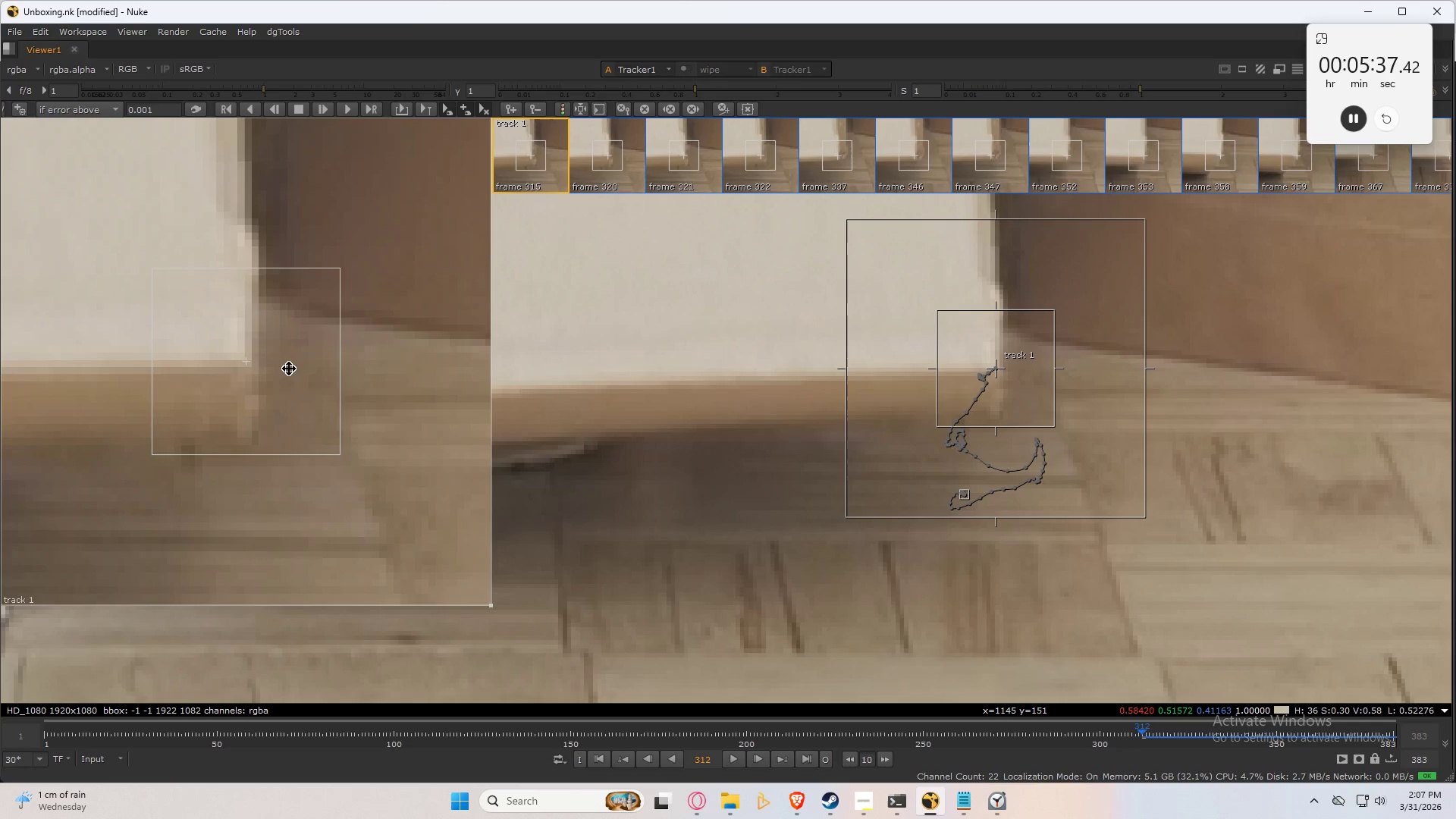 
type(xx)
 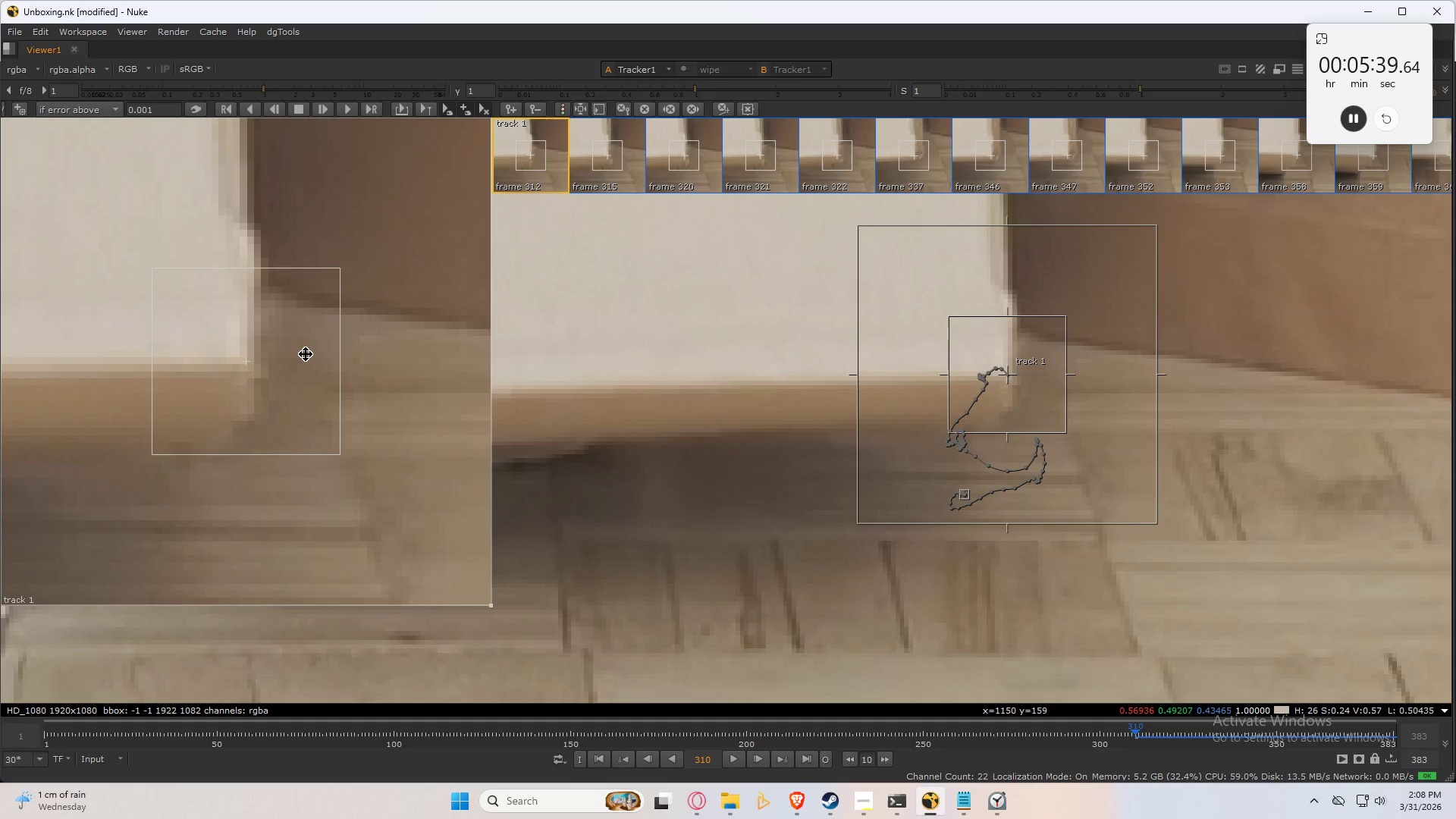 
type(xxx)
 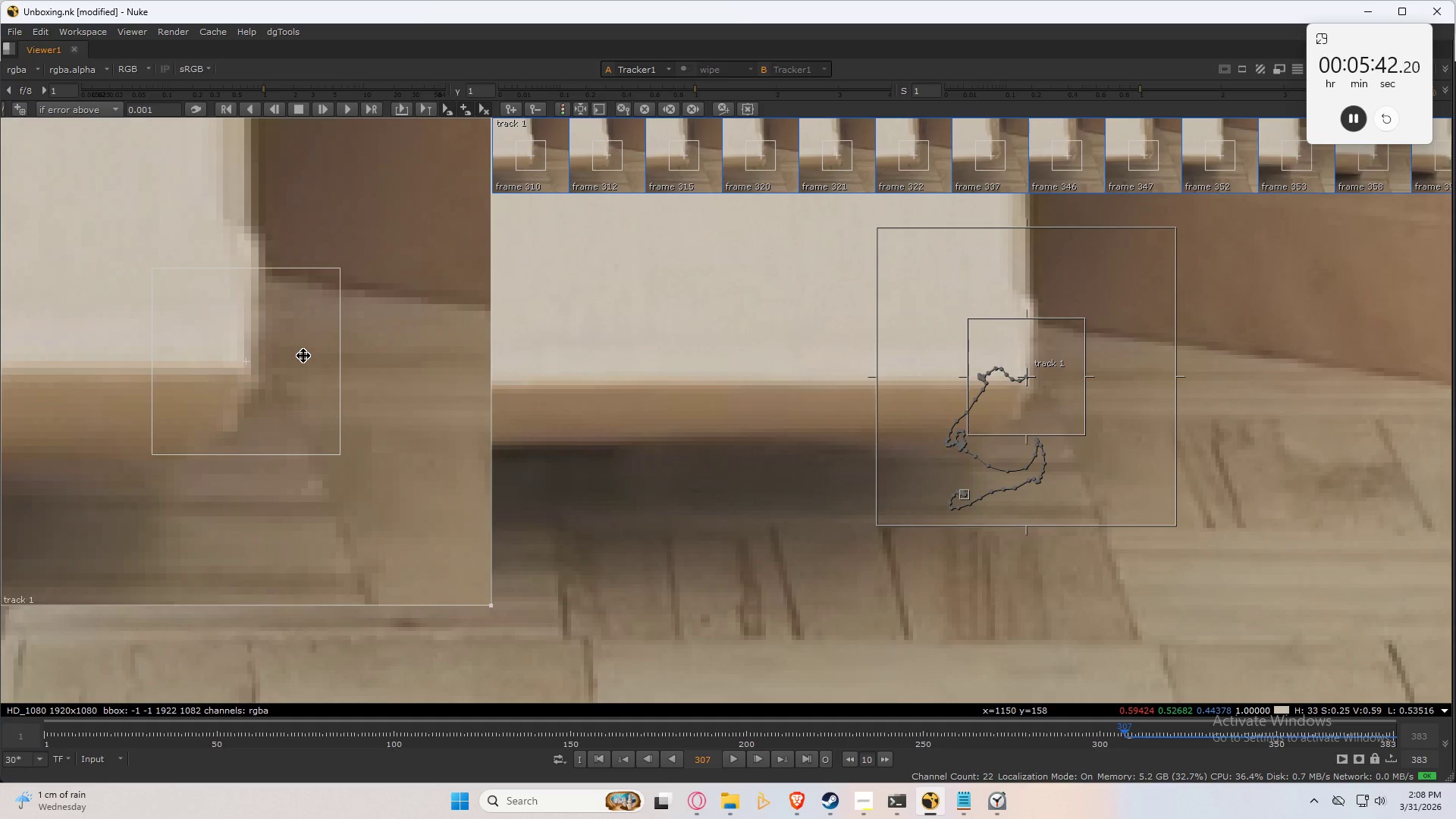 
left_click_drag(start_coordinate=[303, 356], to_coordinate=[303, 348])
 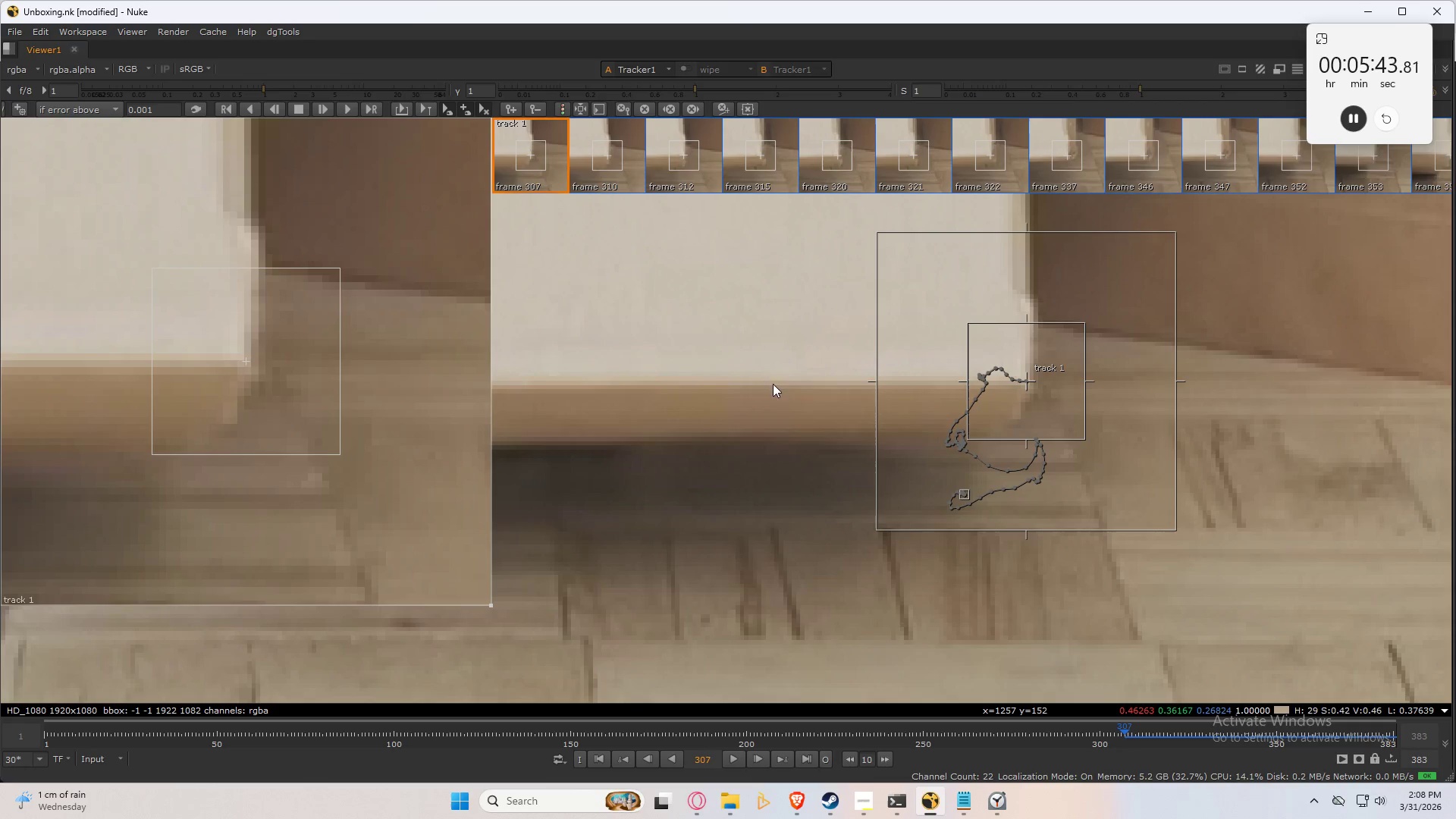 
scroll: coordinate [1006, 392], scroll_direction: up, amount: 4.0
 